 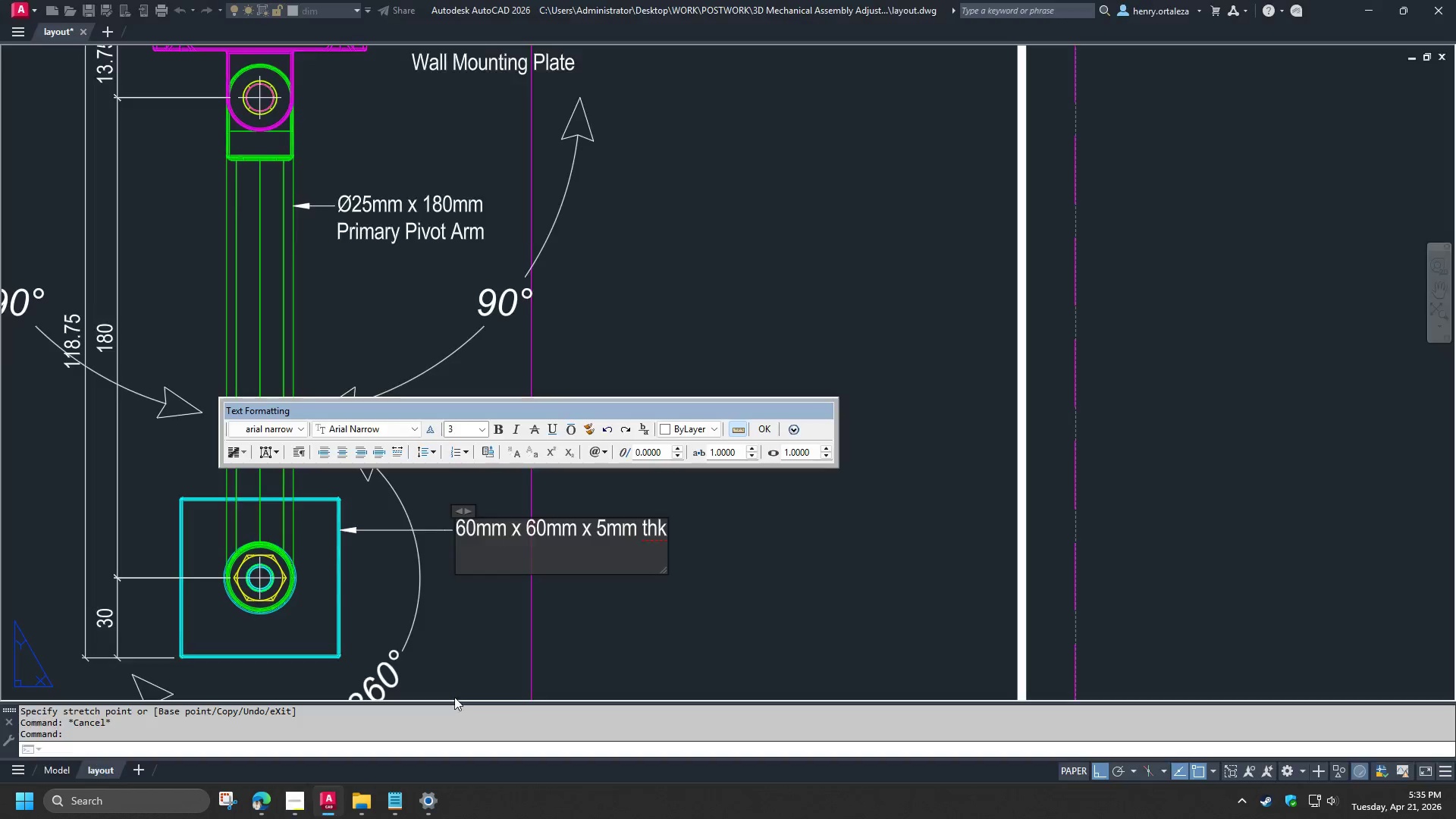 
key(Control+V)
 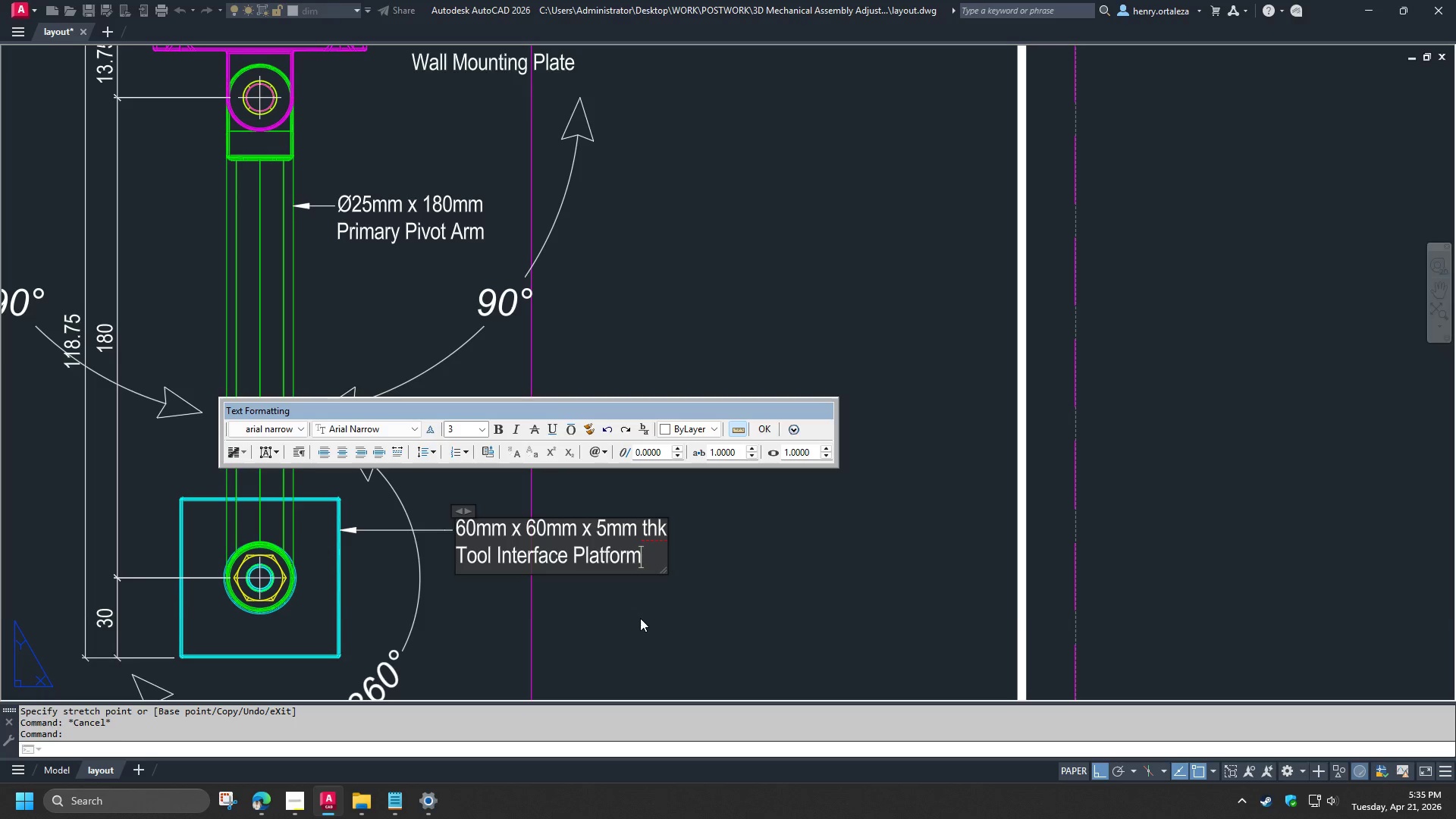 
left_click([640, 618])
 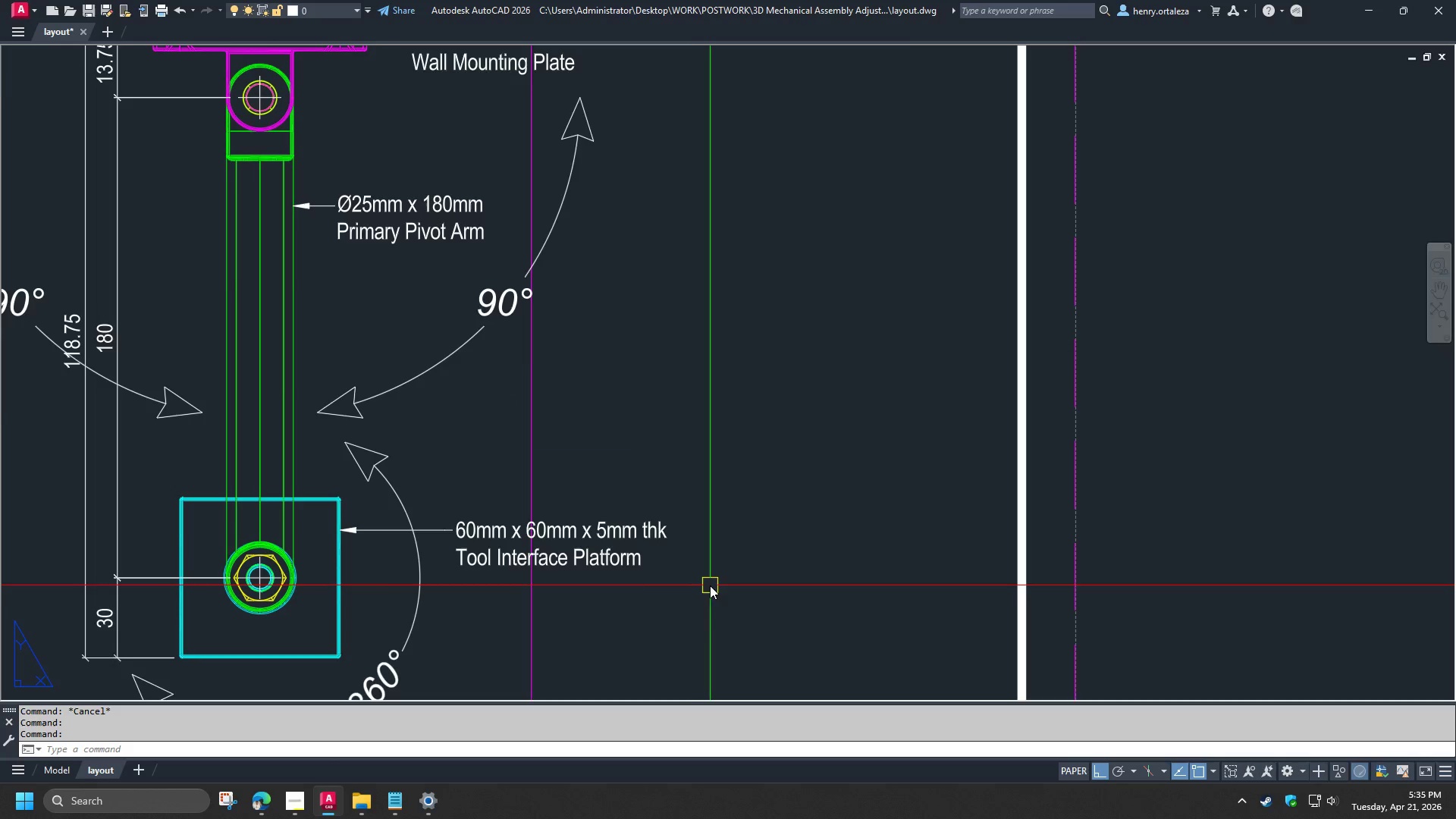 
type(re)
 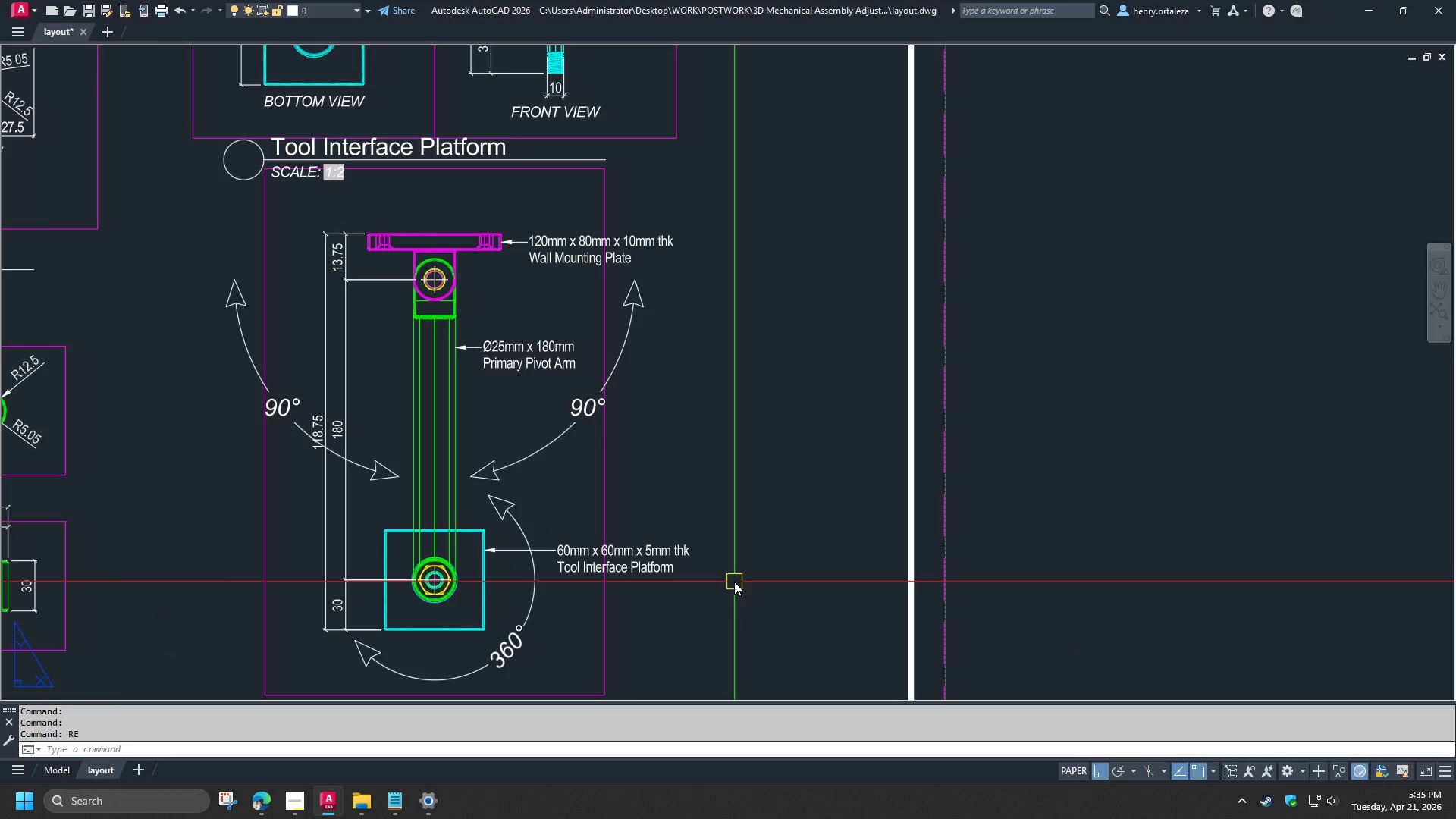 
scroll: coordinate [726, 583], scroll_direction: down, amount: 1.0
 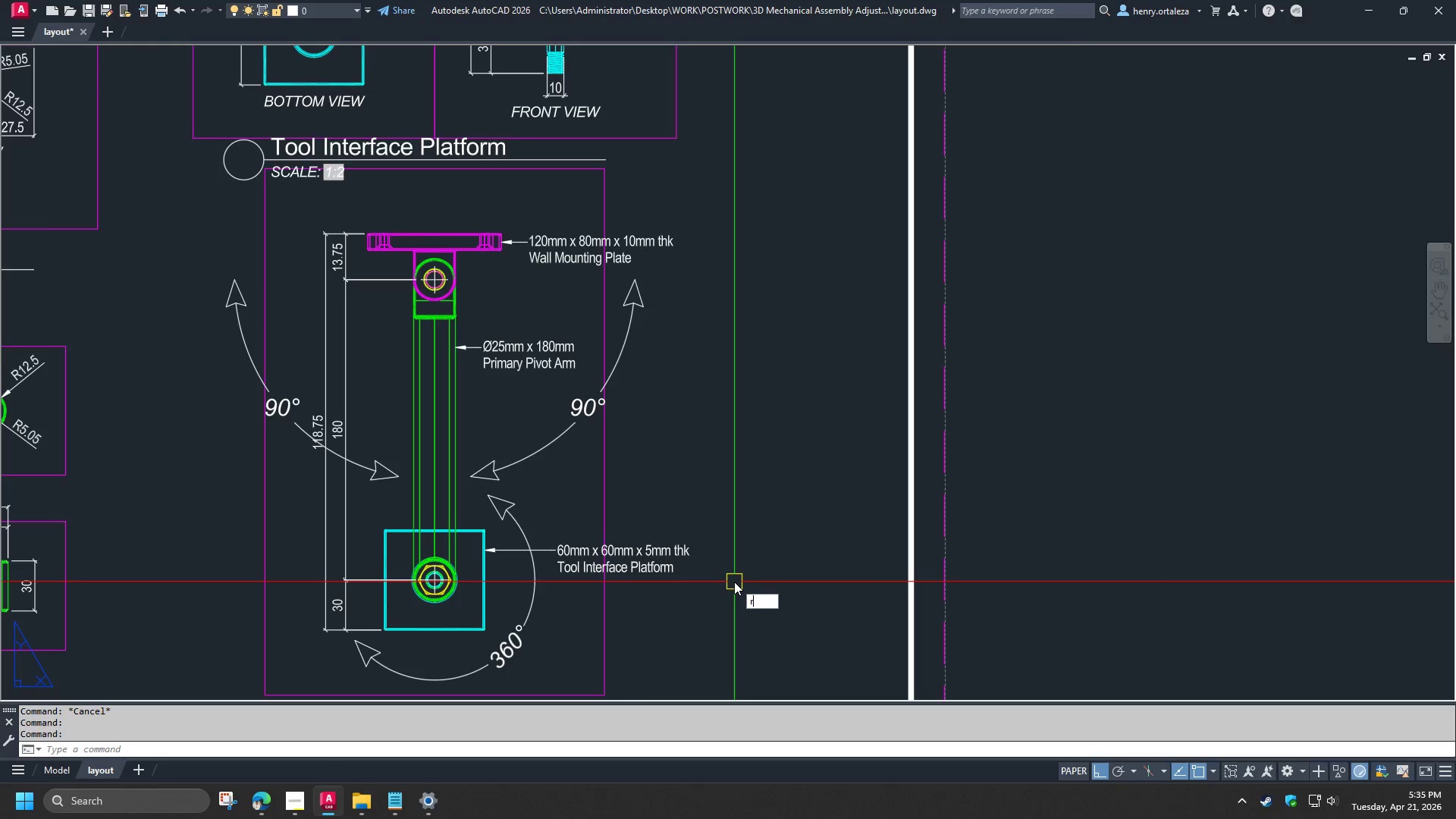 
key(Space)
 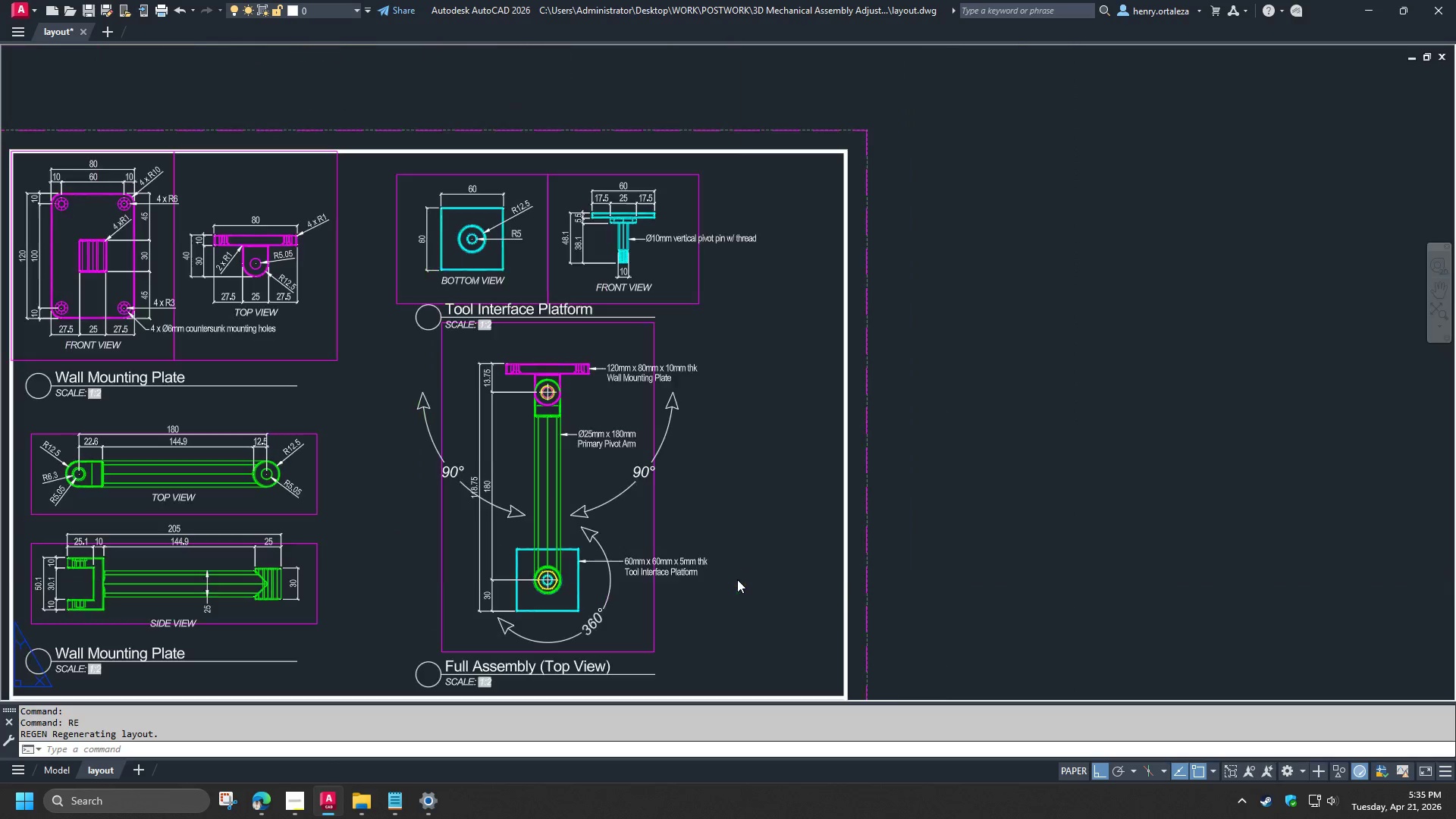 
scroll: coordinate [736, 580], scroll_direction: down, amount: 1.0
 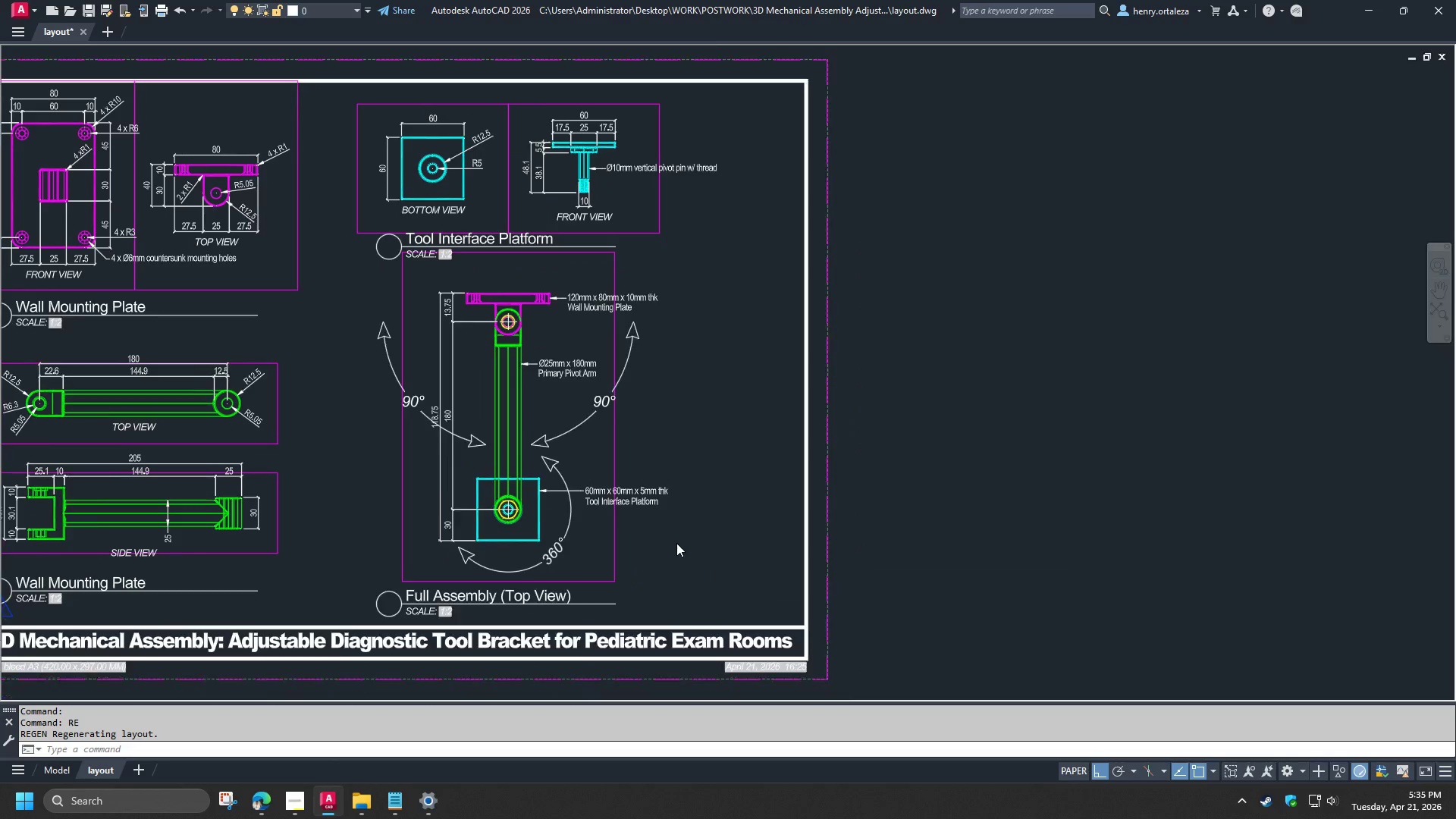 
wait(6.03)
 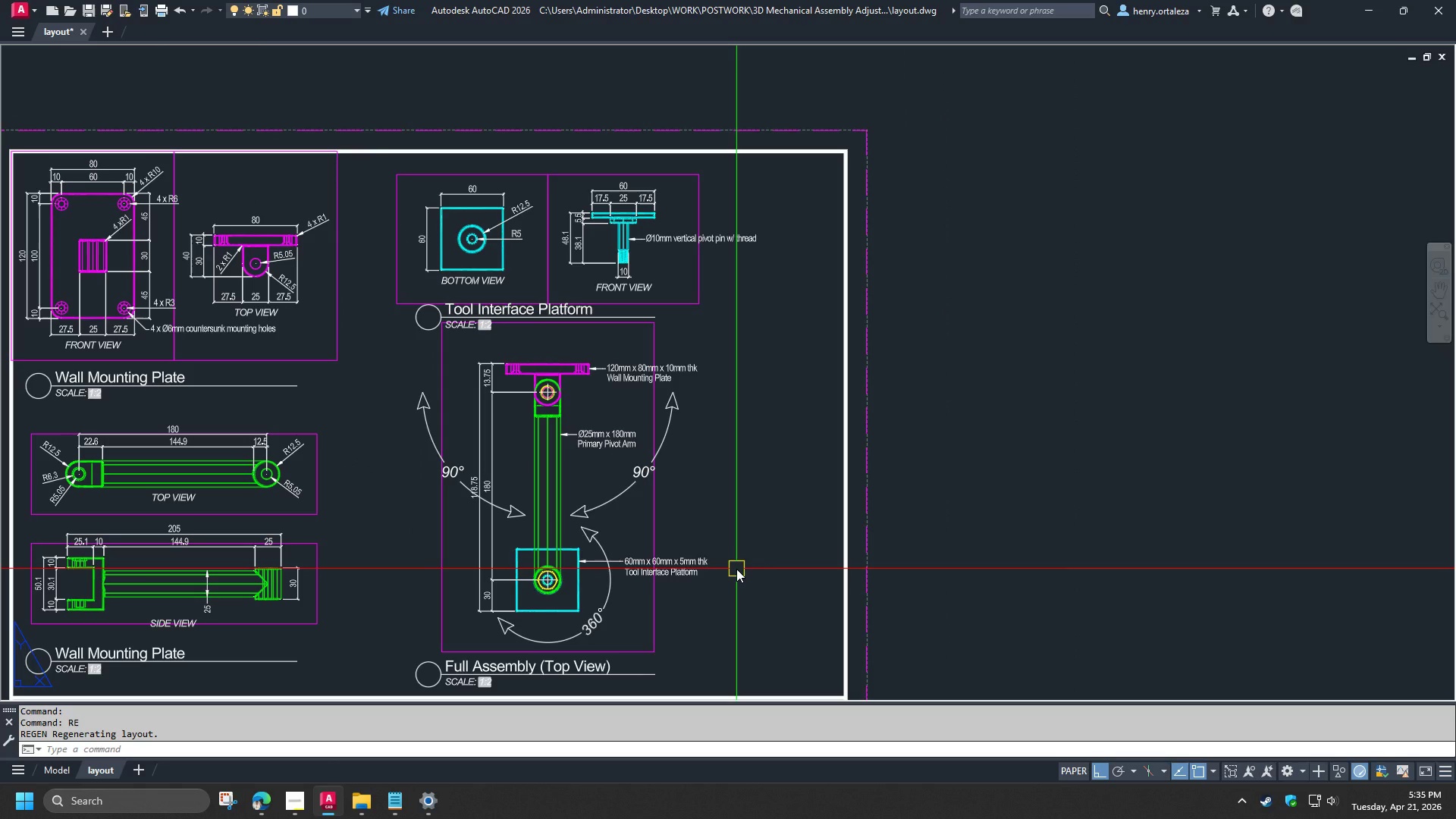 
scroll: coordinate [676, 543], scroll_direction: up, amount: 2.0
 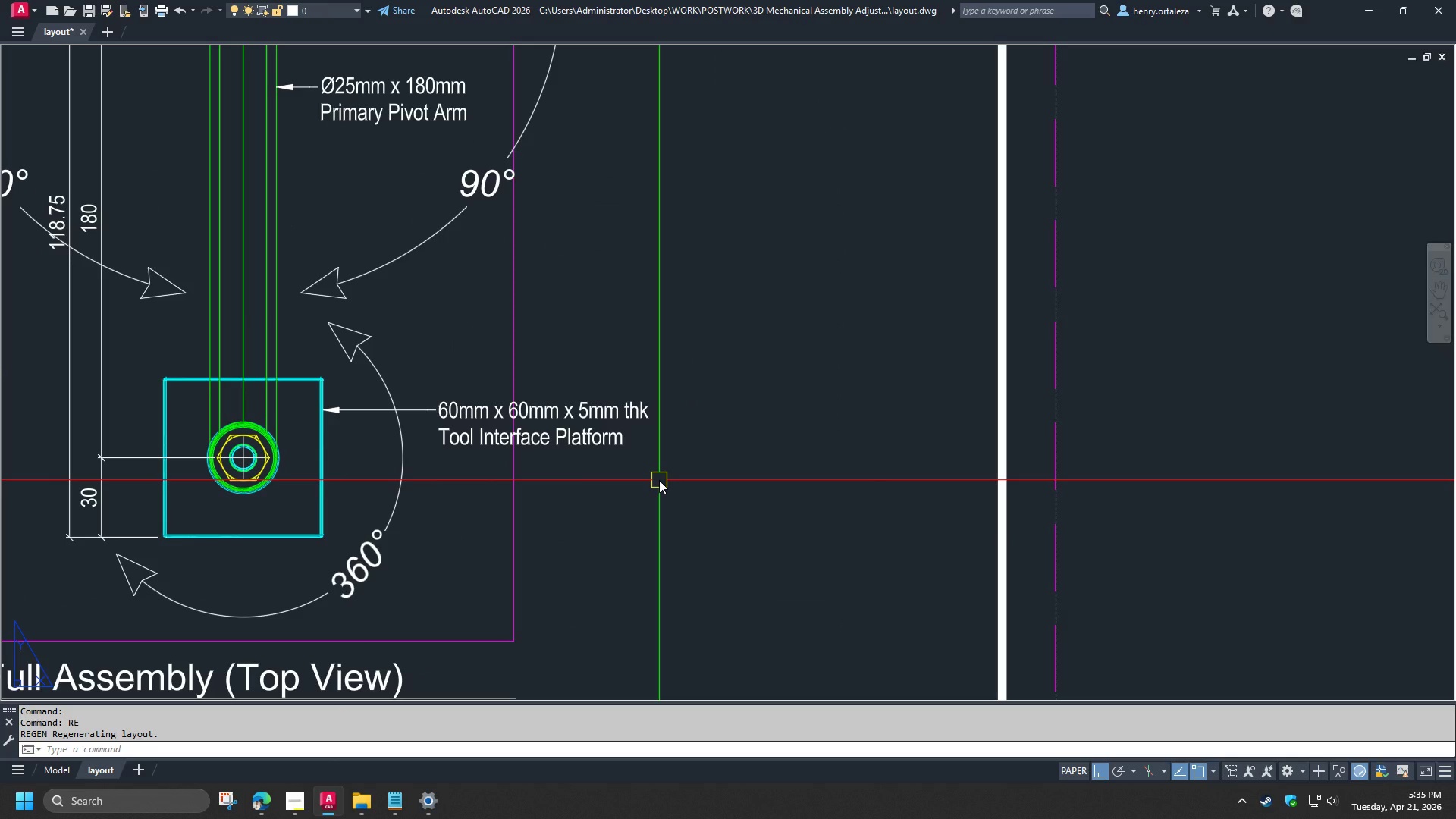 
type(pre )
 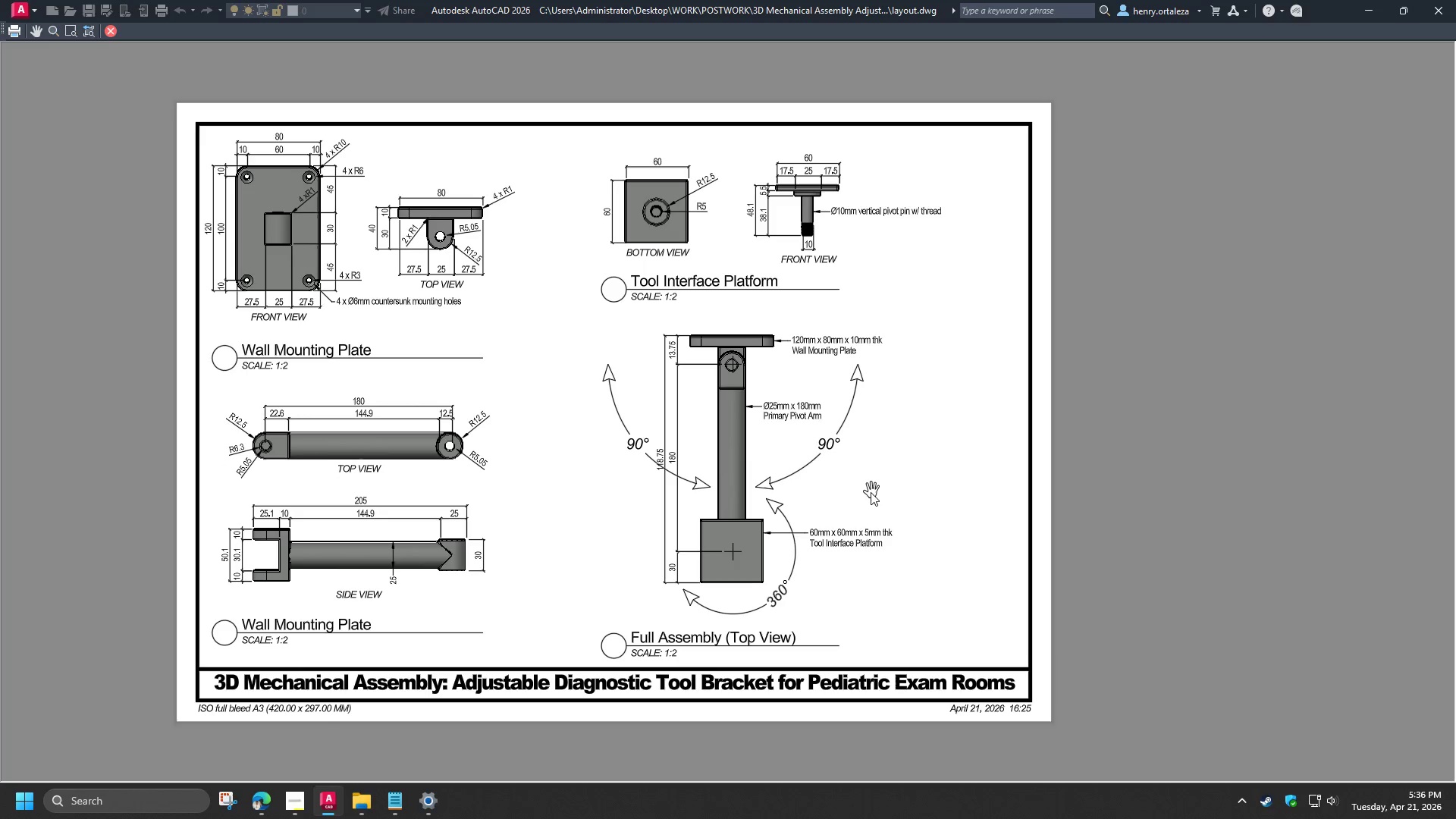 
wait(5.67)
 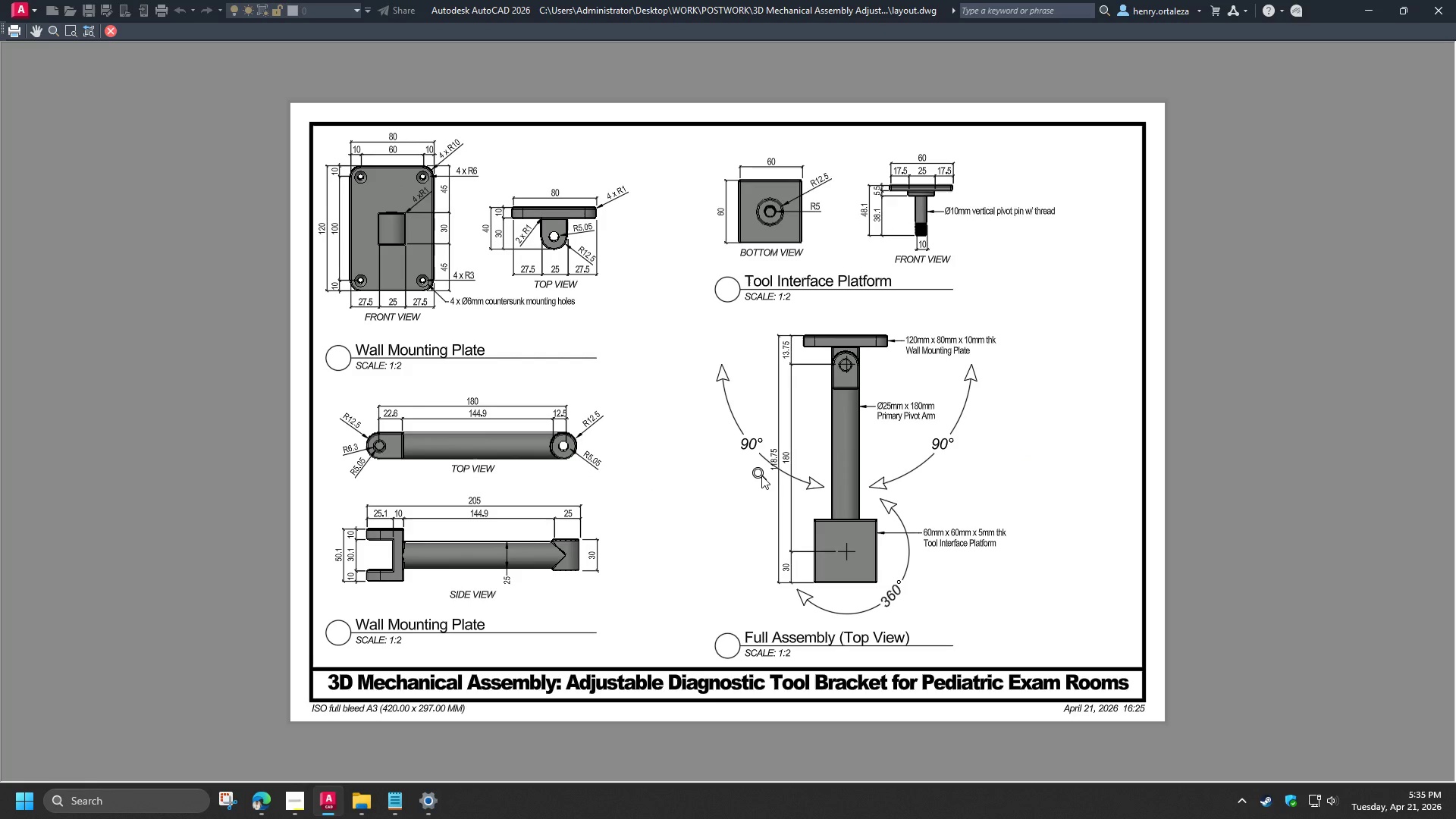 
key(Escape)
 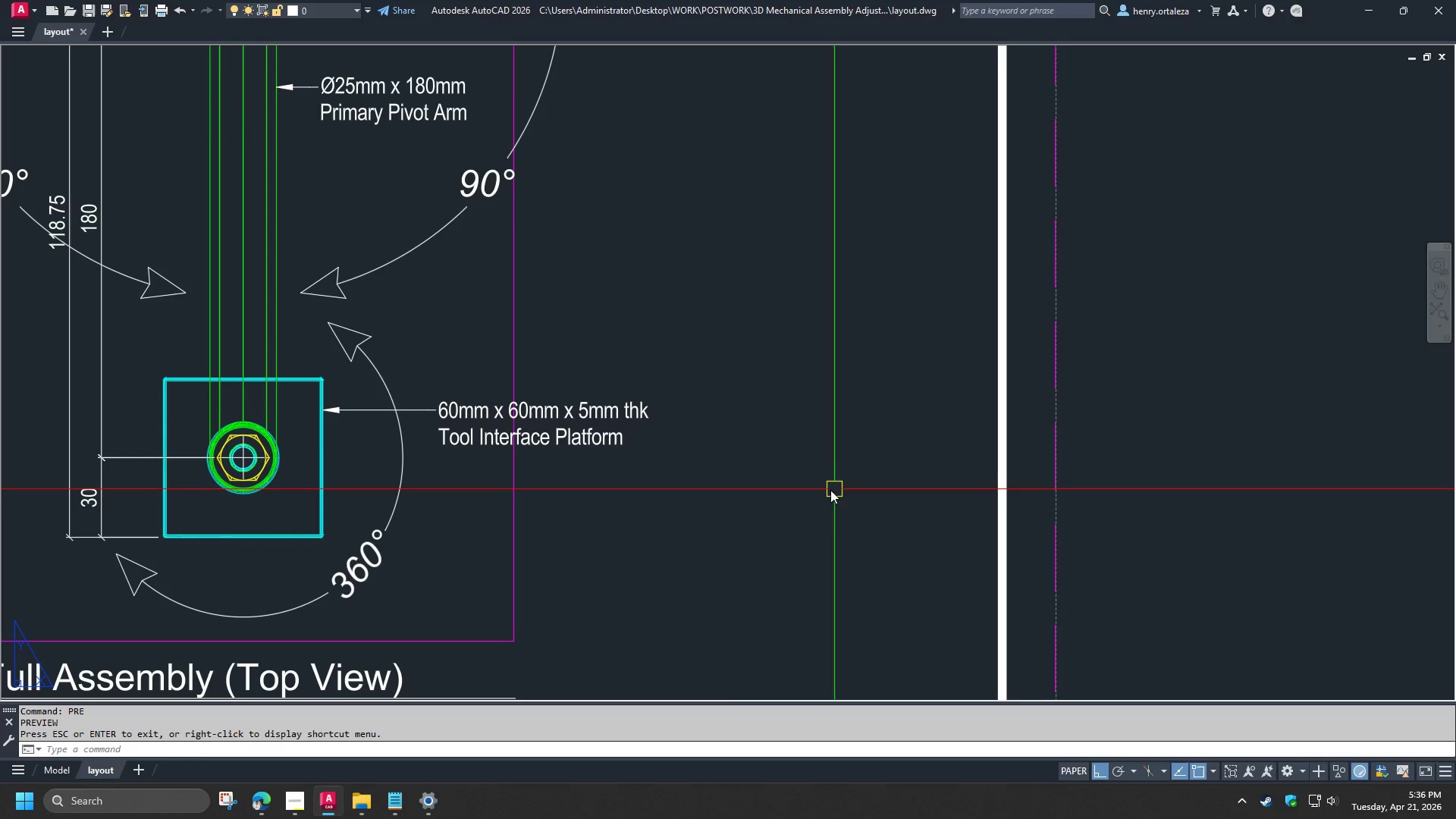 
key(Z)
 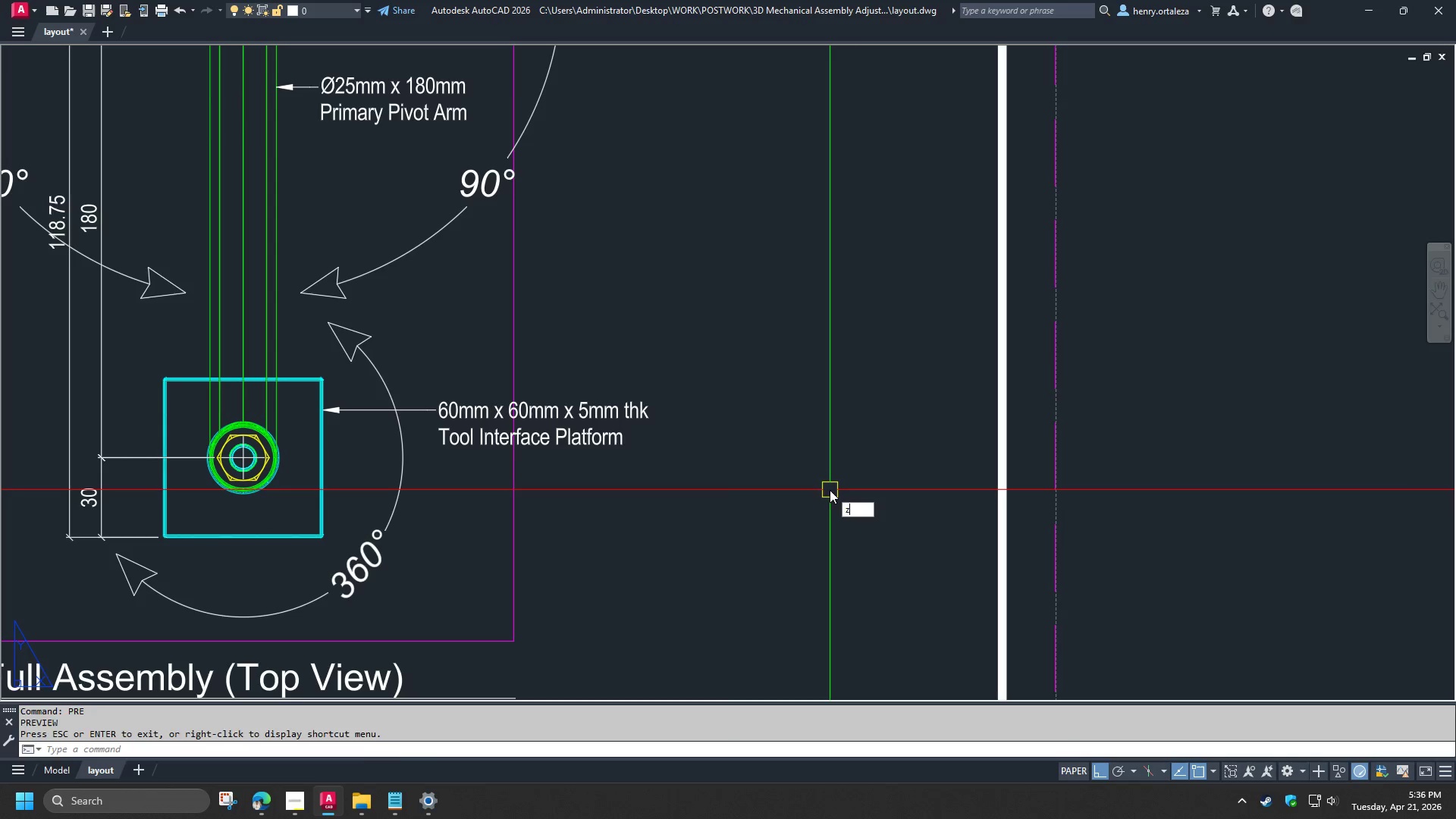 
key(Space)
 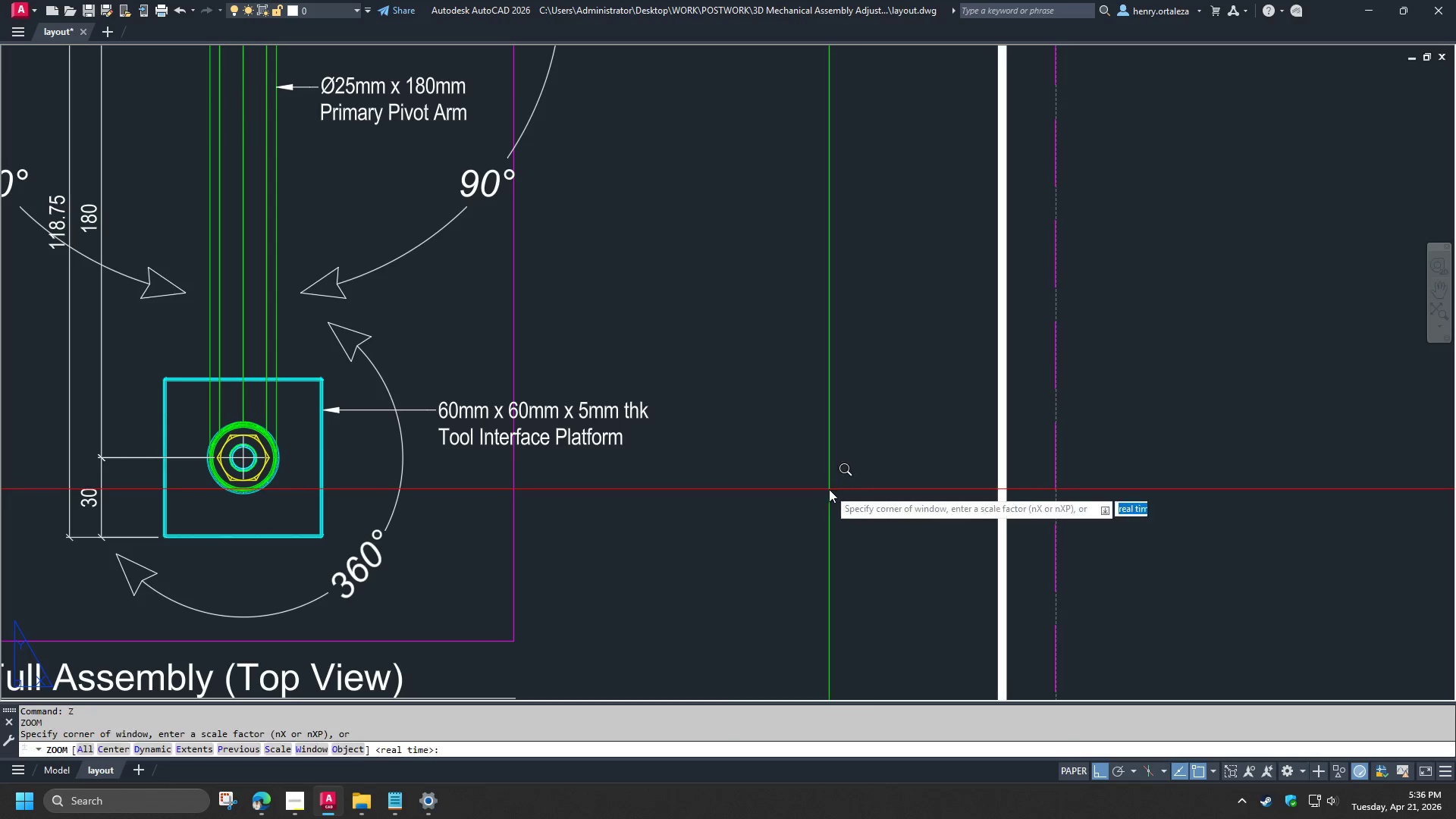 
key(E)
 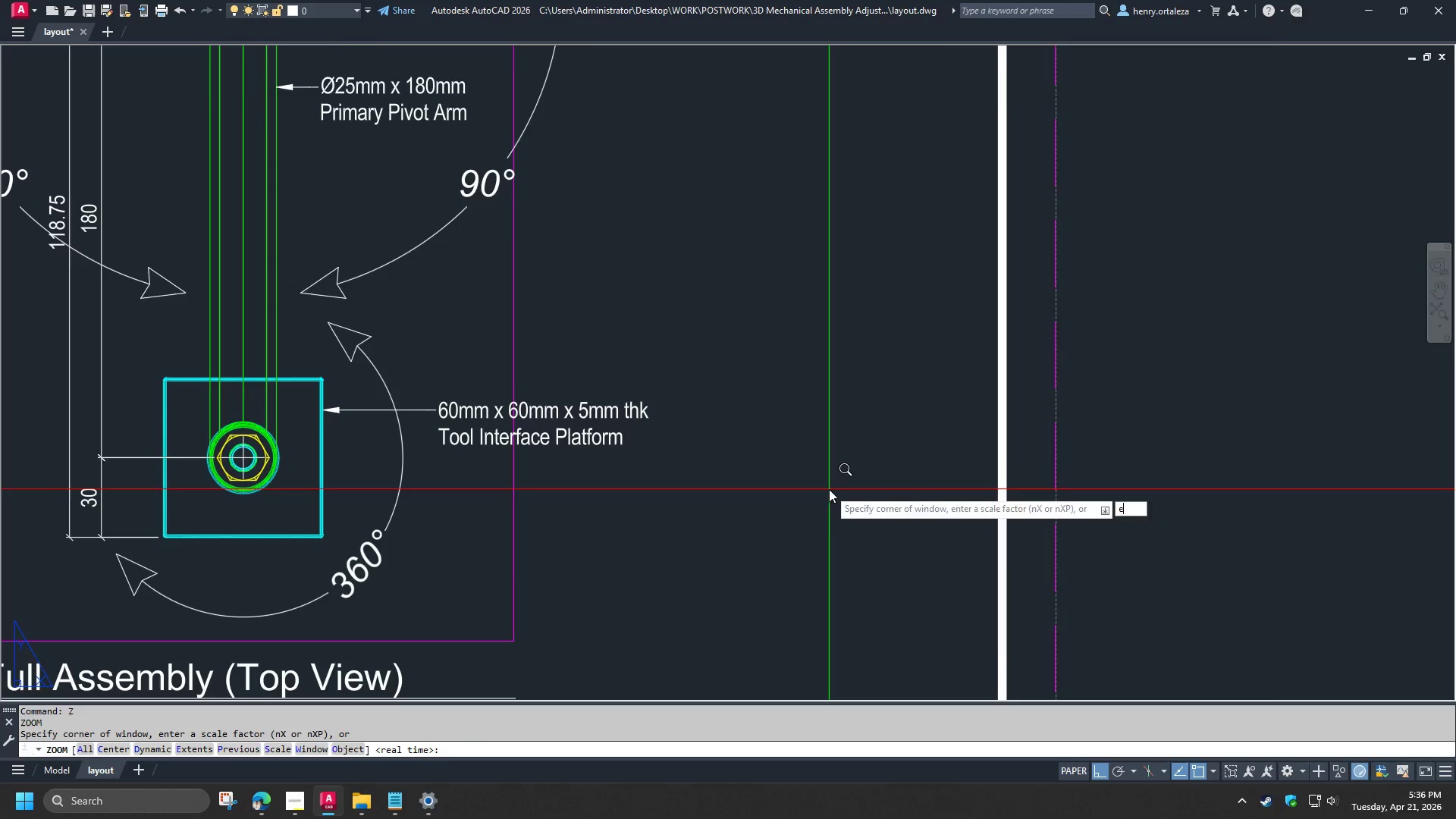 
key(Space)
 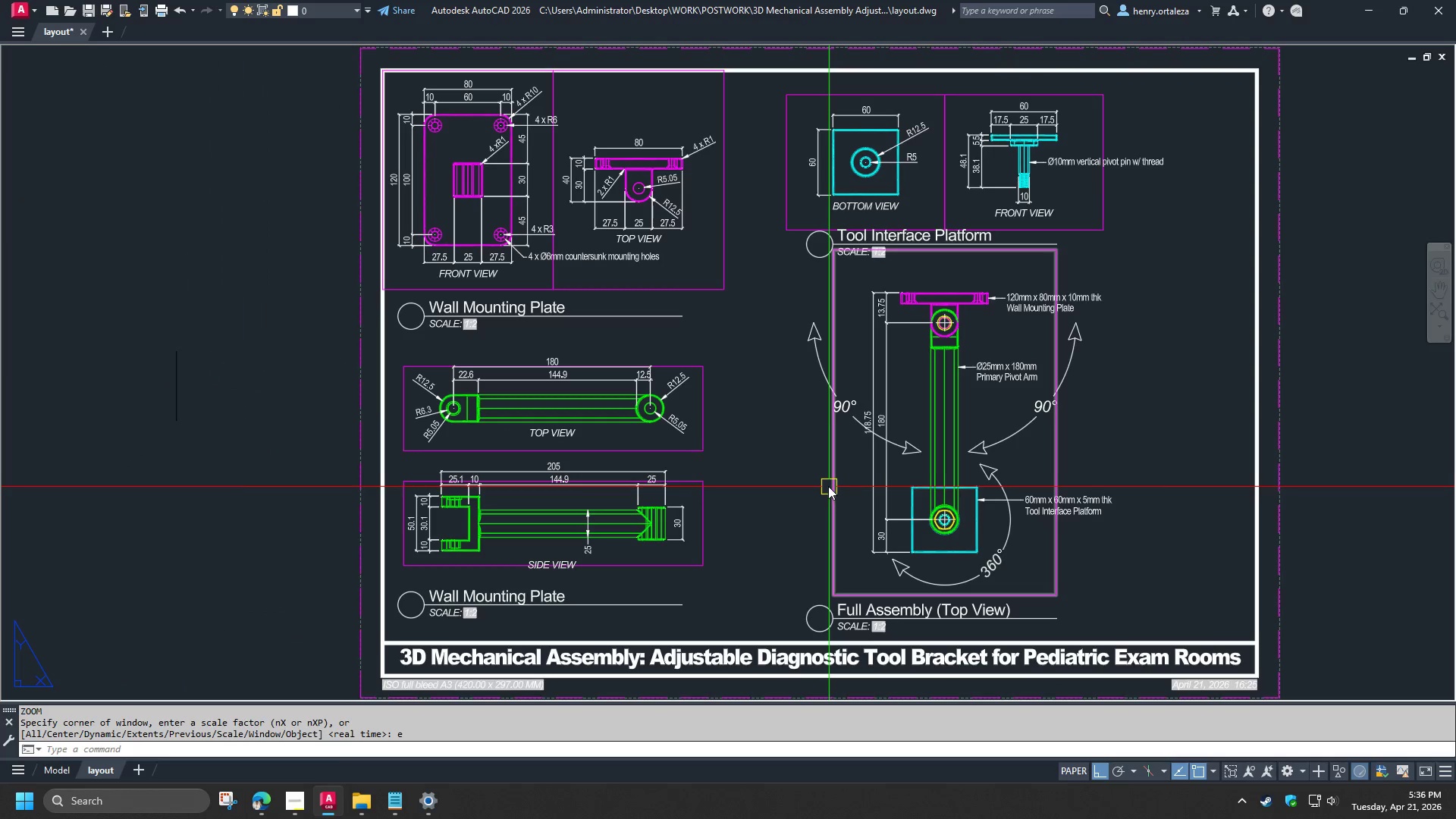 
type(re )
 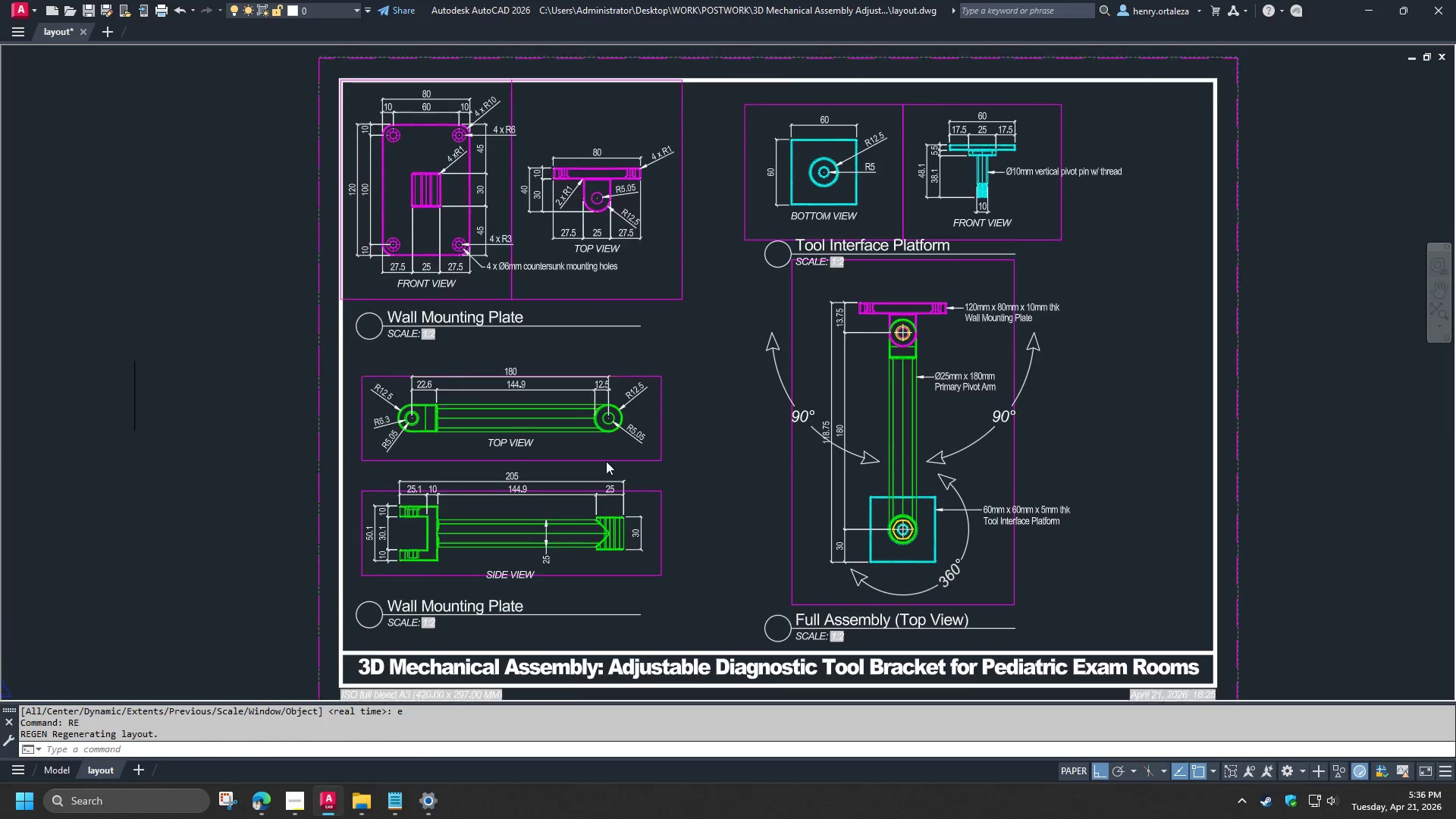 
scroll: coordinate [540, 467], scroll_direction: down, amount: 1.0
 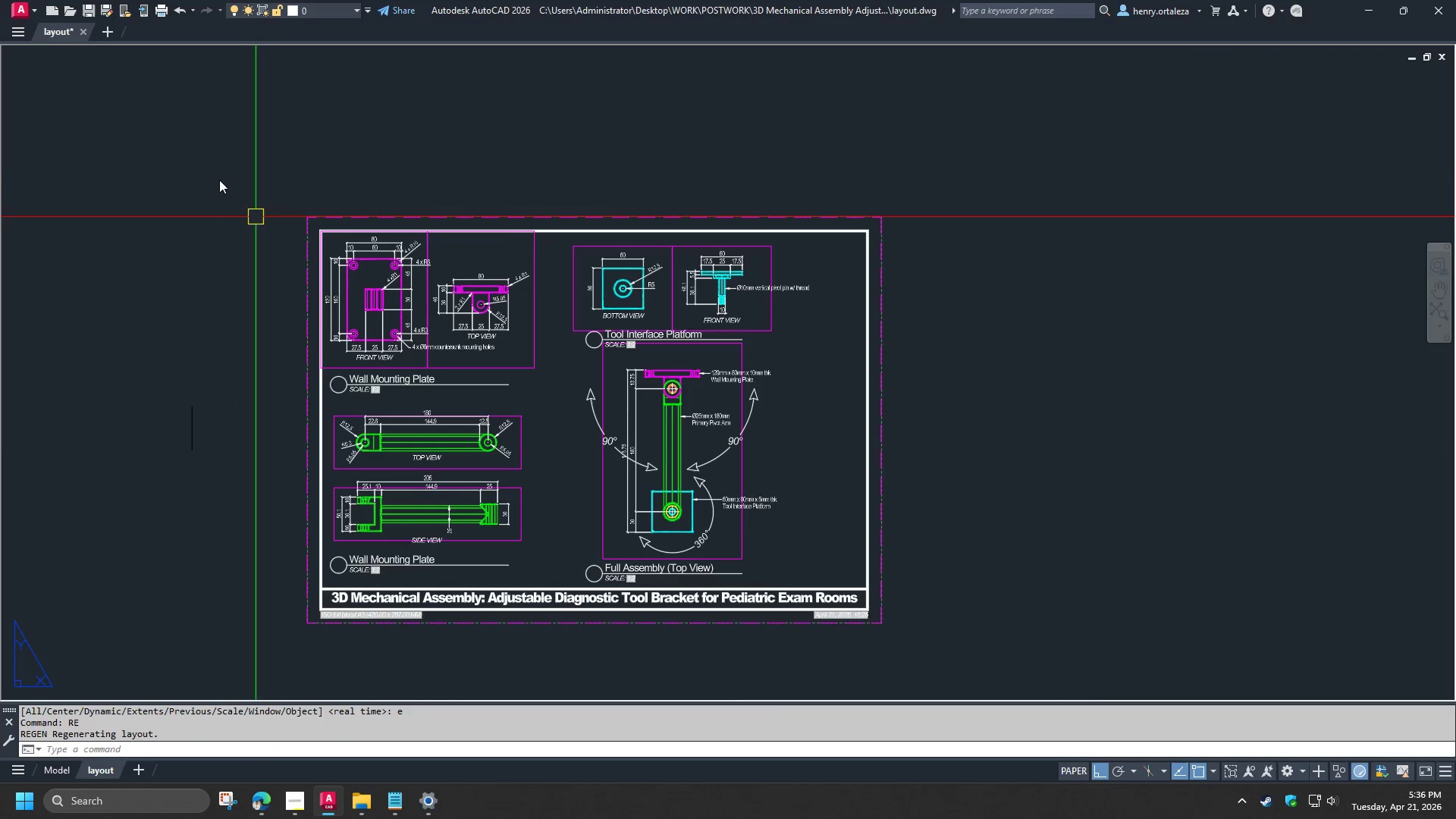 
left_click_drag(start_coordinate=[213, 174], to_coordinate=[221, 183])
 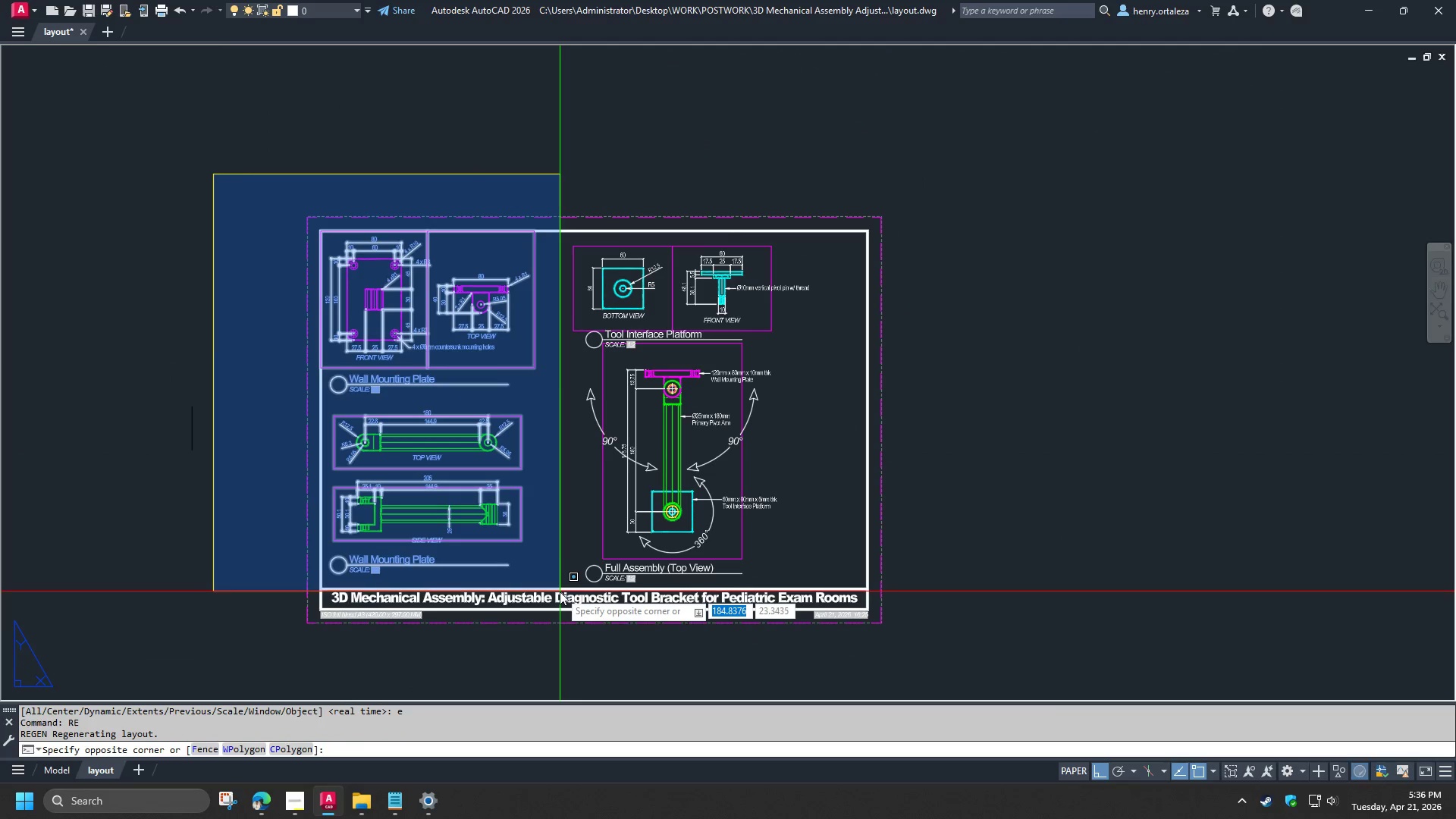 
left_click([558, 586])
 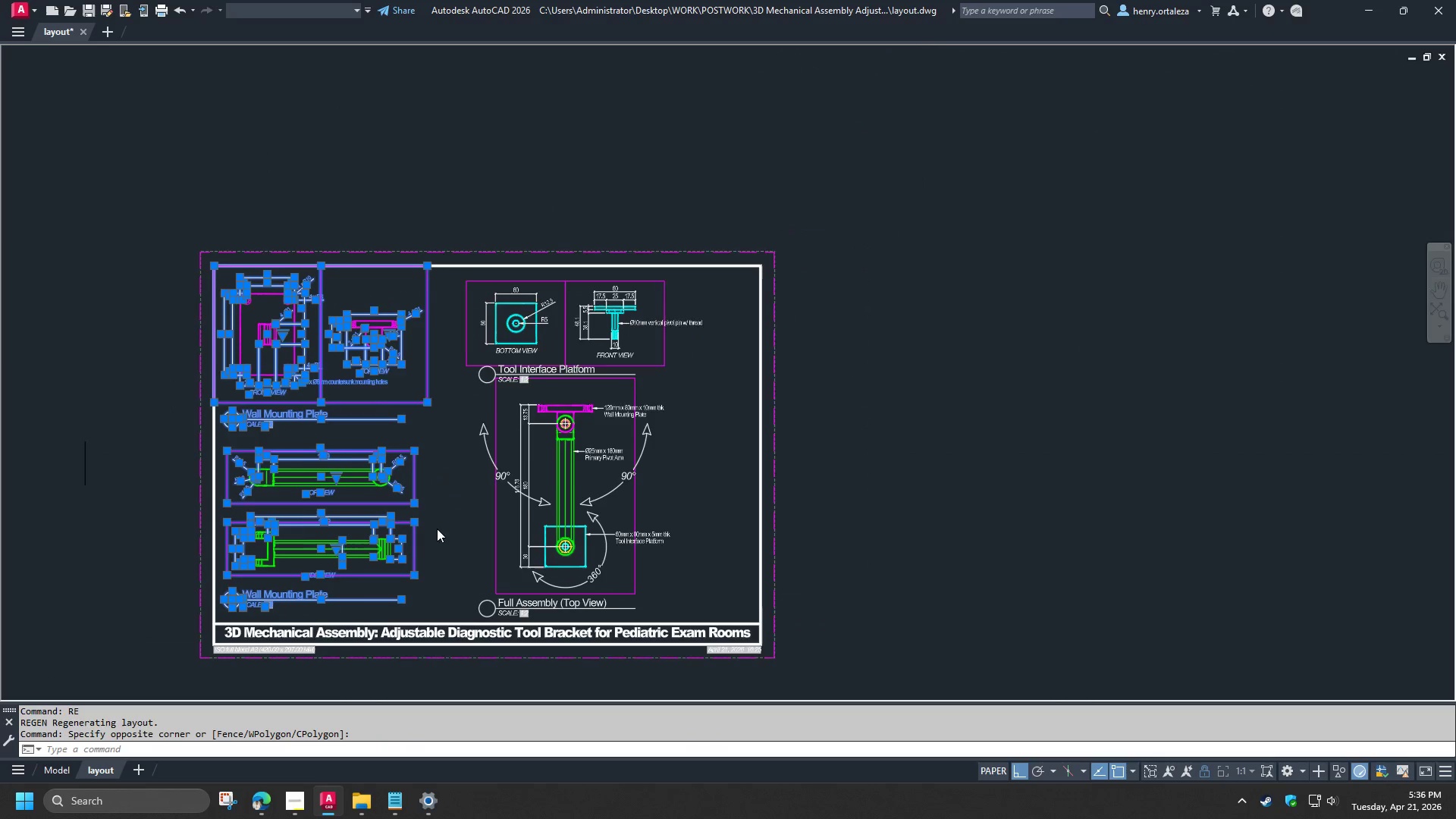 
type(mm )
 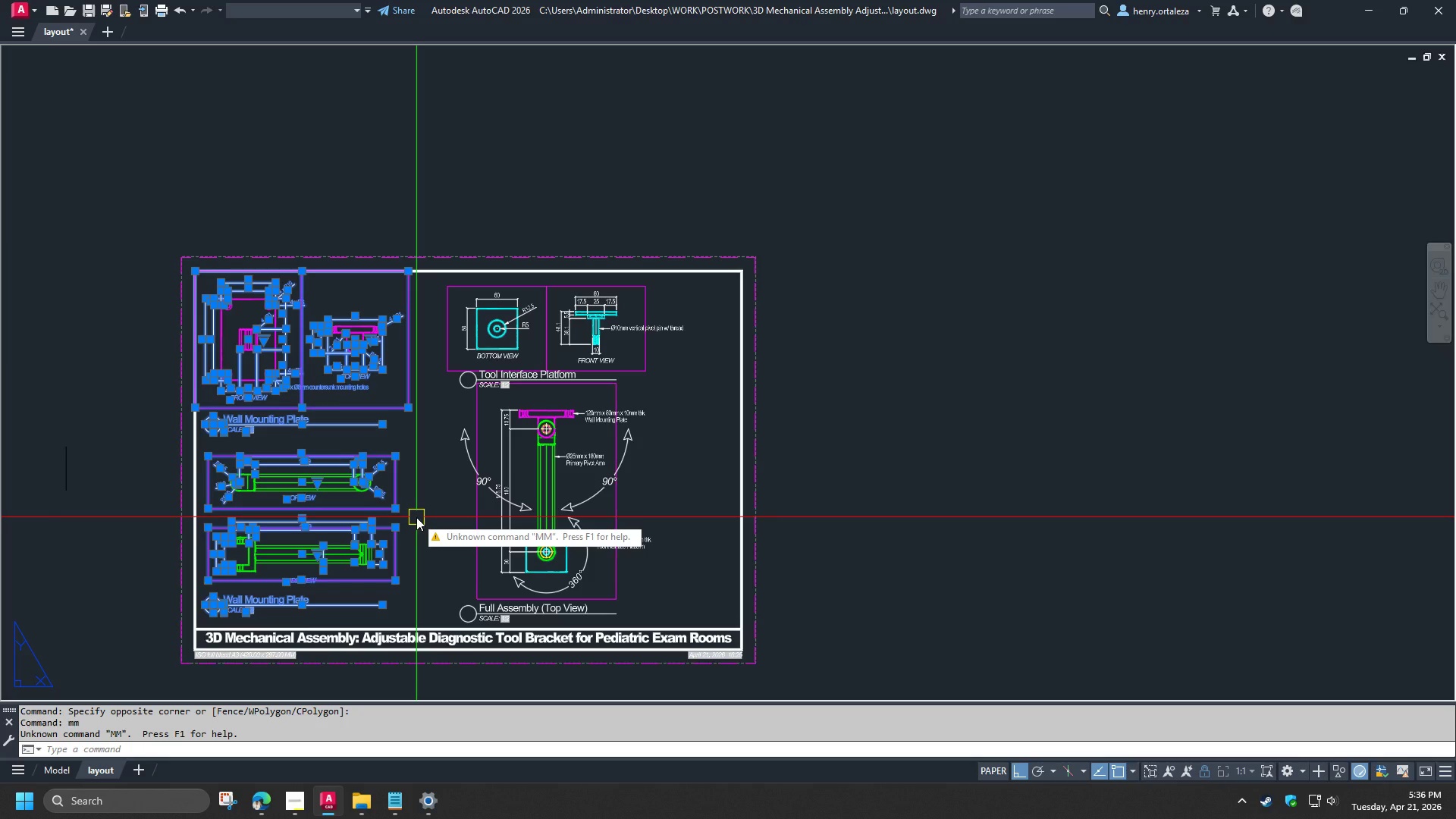 
key(M)
 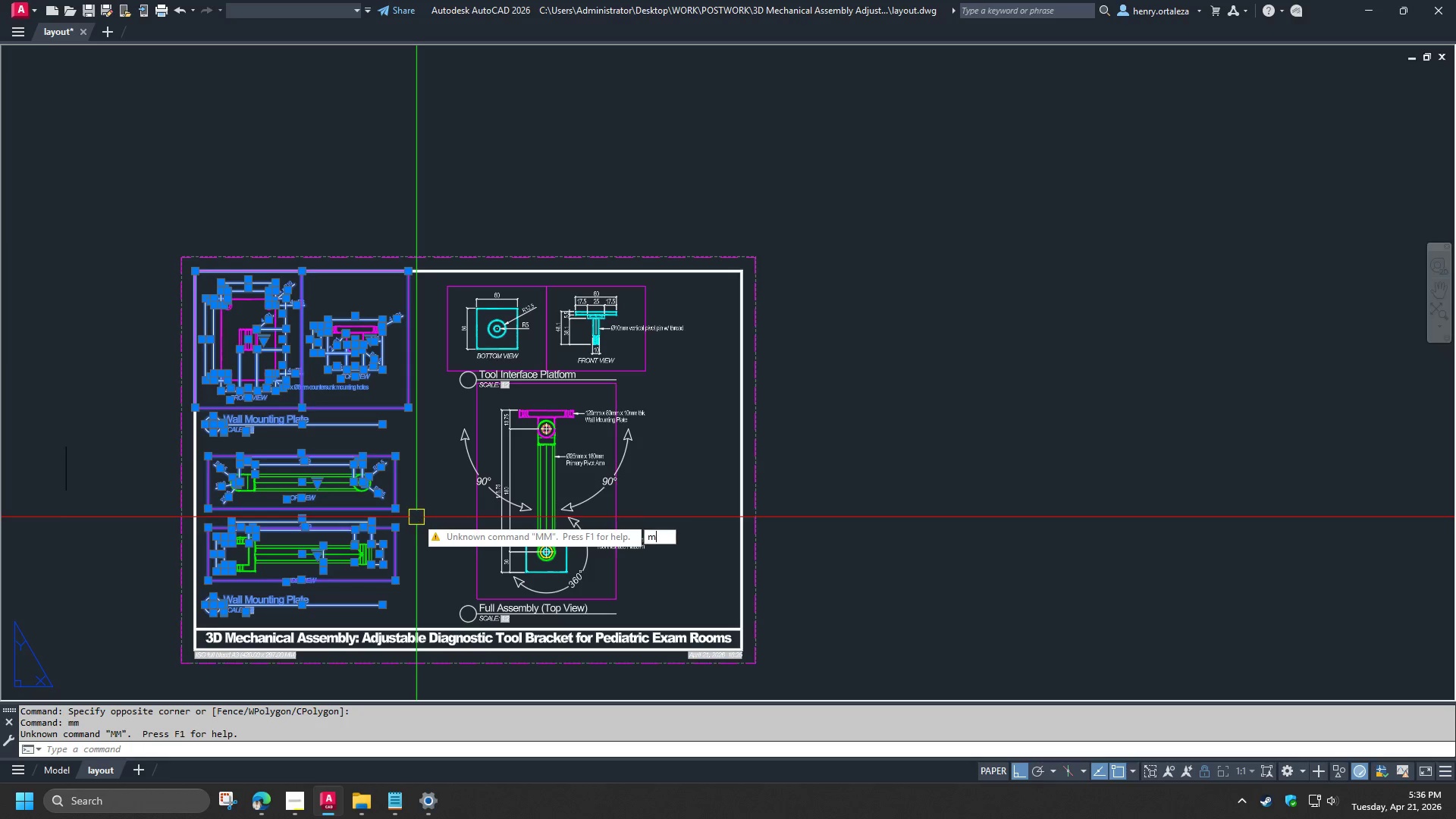 
key(Space)
 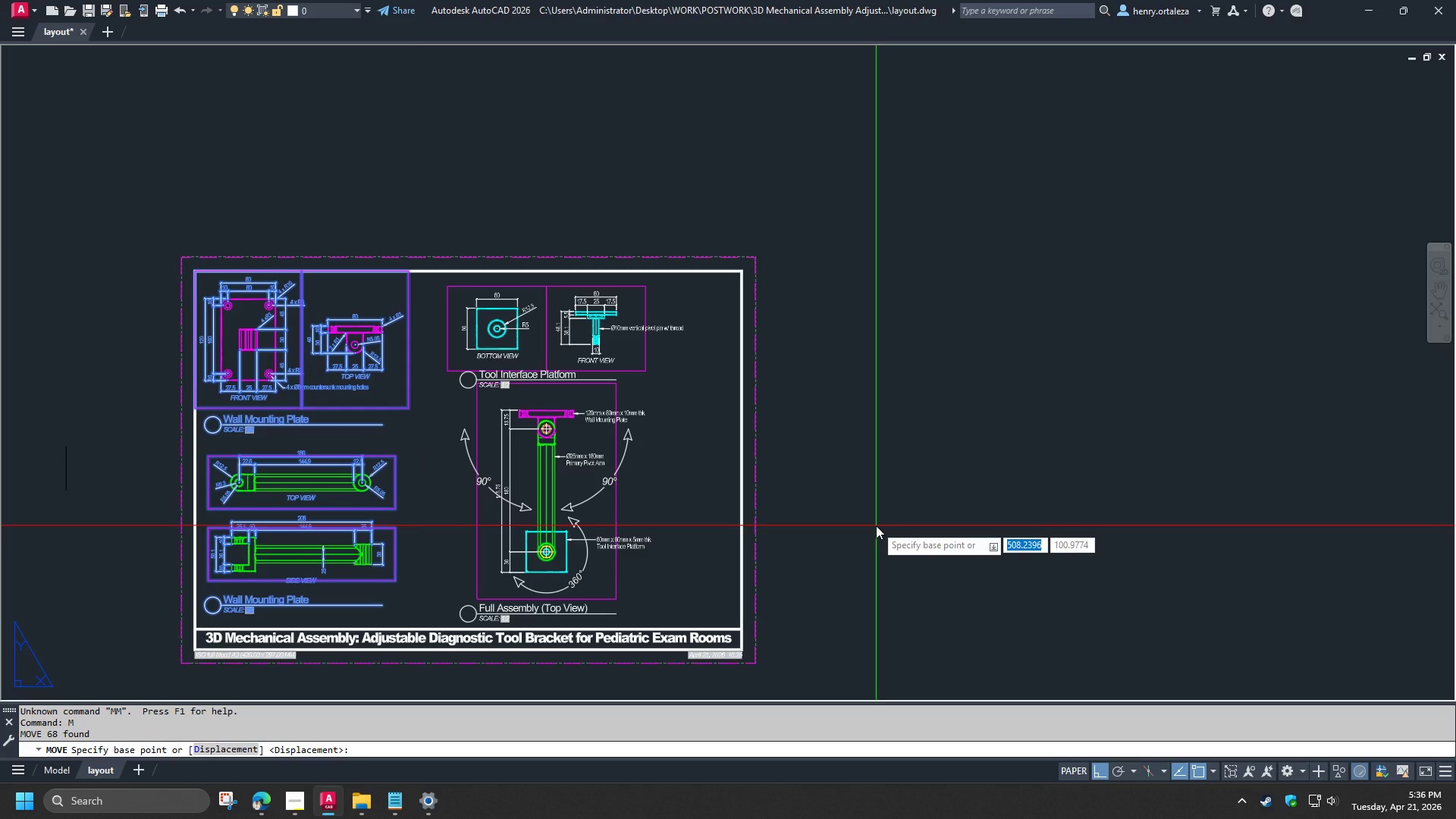 
left_click([893, 530])
 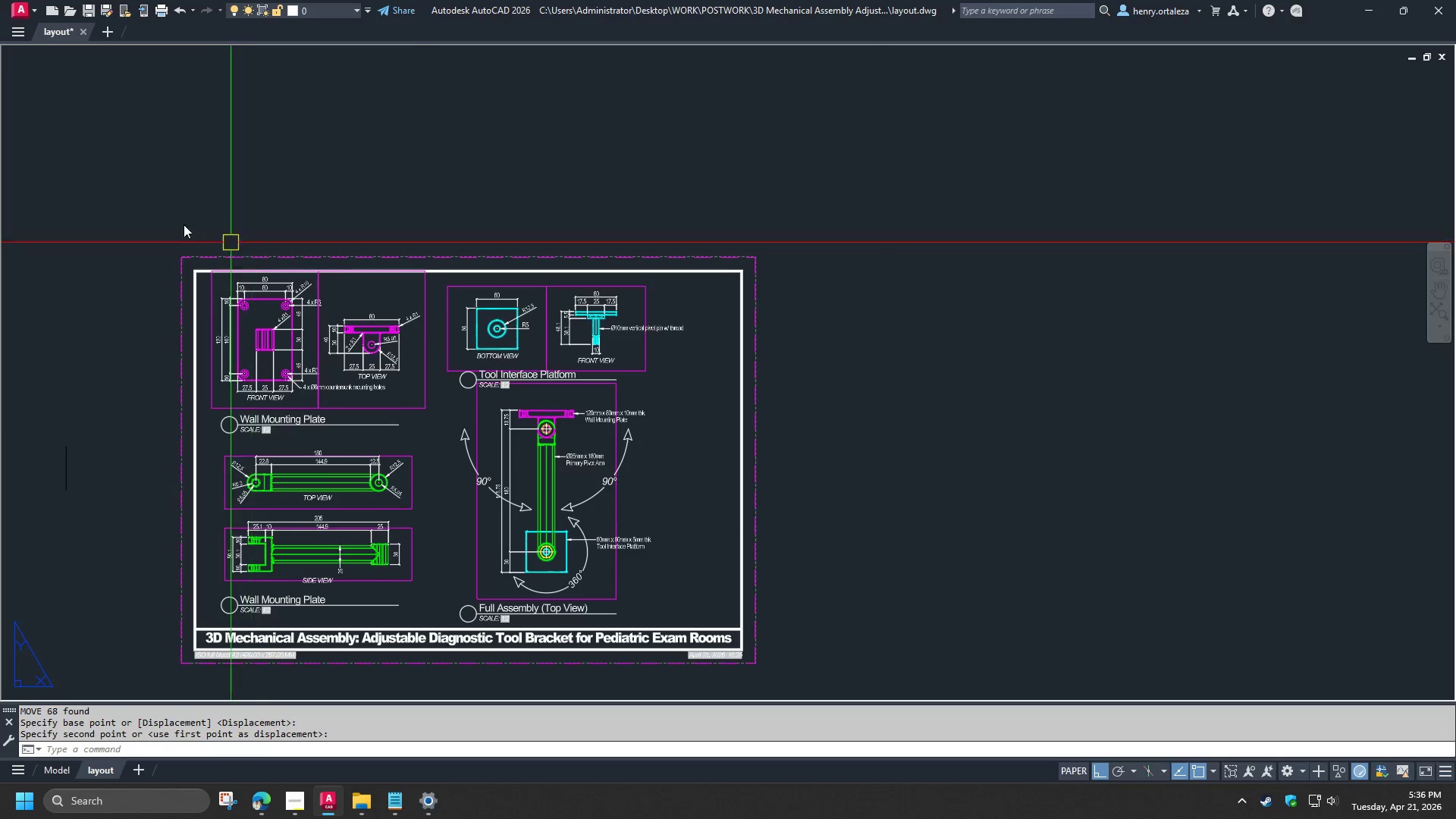 
left_click_drag(start_coordinate=[150, 216], to_coordinate=[167, 226])
 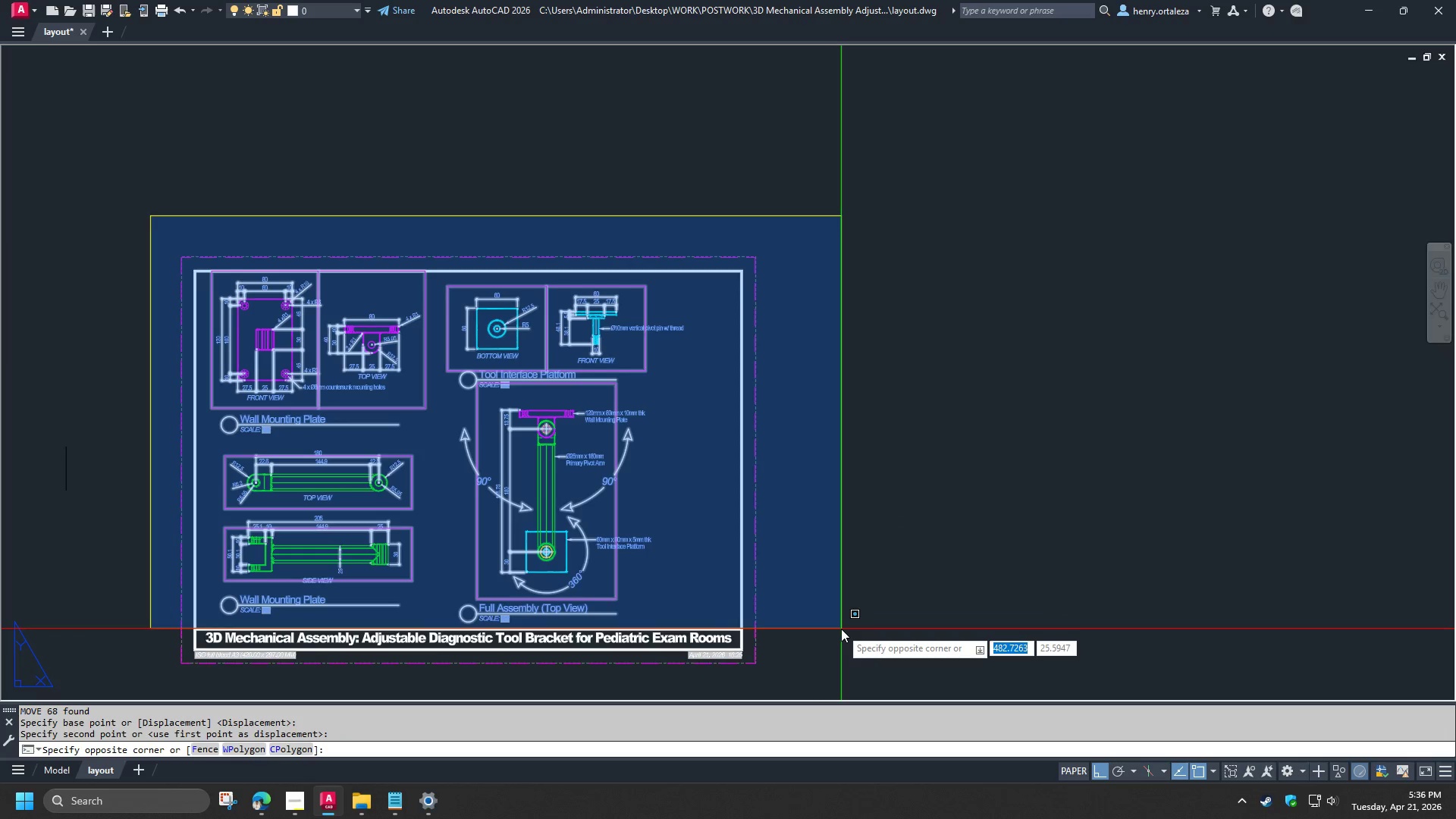 
left_click([841, 629])
 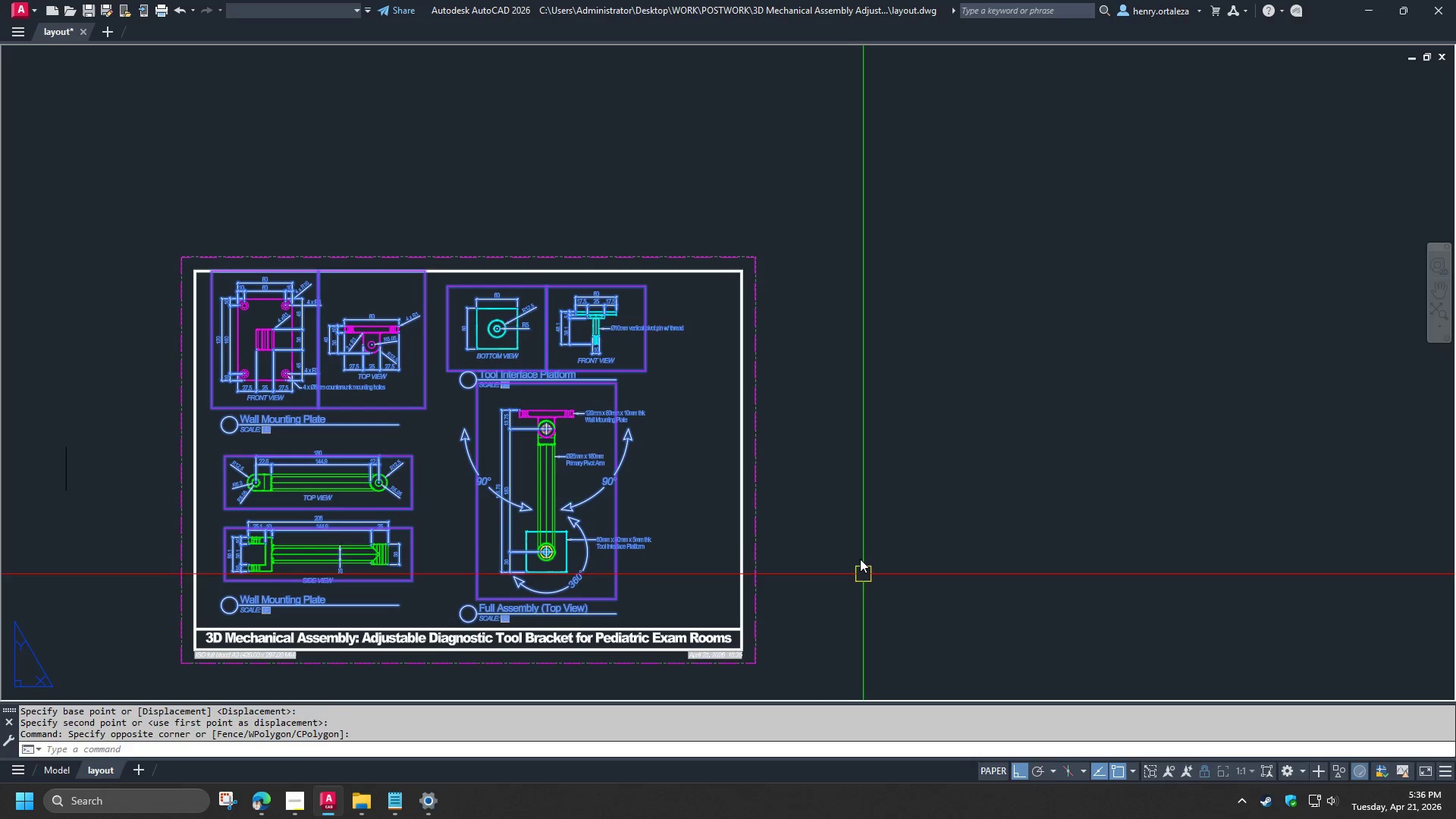 
key(Space)
 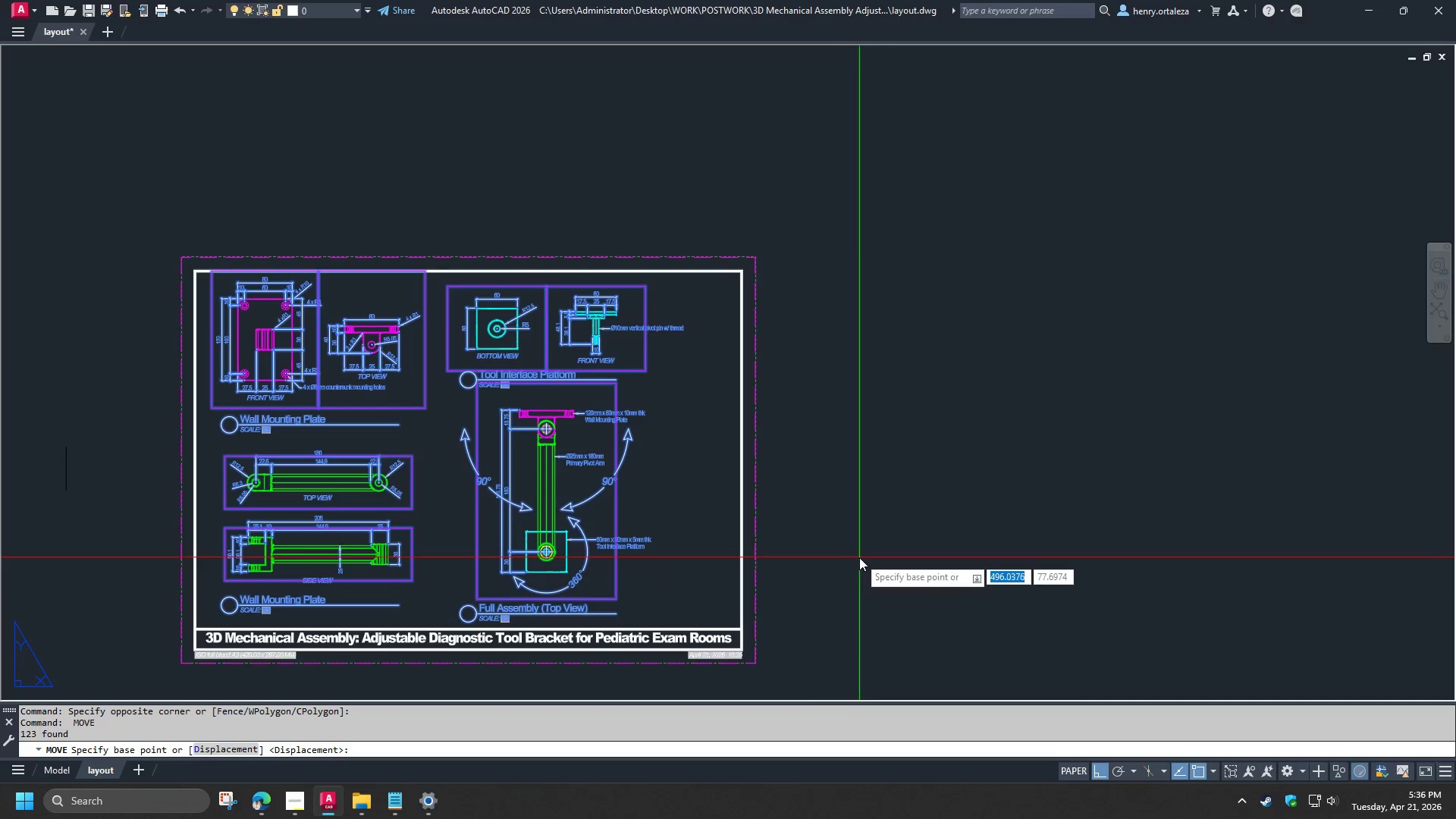 
left_click([859, 557])
 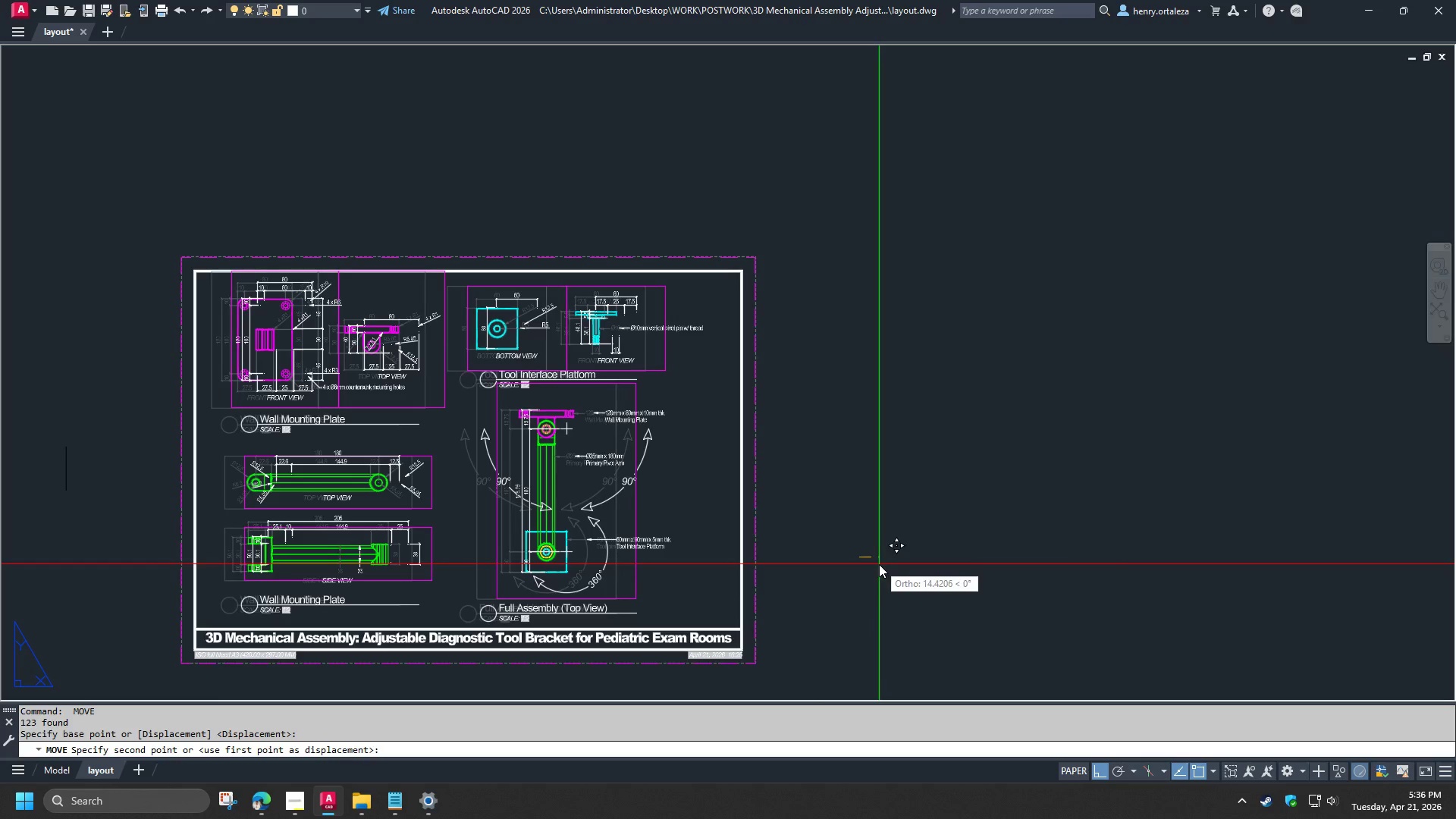 
left_click([879, 564])
 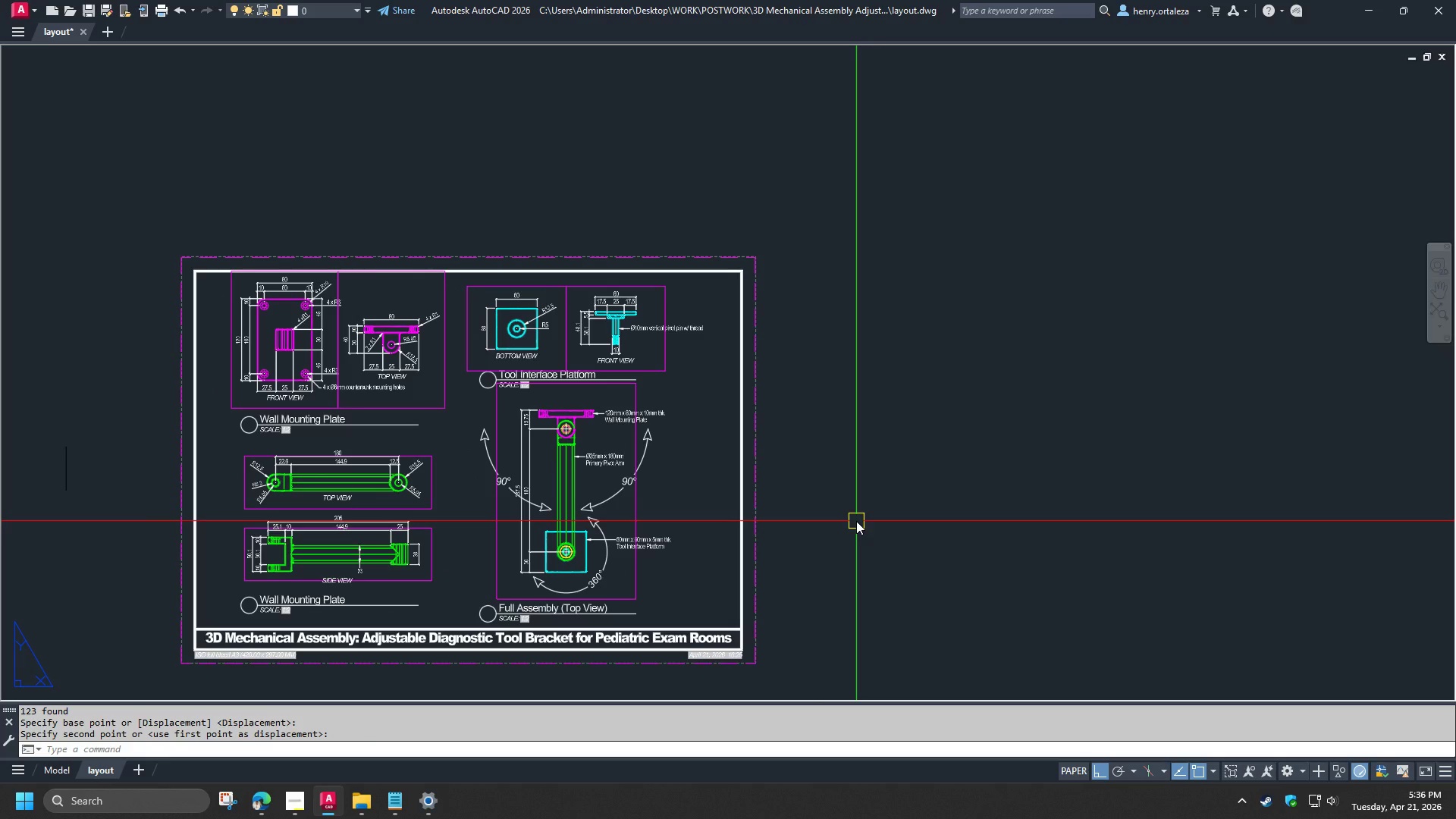 
type(pre )
 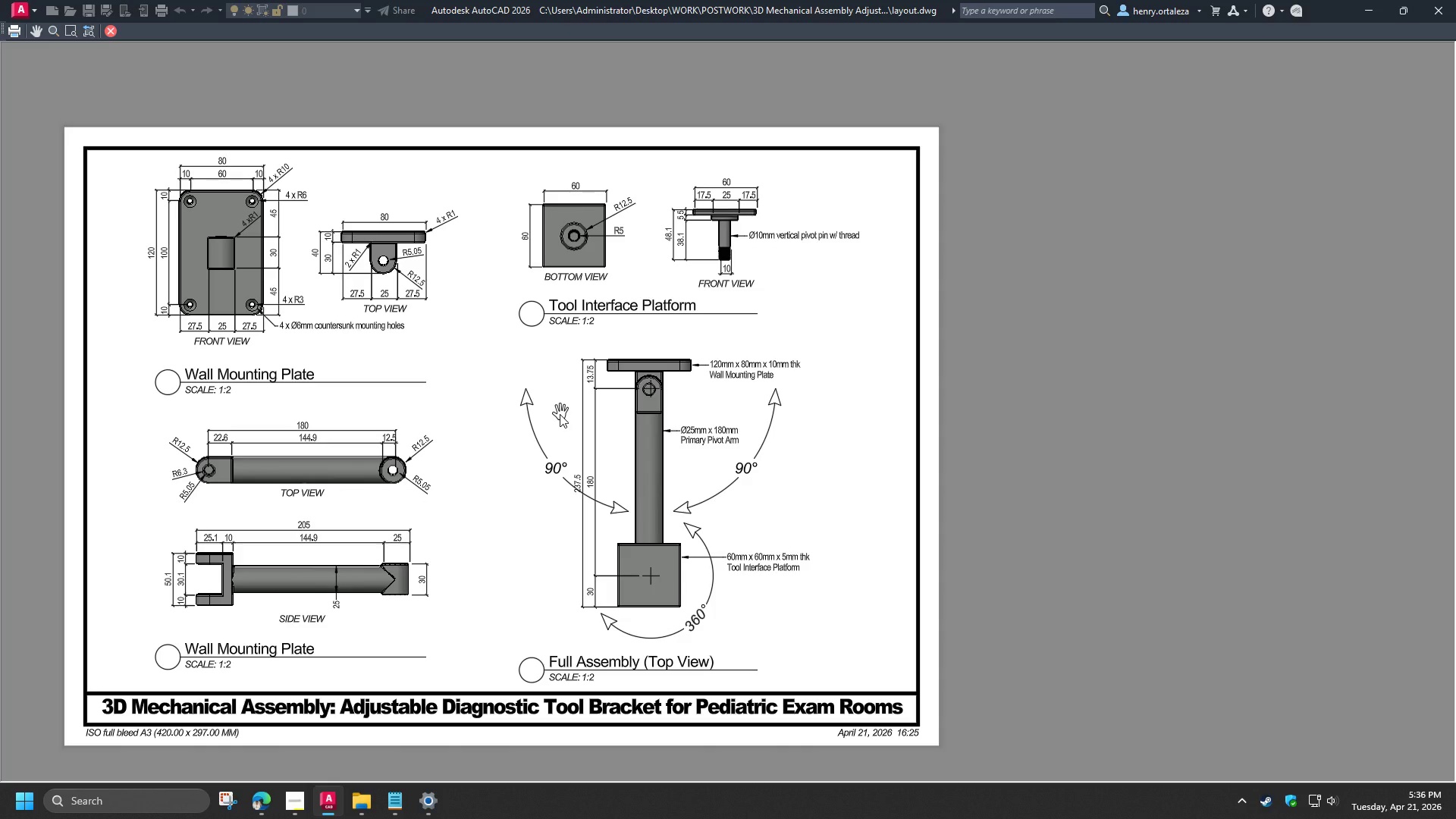 
wait(25.66)
 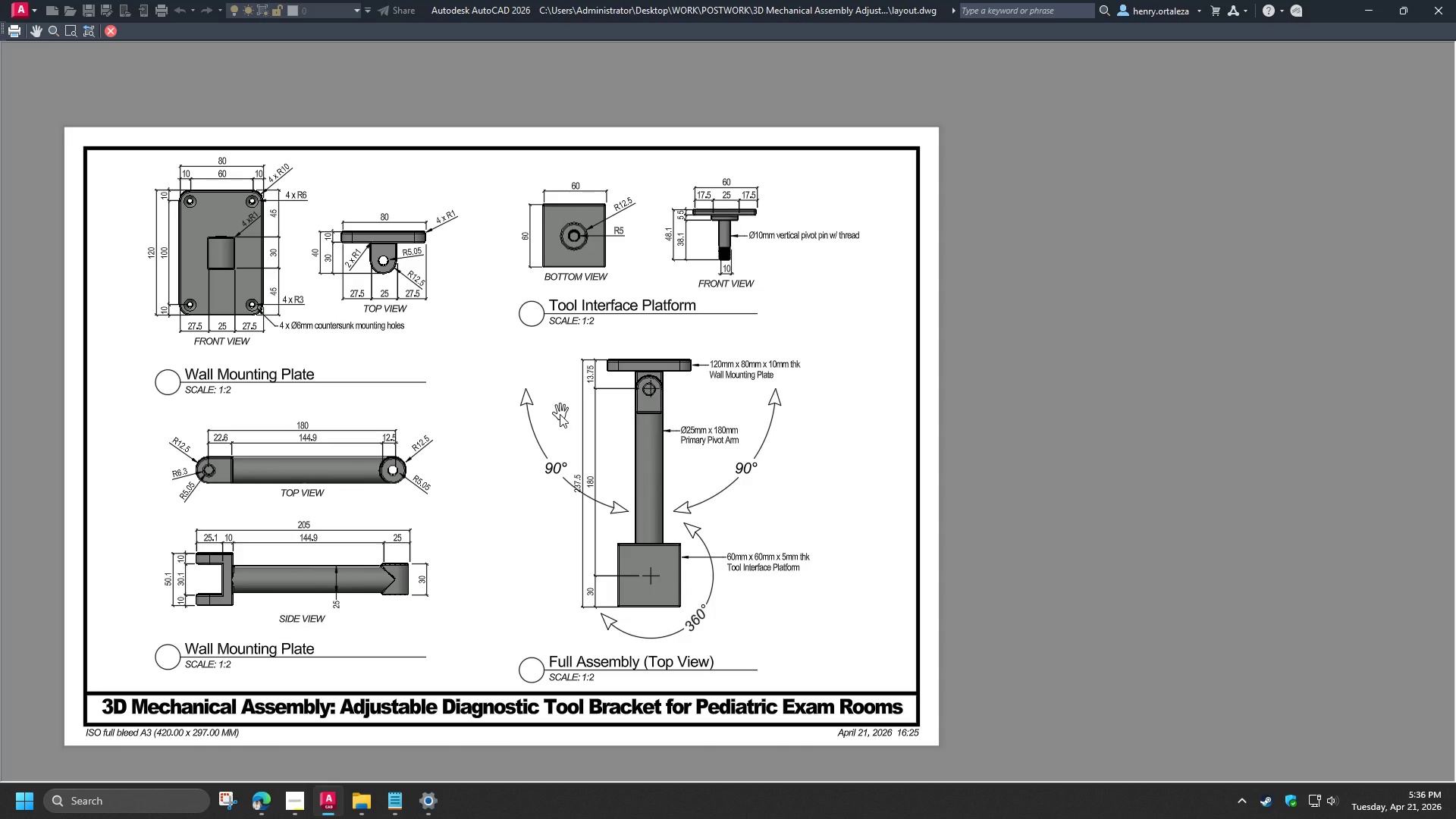 
scroll: coordinate [668, 410], scroll_direction: up, amount: 3.0
 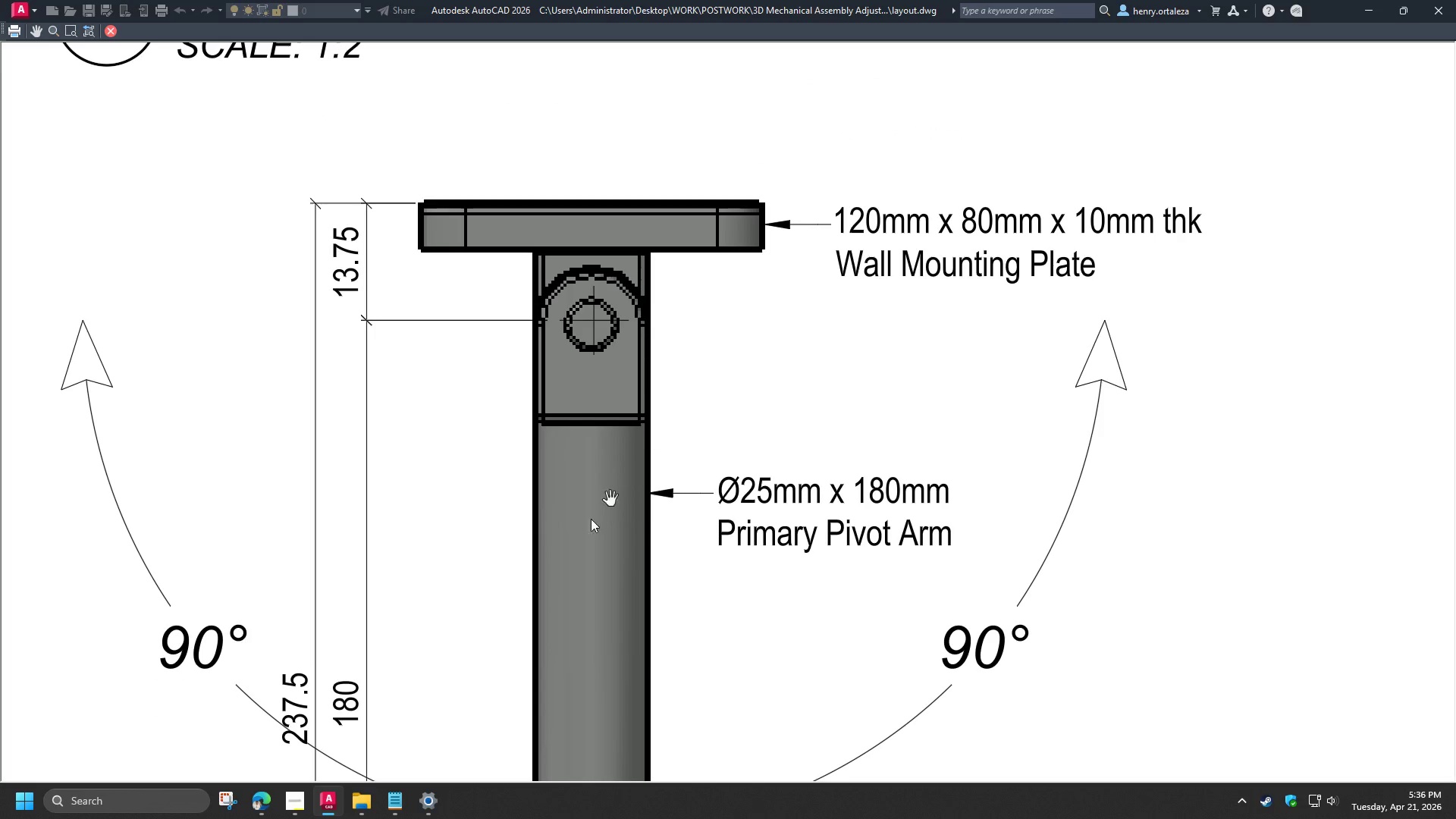 
scroll: coordinate [588, 523], scroll_direction: down, amount: 3.0
 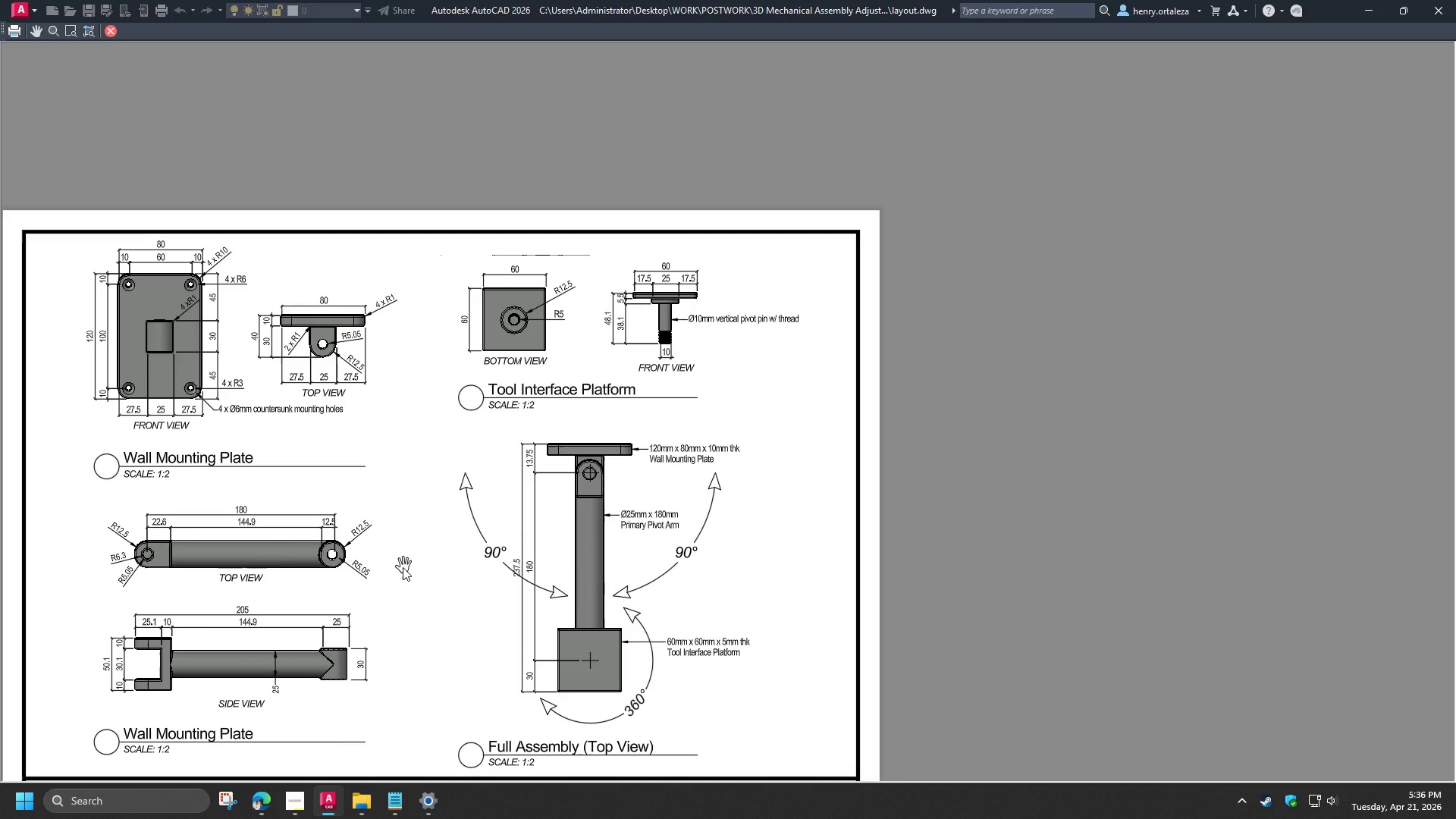 
wait(11.9)
 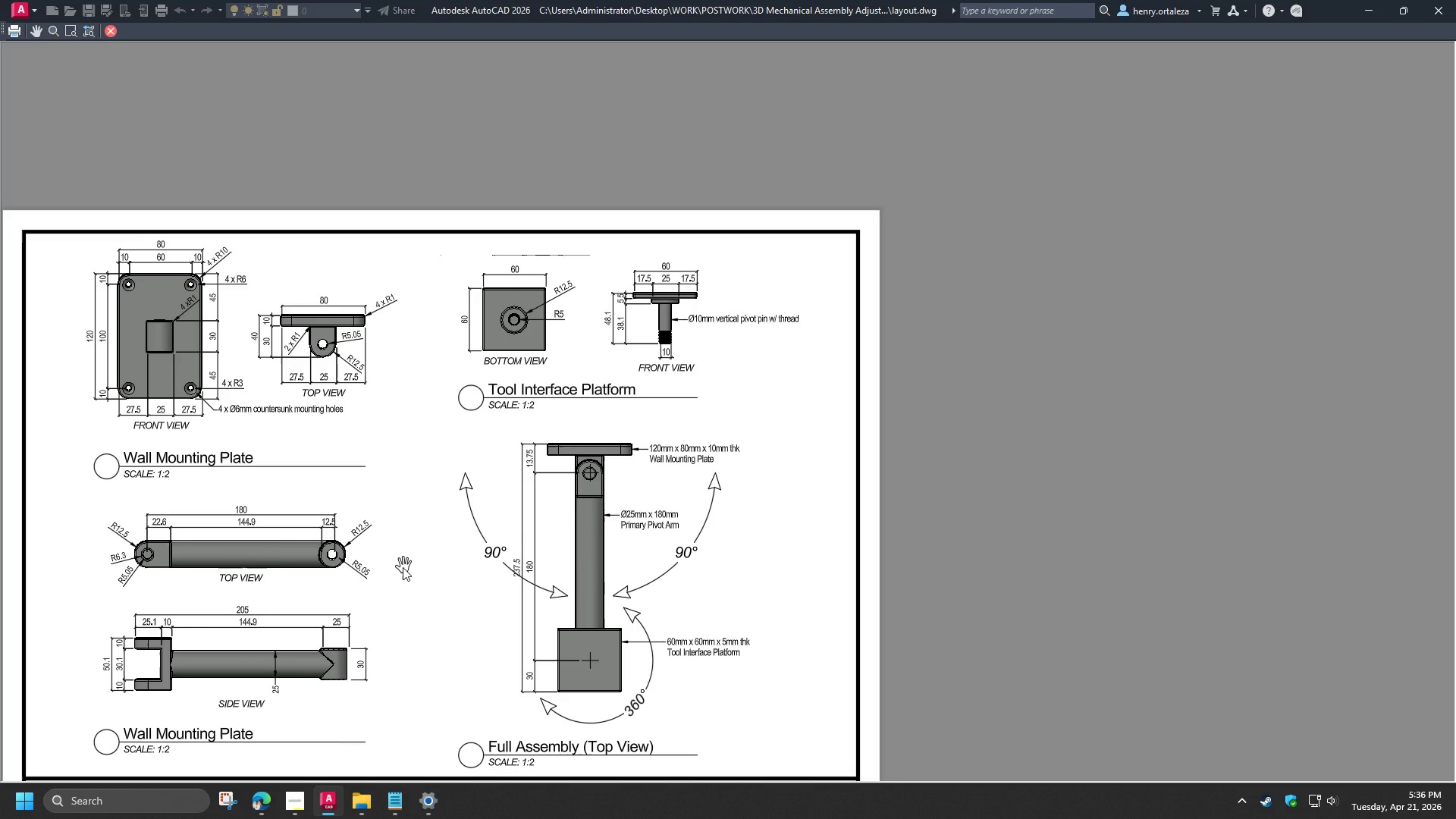 
left_click_drag(start_coordinate=[719, 577], to_coordinate=[805, 498])
 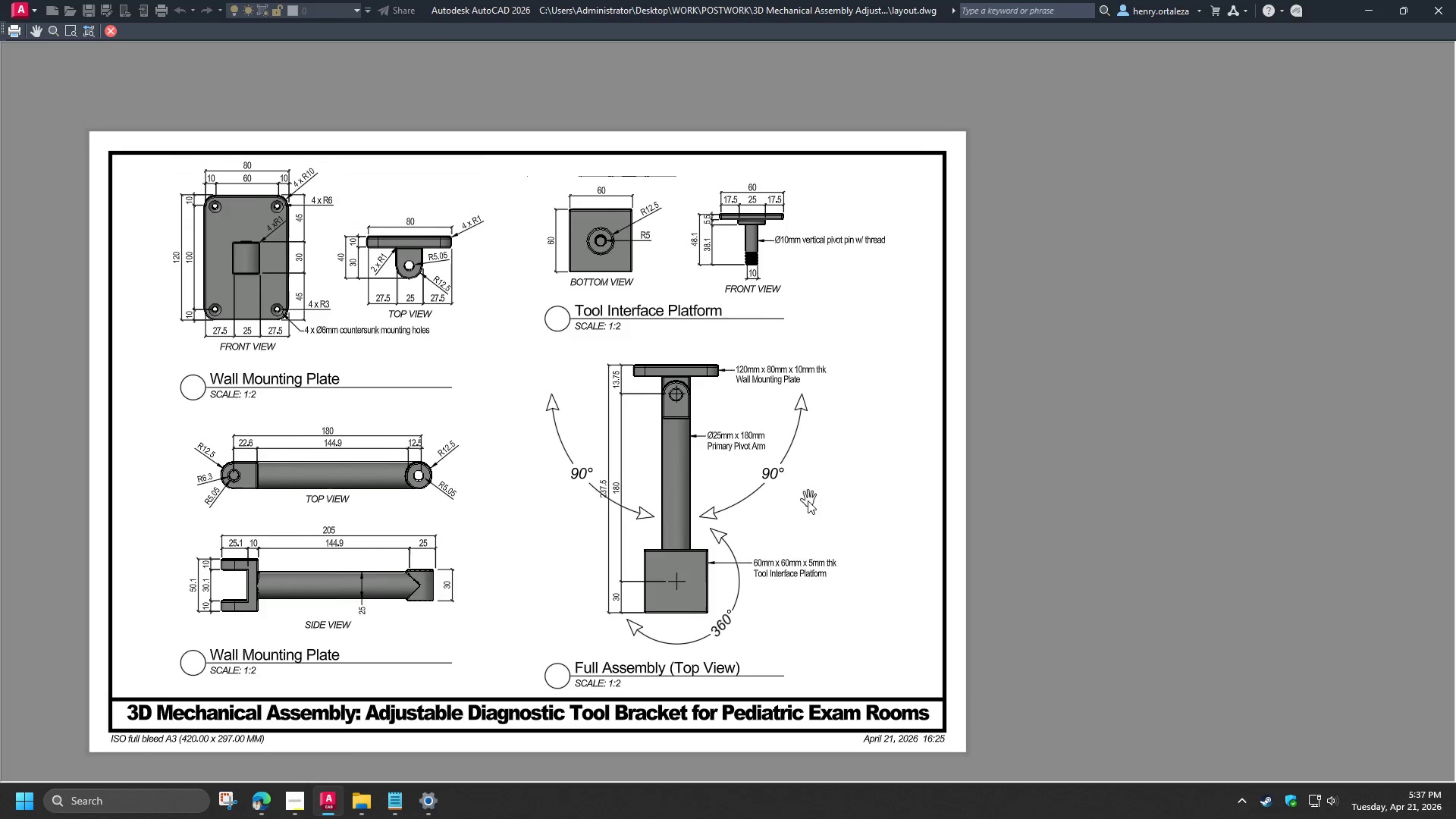 
left_click_drag(start_coordinate=[808, 500], to_coordinate=[744, 507])
 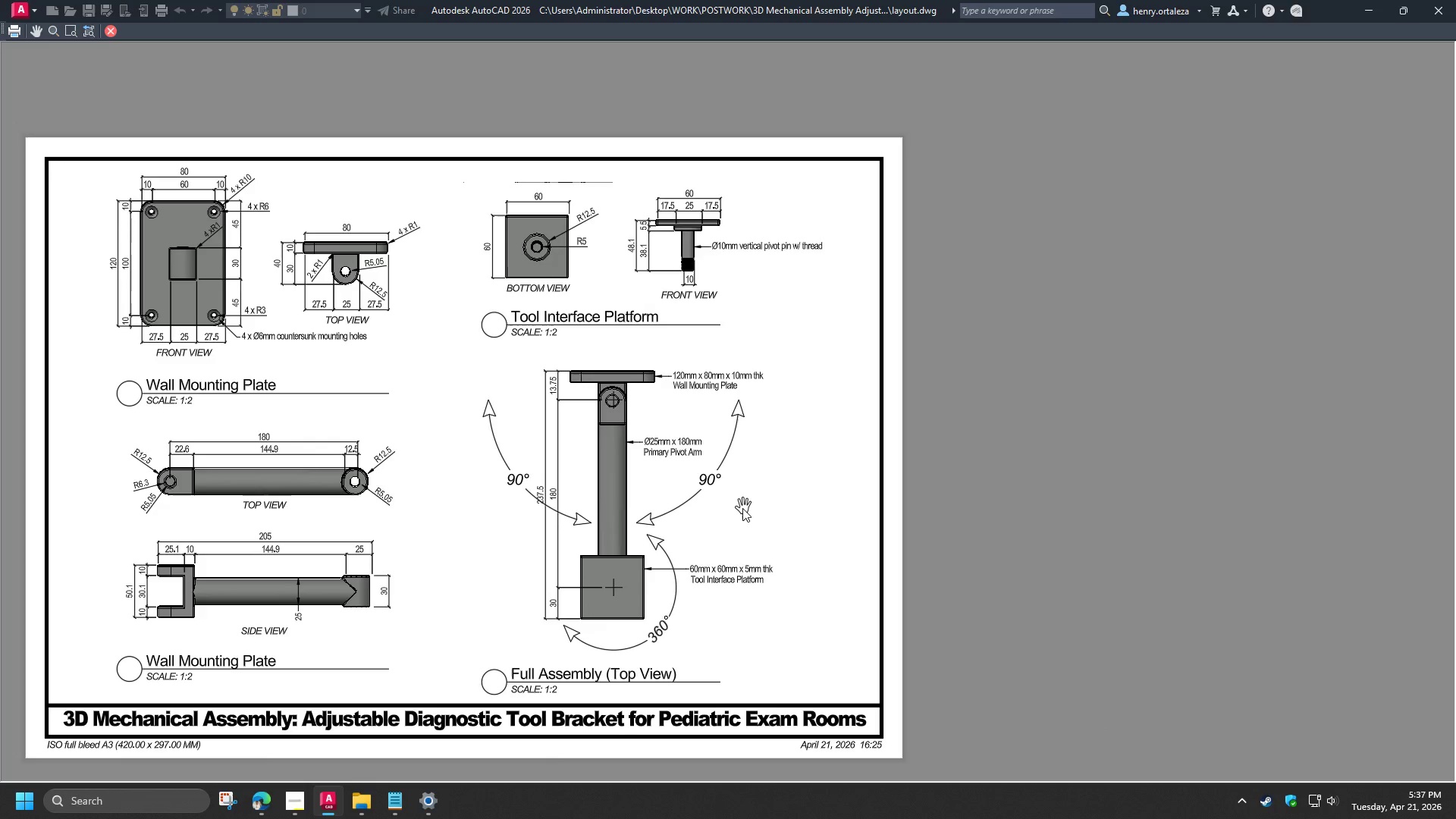 
key(Escape)
 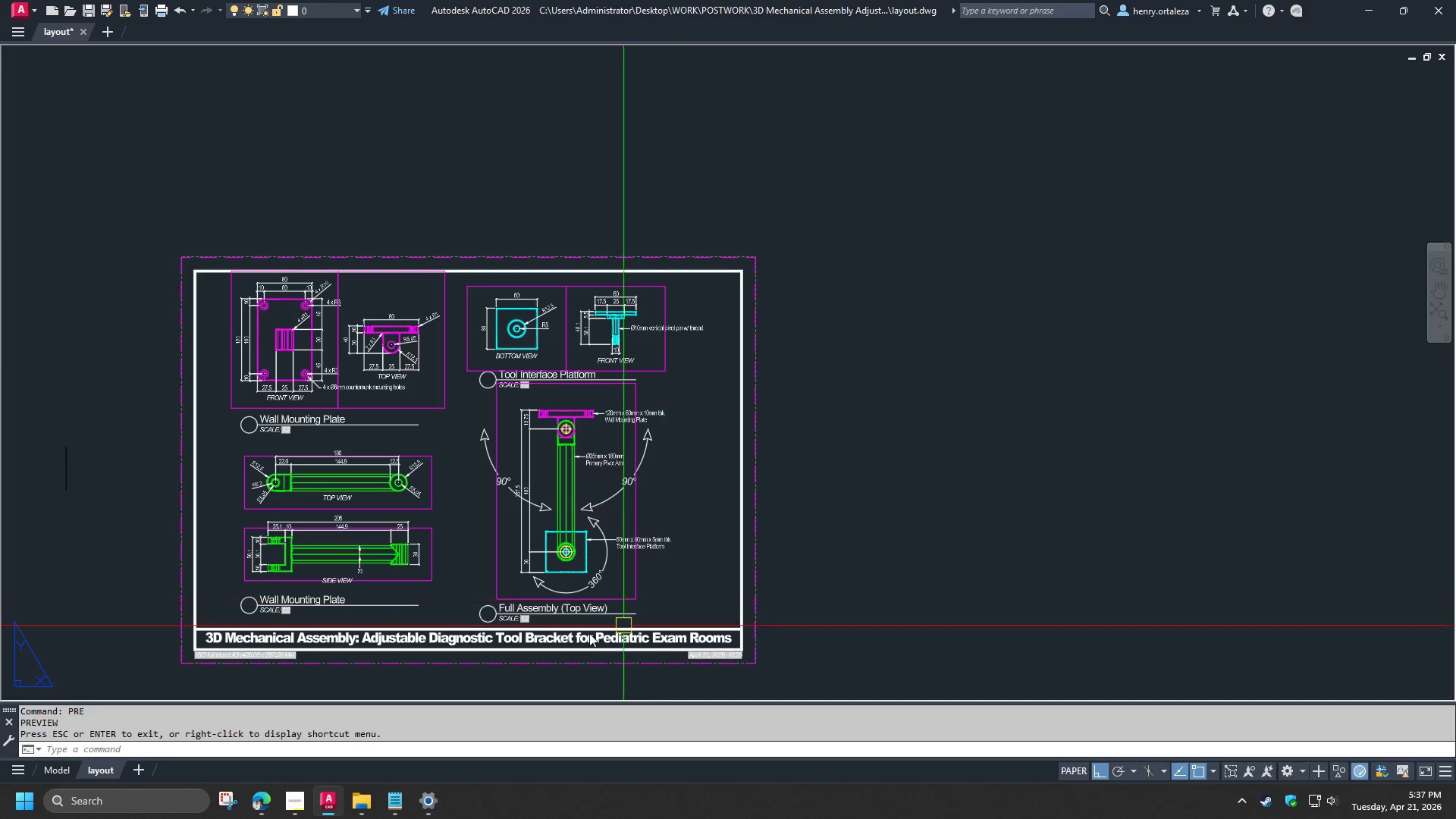 
left_click_drag(start_coordinate=[549, 623], to_coordinate=[533, 620])
 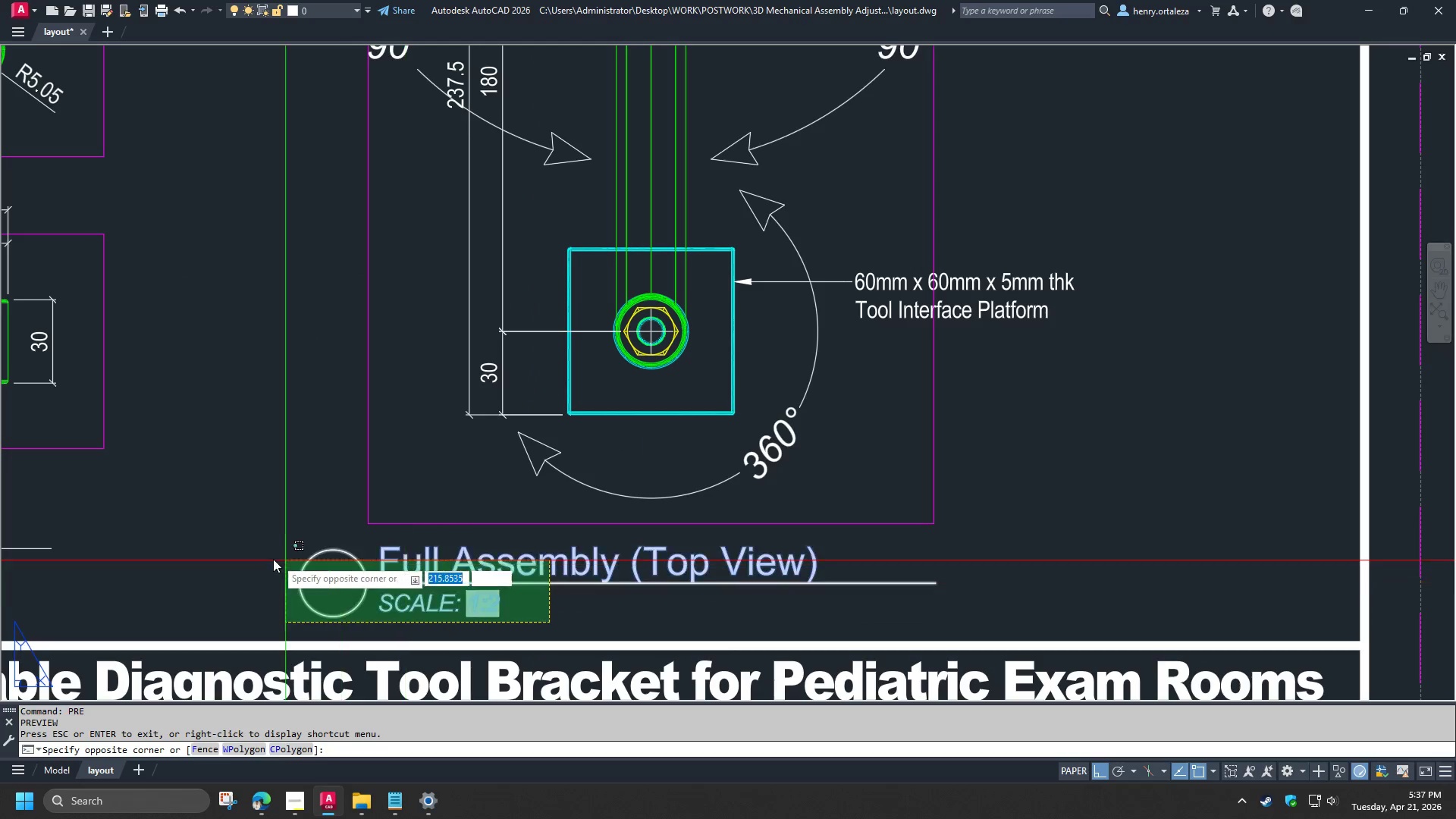 
scroll: coordinate [533, 623], scroll_direction: up, amount: 3.0
 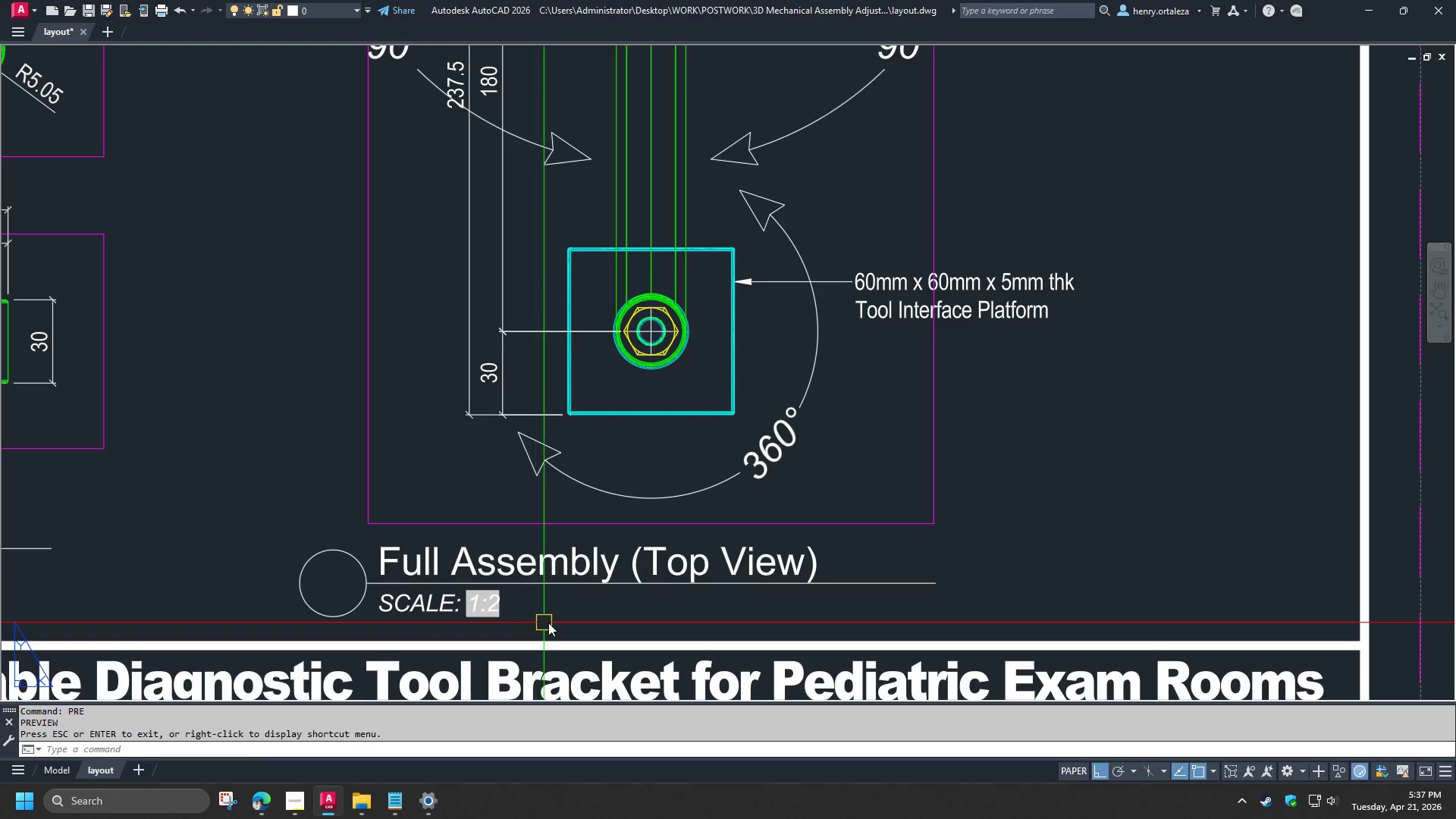 
double_click([267, 558])
 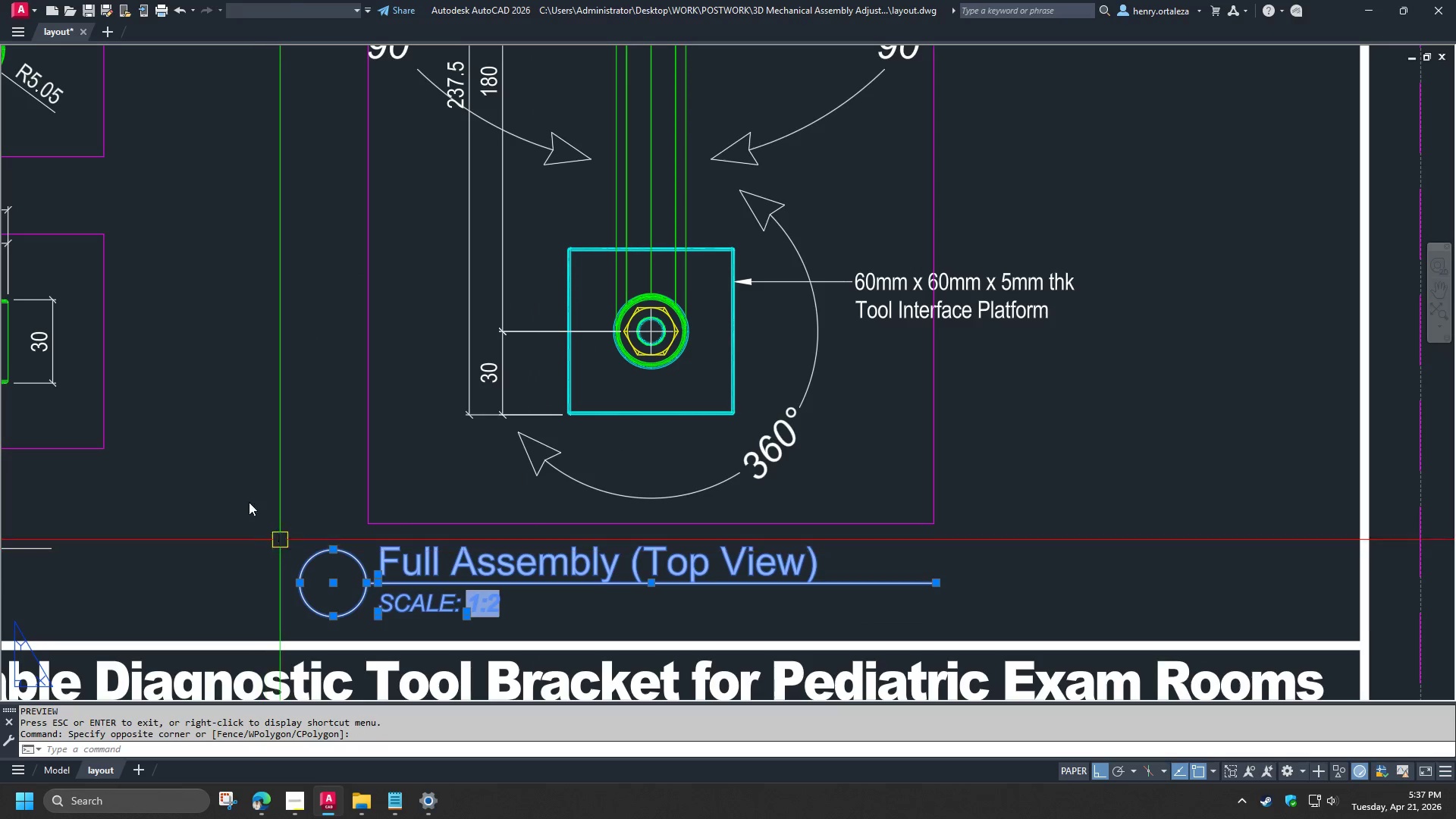 
key(M)
 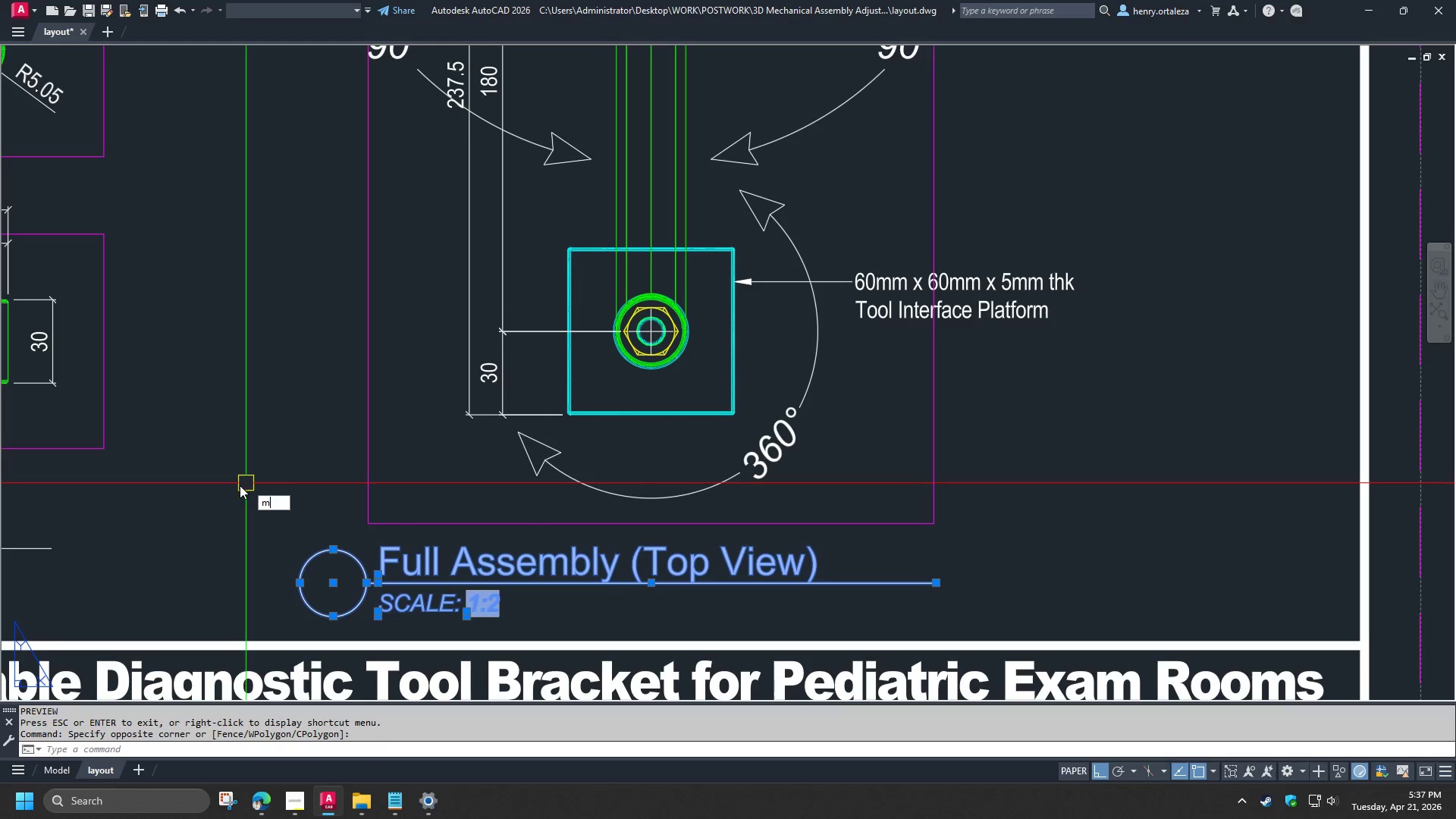 
key(Space)
 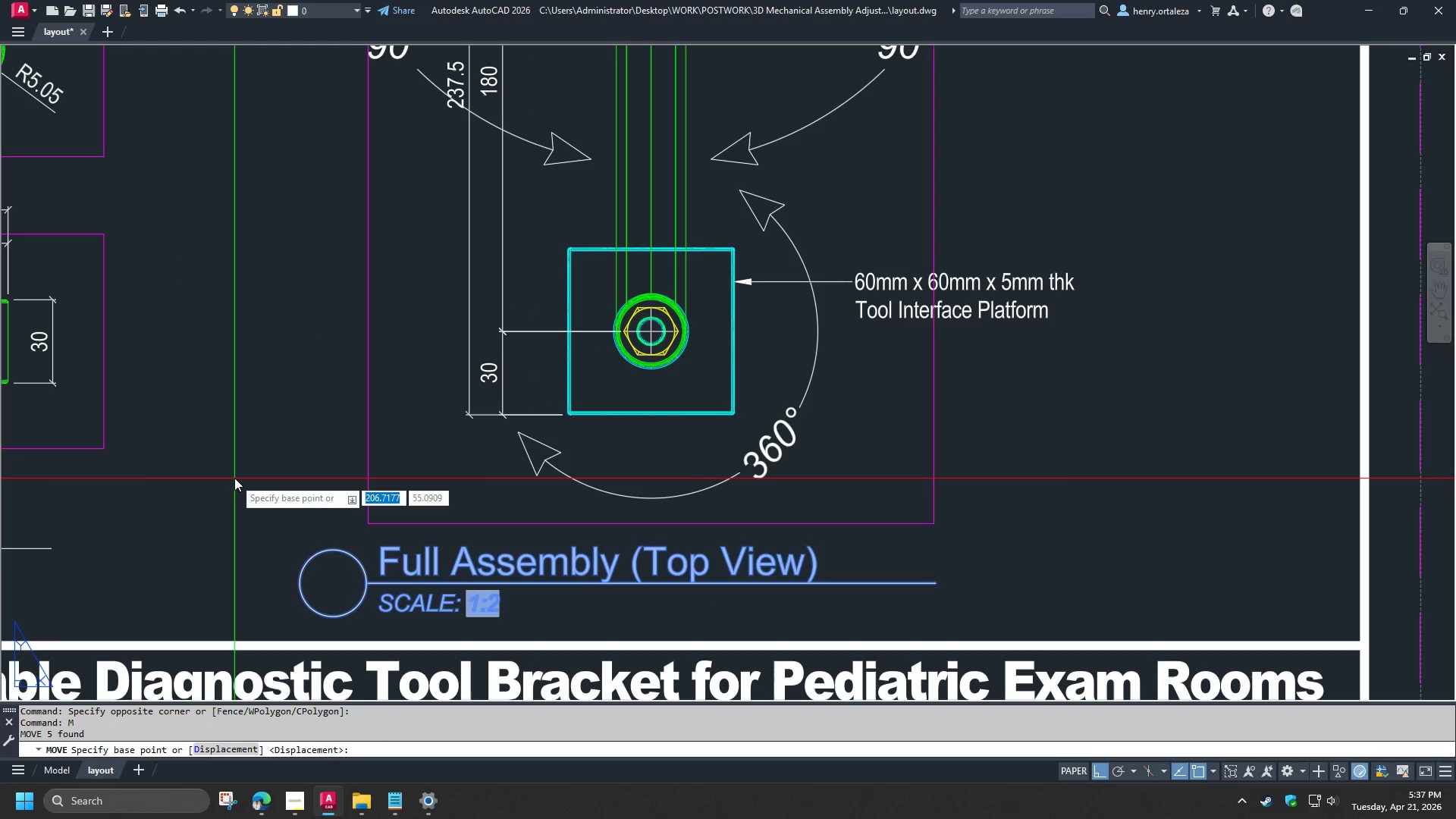 
left_click([234, 478])
 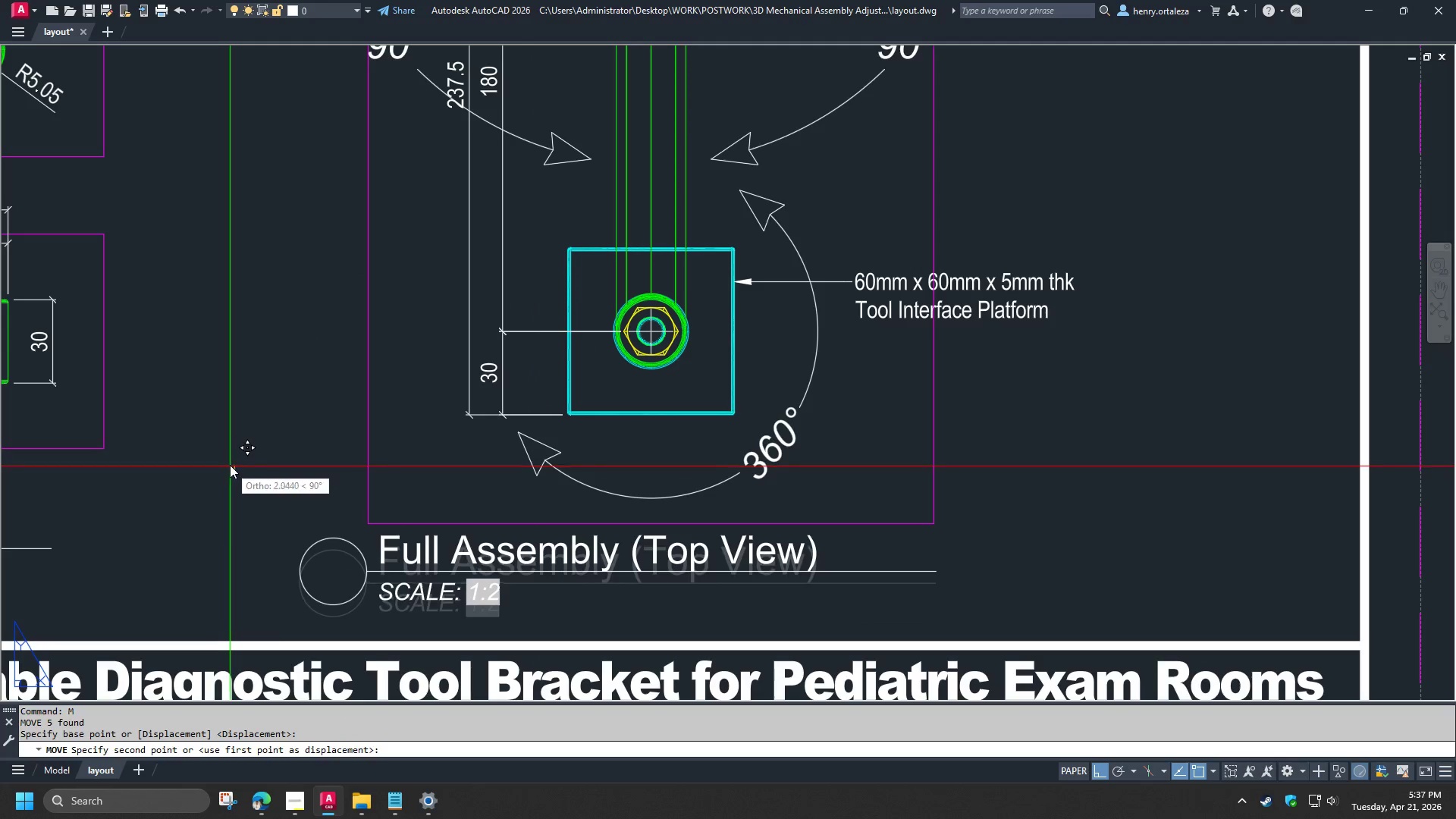 
left_click([228, 463])
 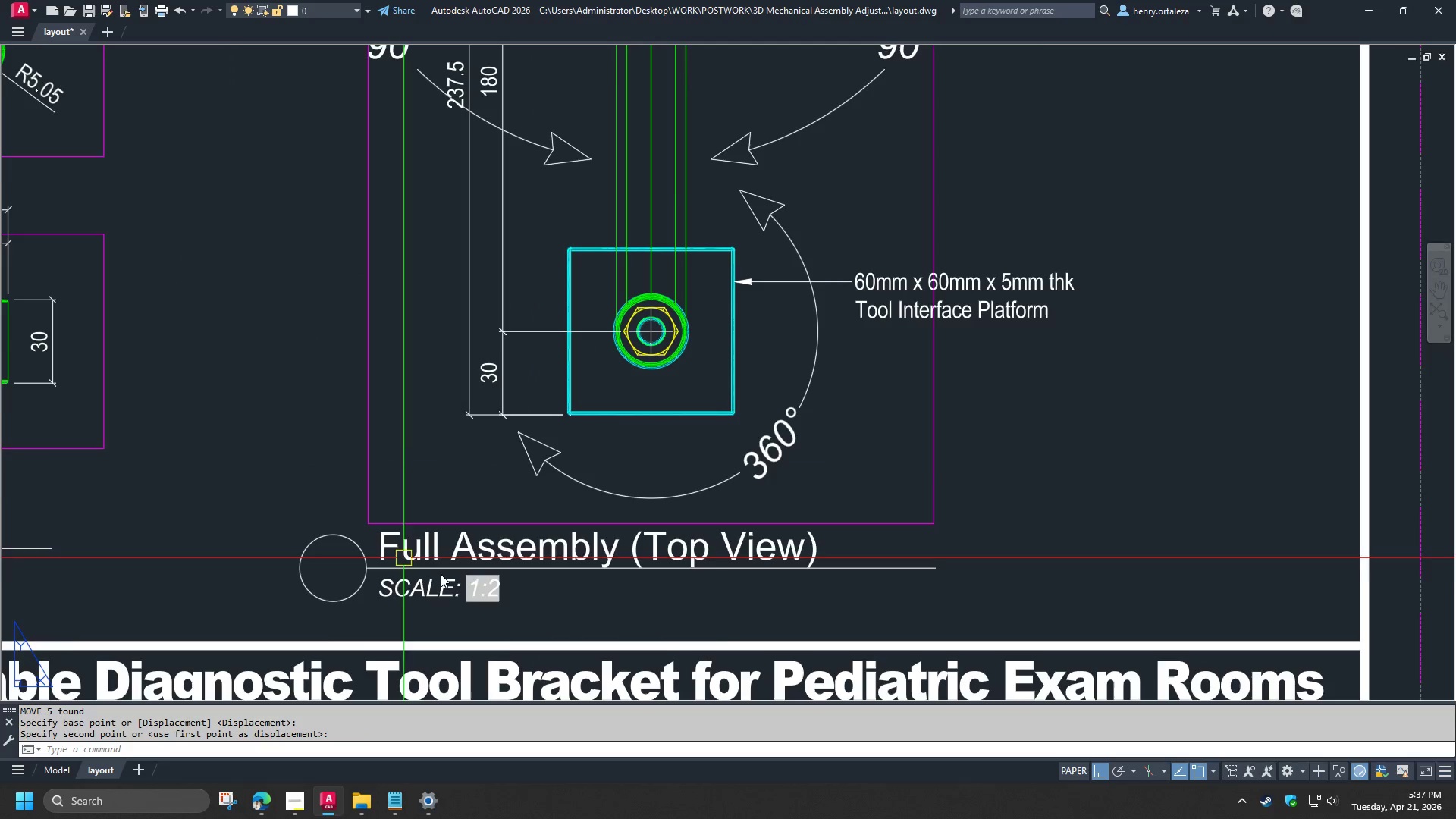 
key(Z)
 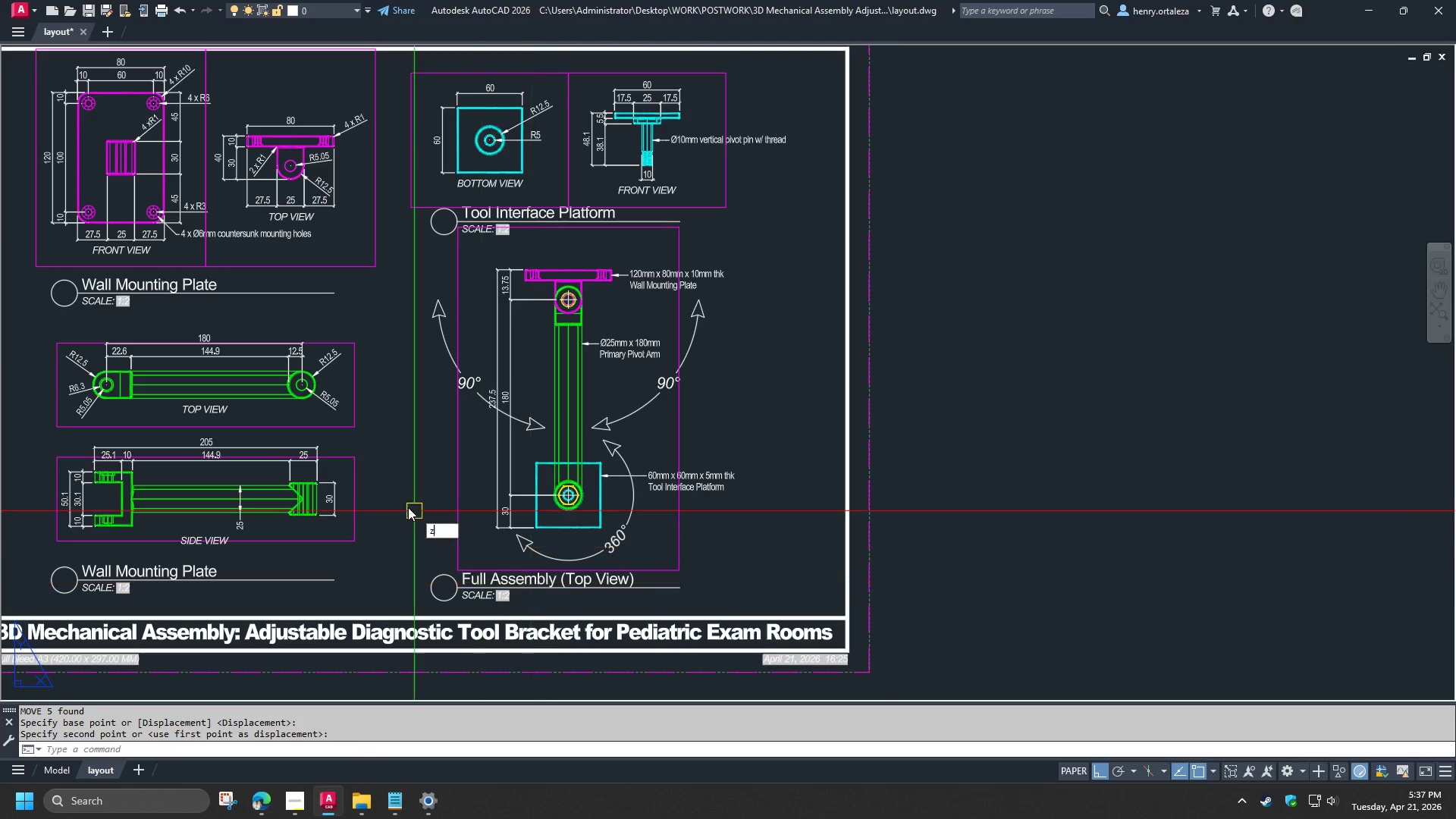 
key(Space)
 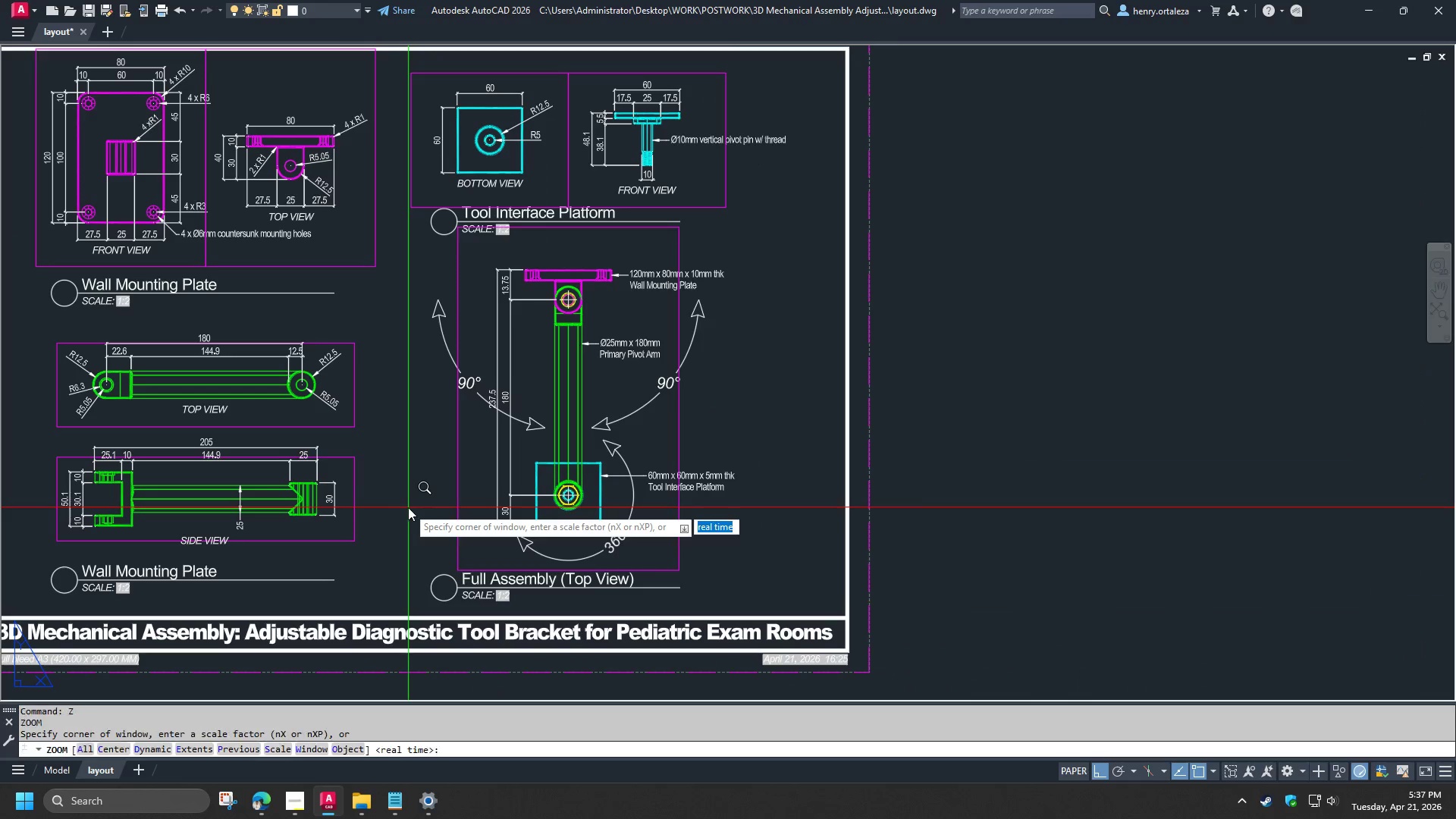 
scroll: coordinate [541, 607], scroll_direction: down, amount: 2.0
 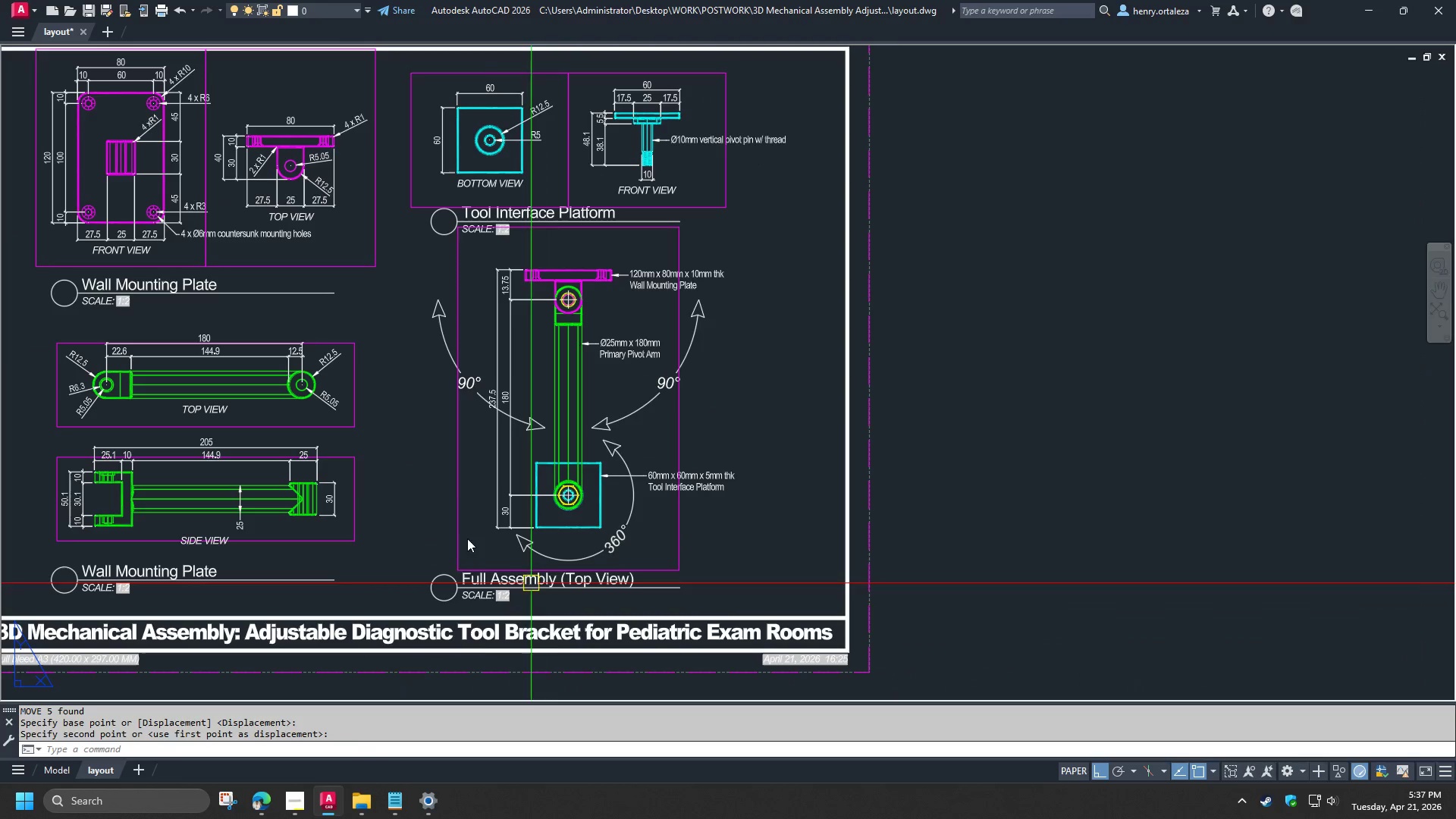 
type(e re )
 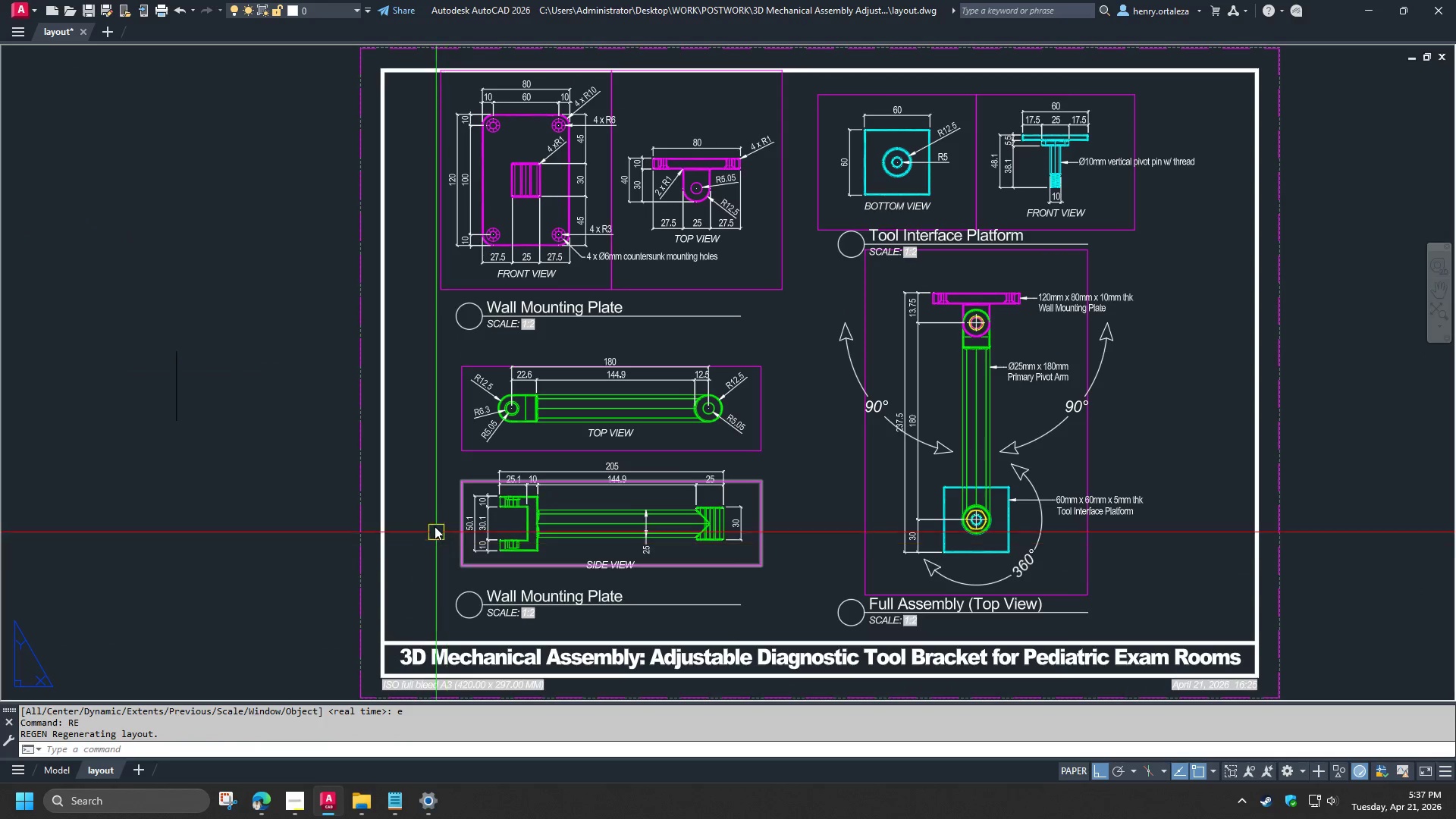 
wait(8.06)
 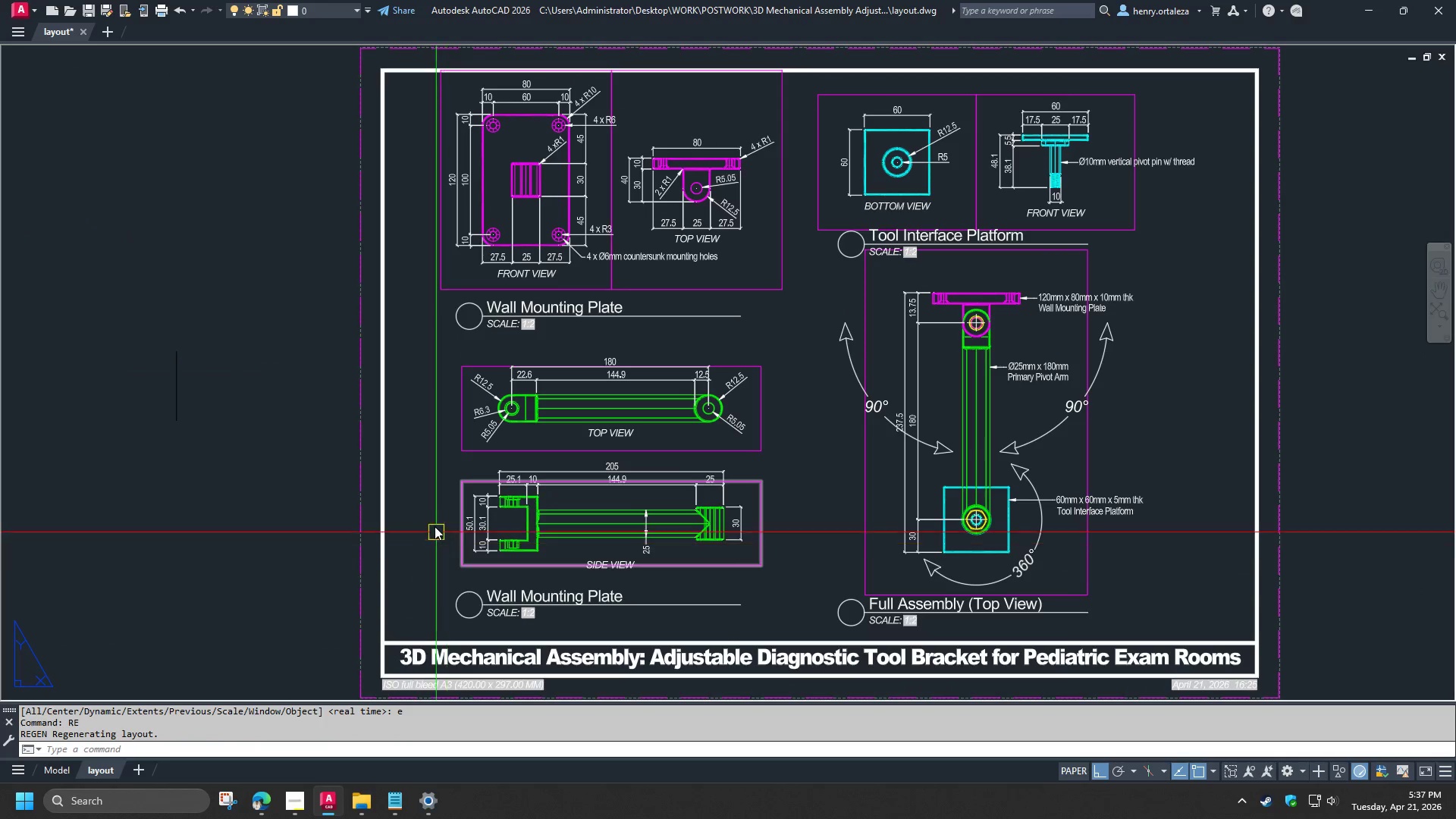 
key(E)
 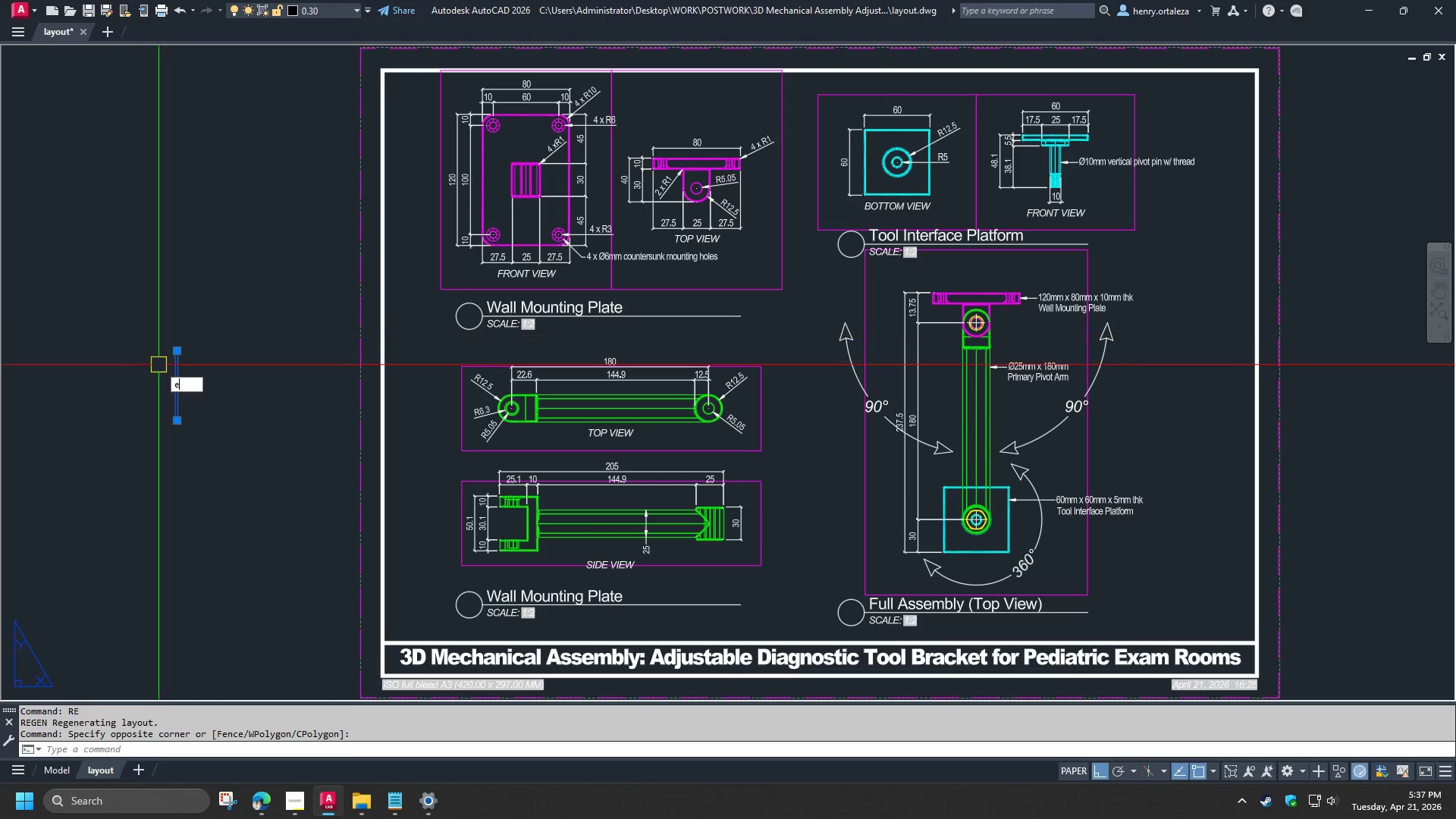 
key(Space)
 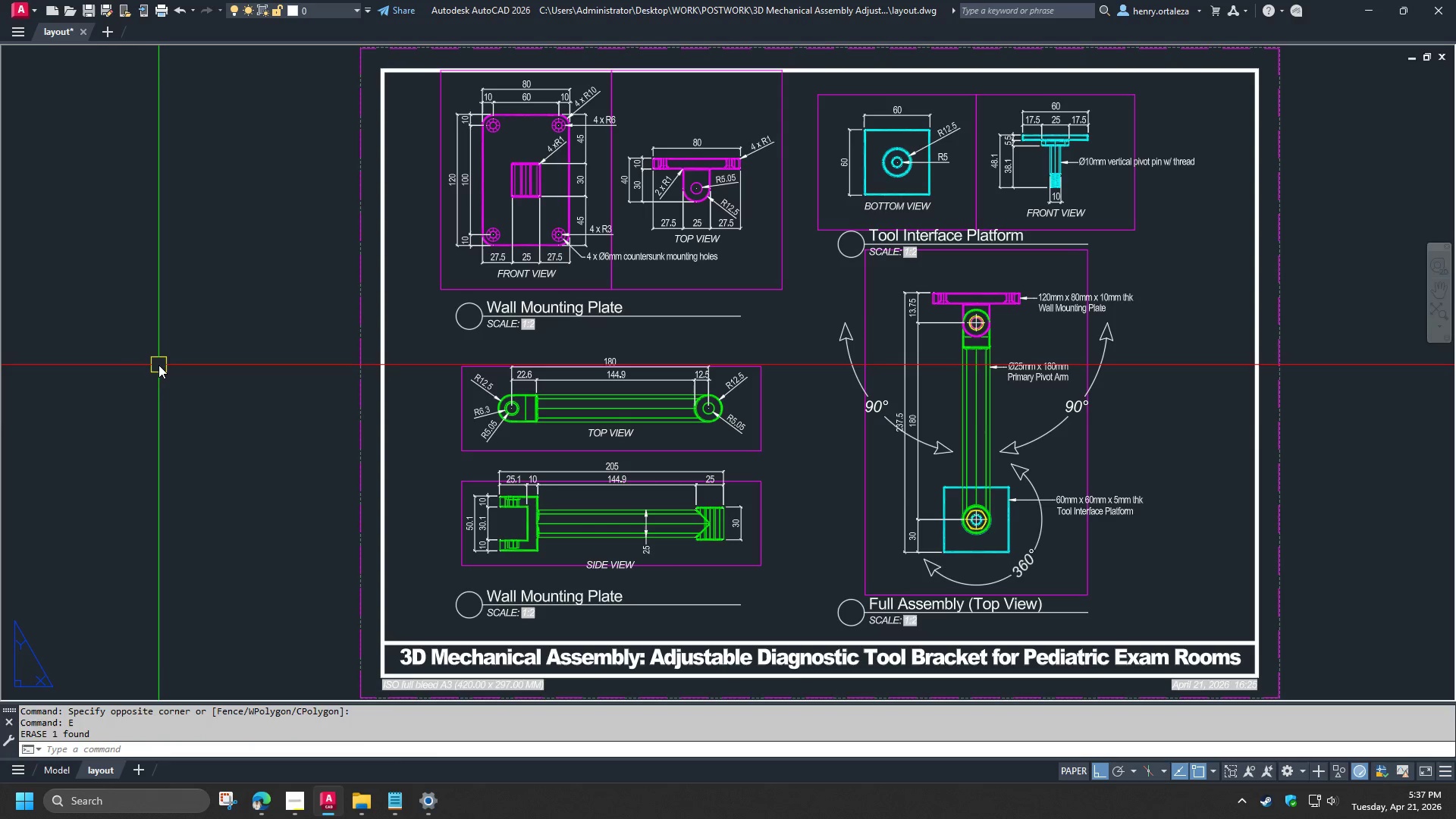 
hold_key(key=Z, duration=8.72)
 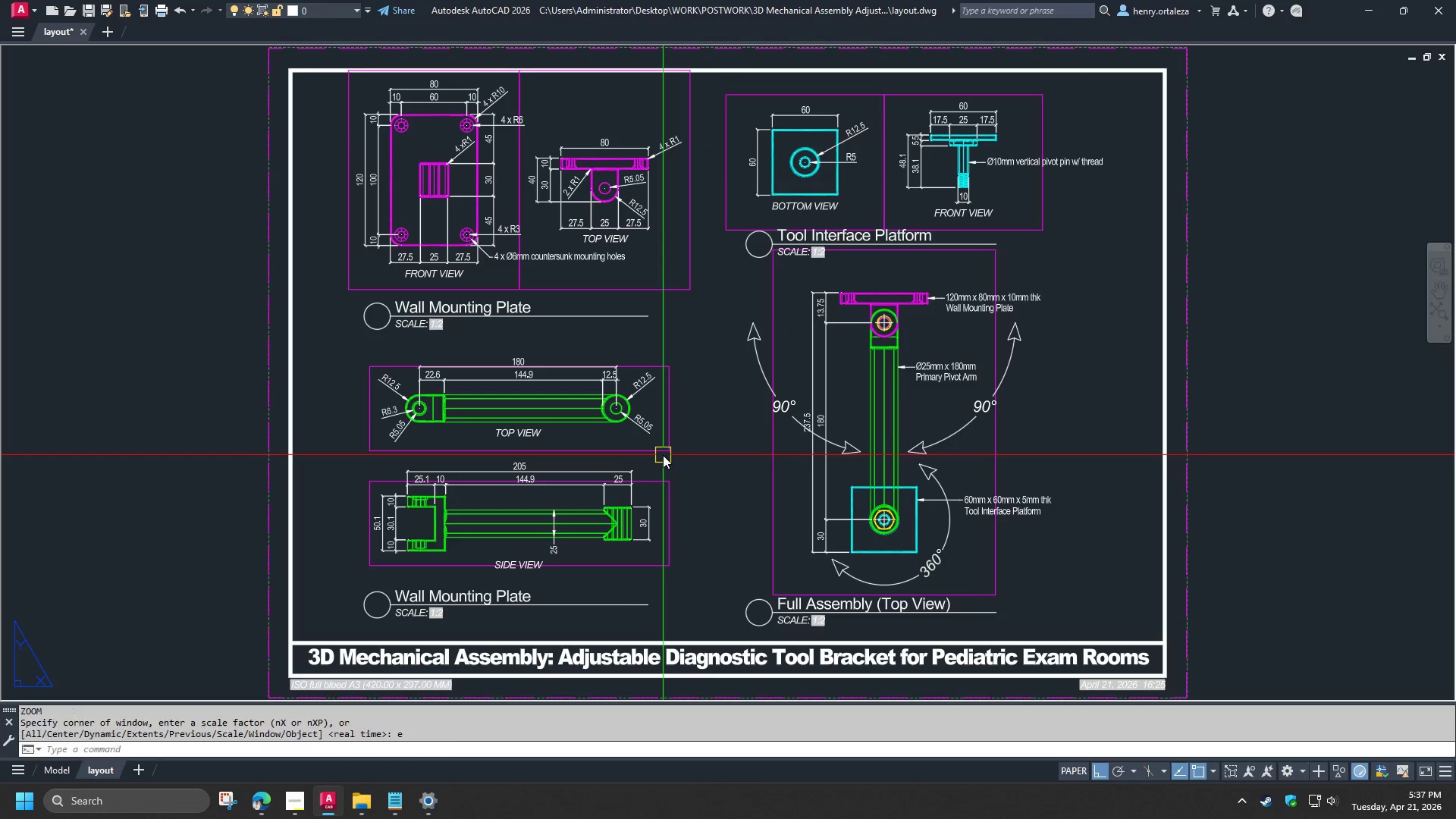 
key(Space)
 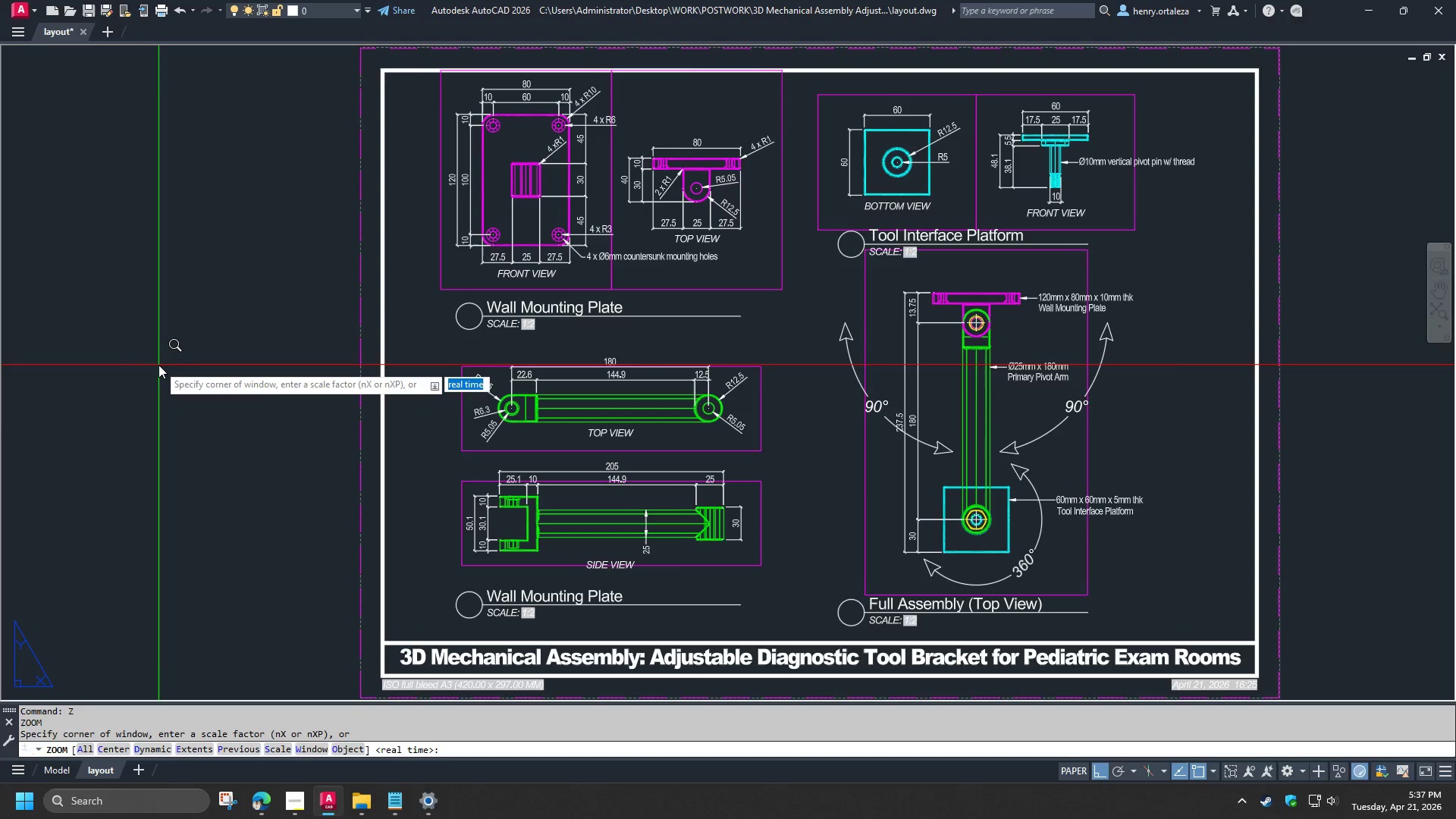 
key(E)
 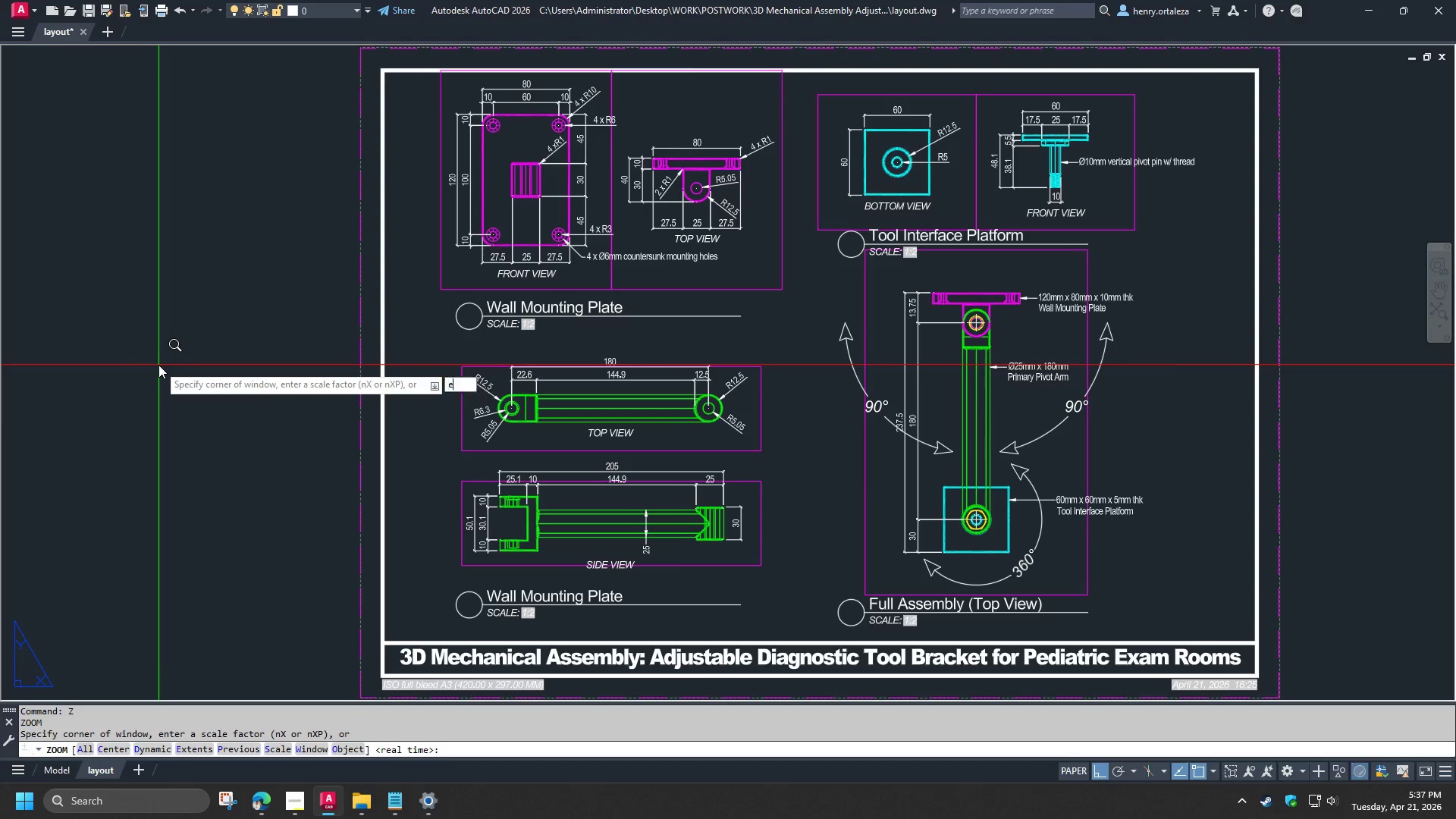 
key(Space)
 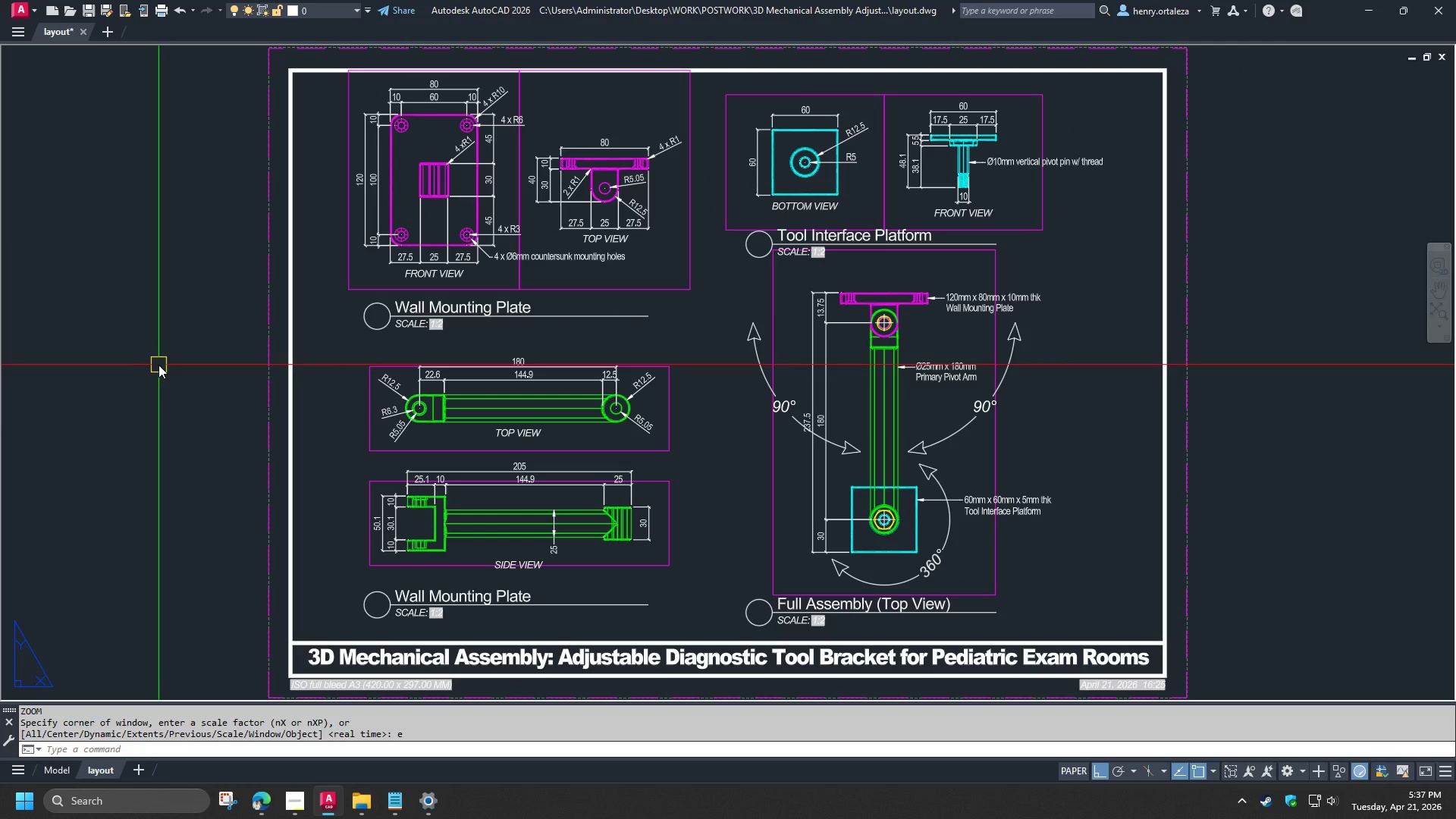 
scroll: coordinate [795, 406], scroll_direction: up, amount: 4.0
 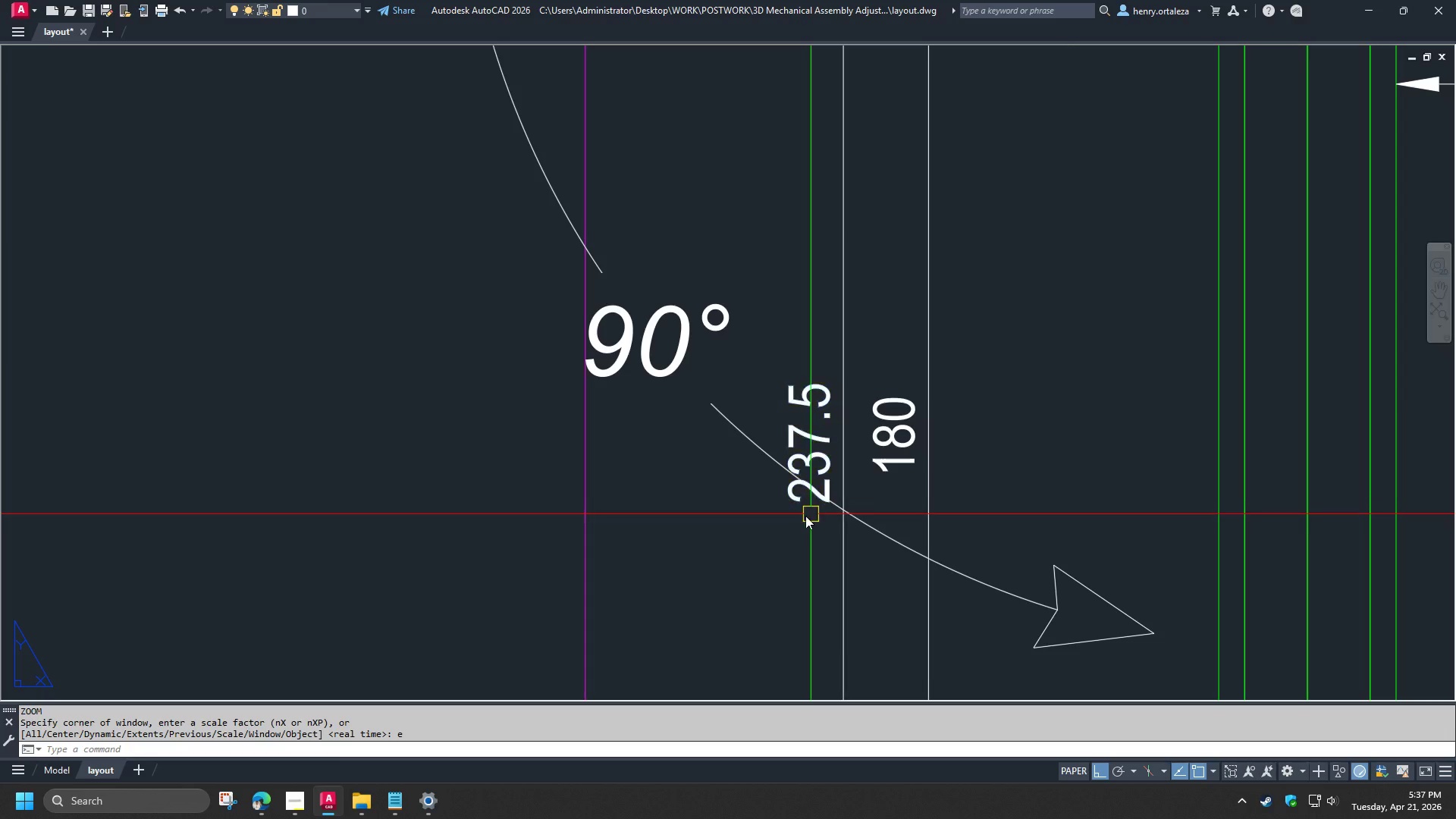 
scroll: coordinate [799, 519], scroll_direction: down, amount: 2.0
 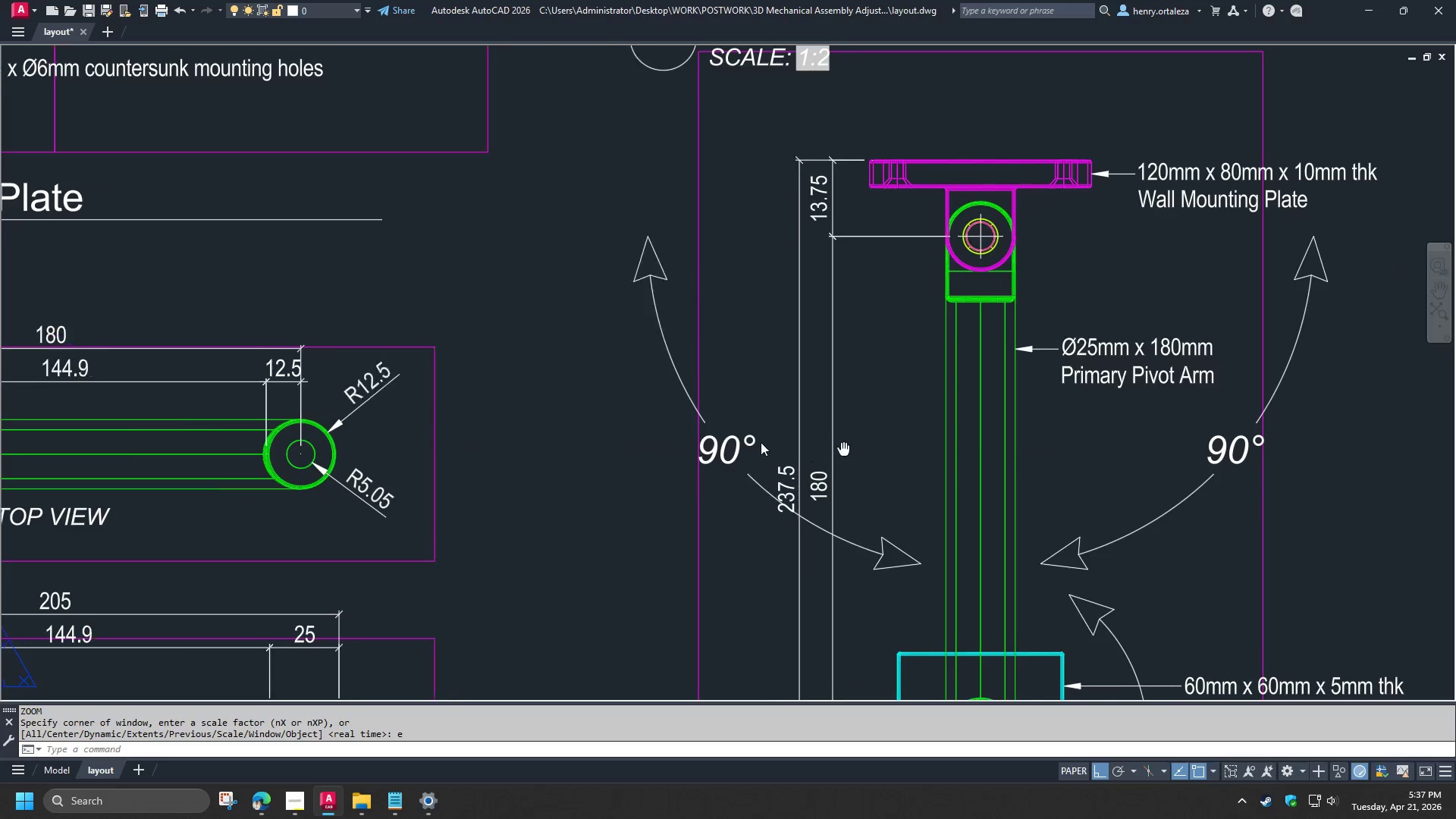 
type(re )
 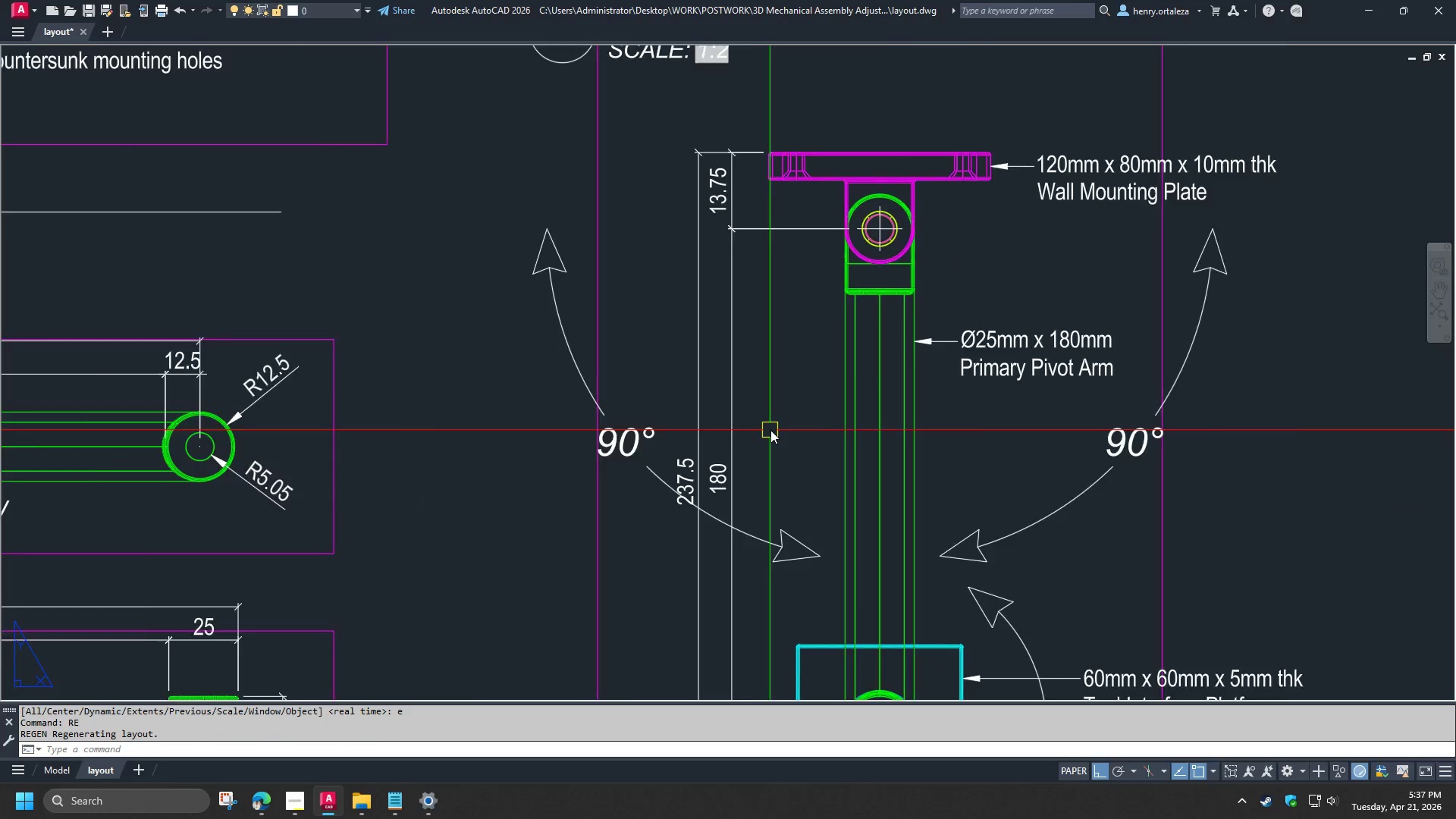 
scroll: coordinate [771, 430], scroll_direction: down, amount: 2.0
 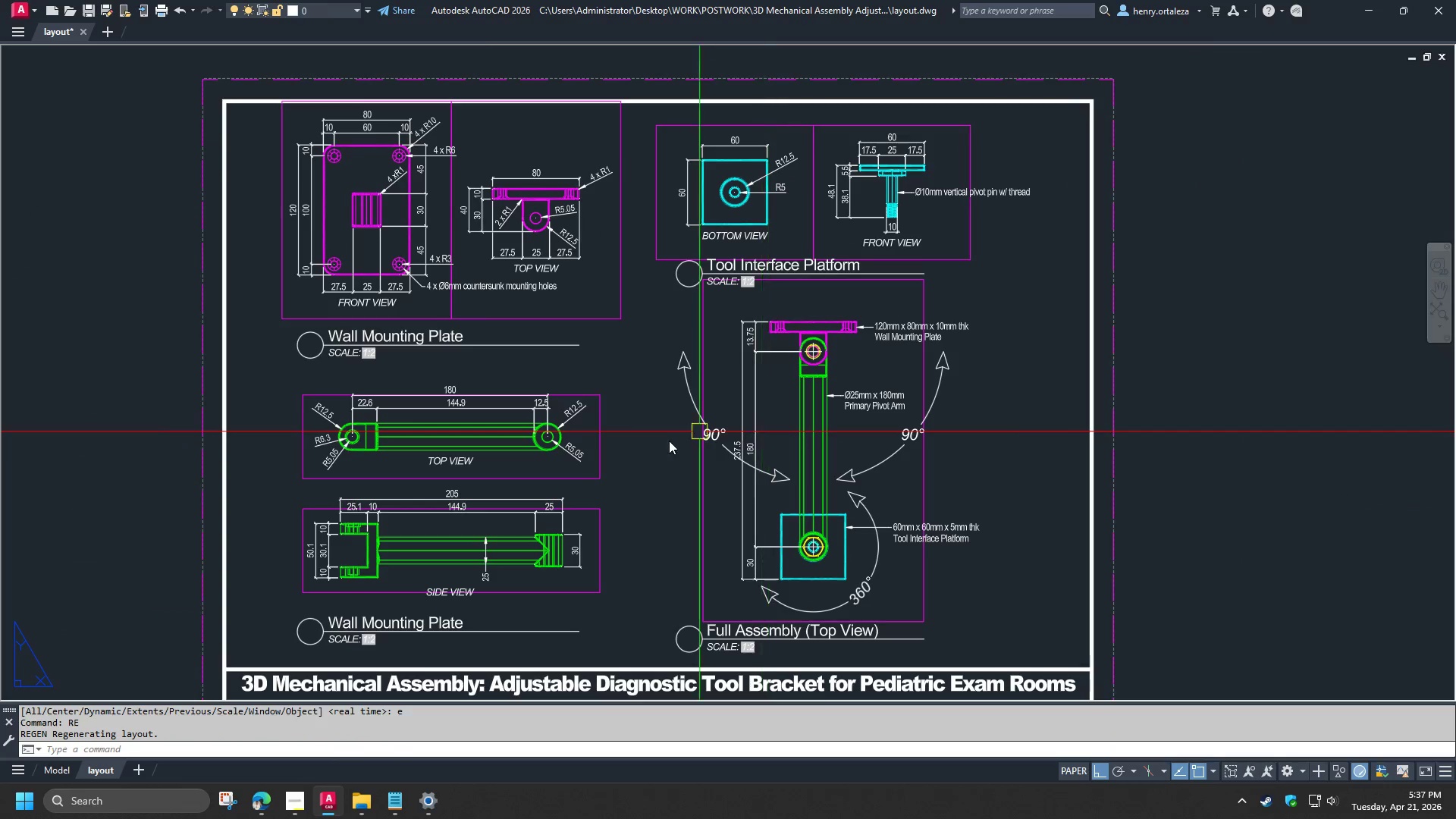 
key(Space)
 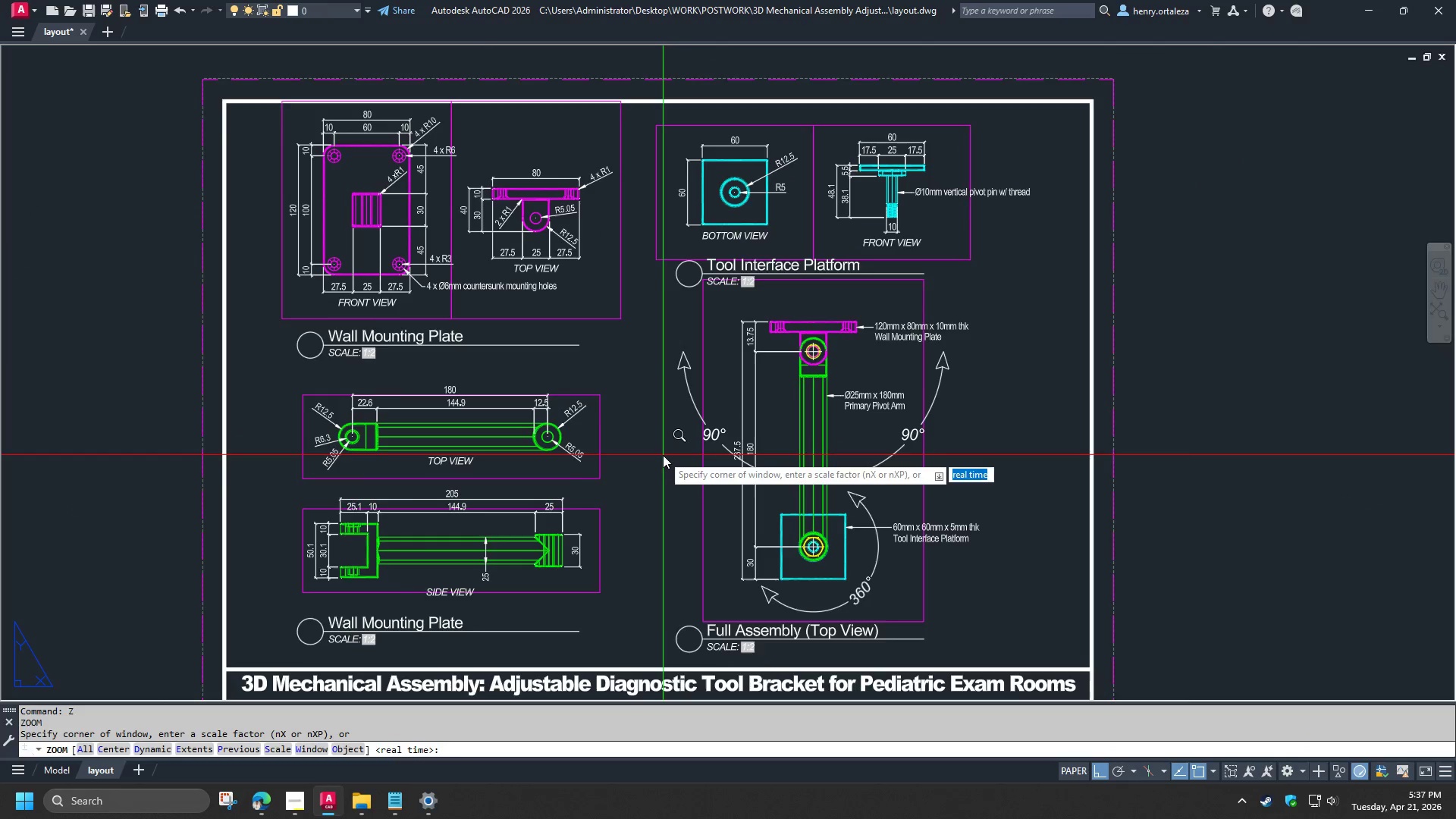 
key(E)
 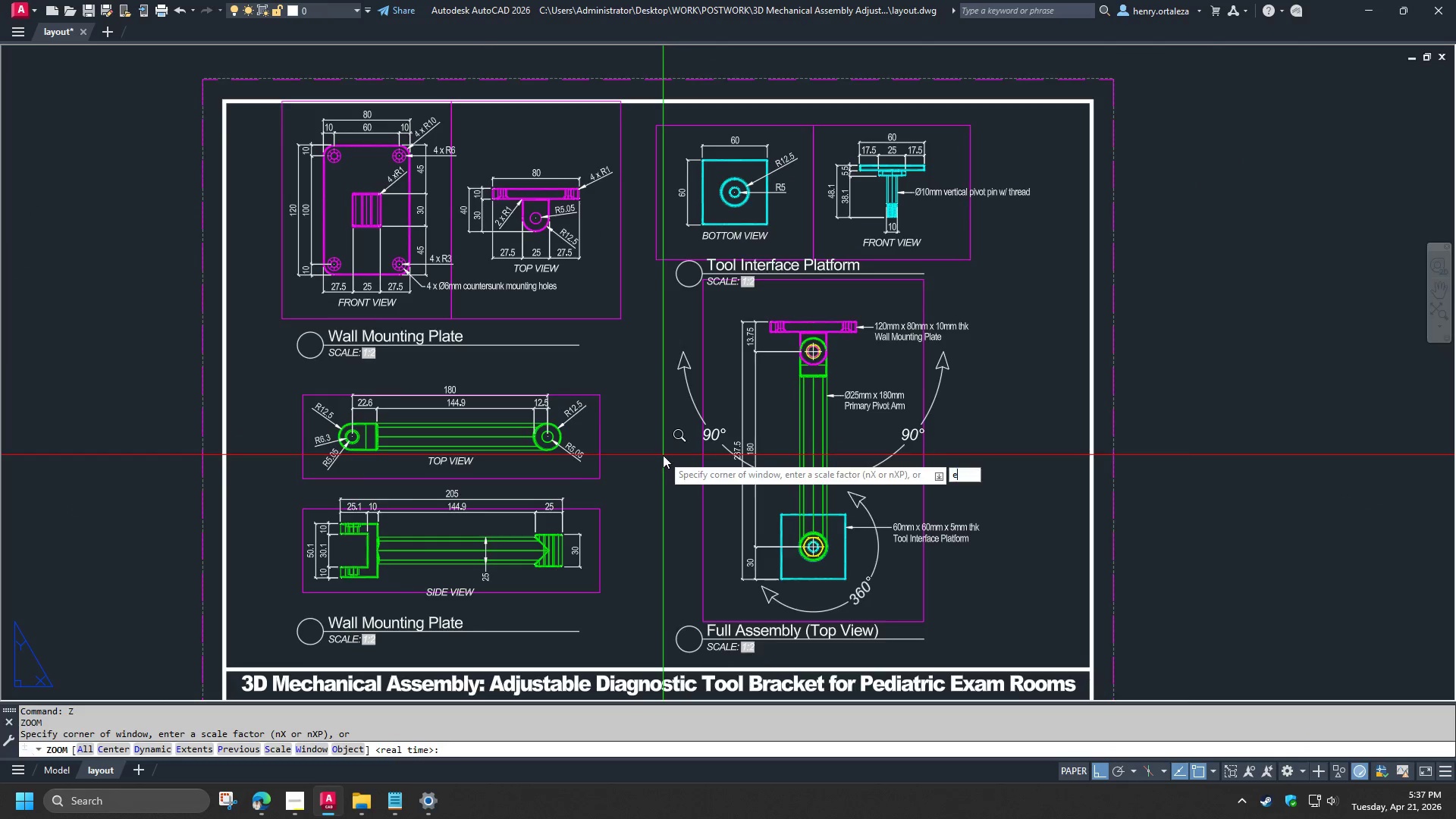 
key(Space)
 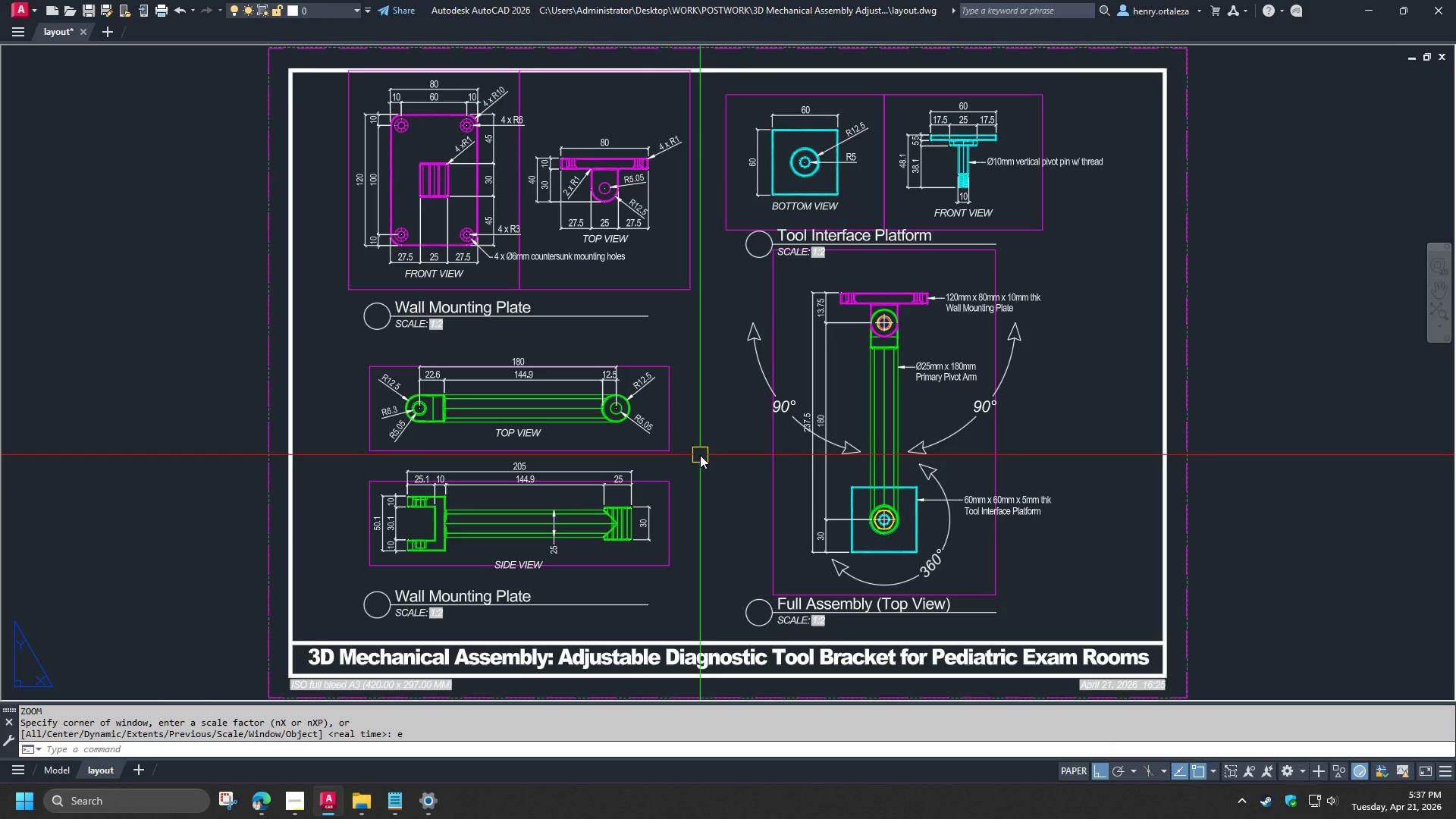 
hold_key(key=ControlLeft, duration=1.51)
 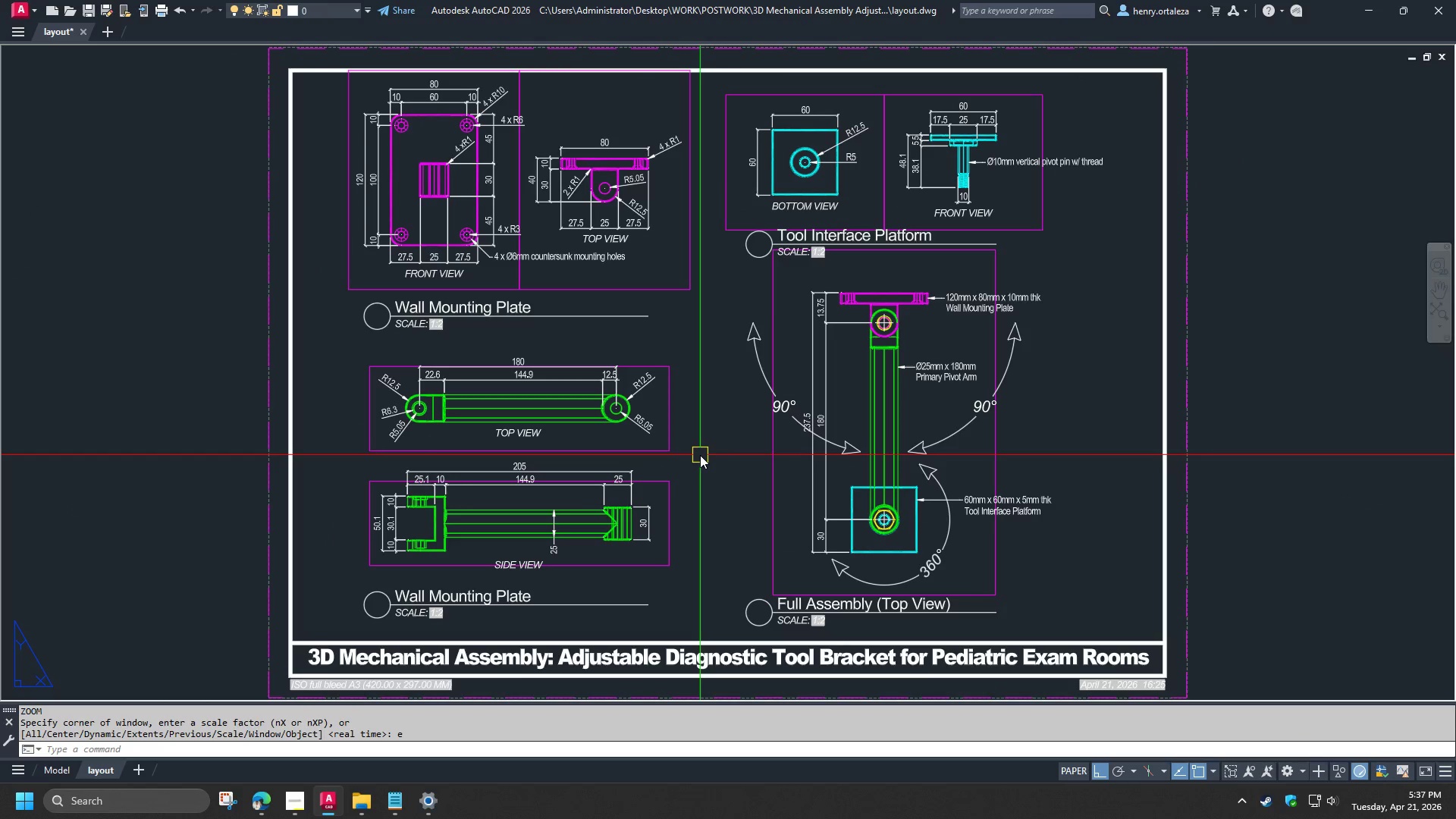 
key(Control+ControlLeft)
 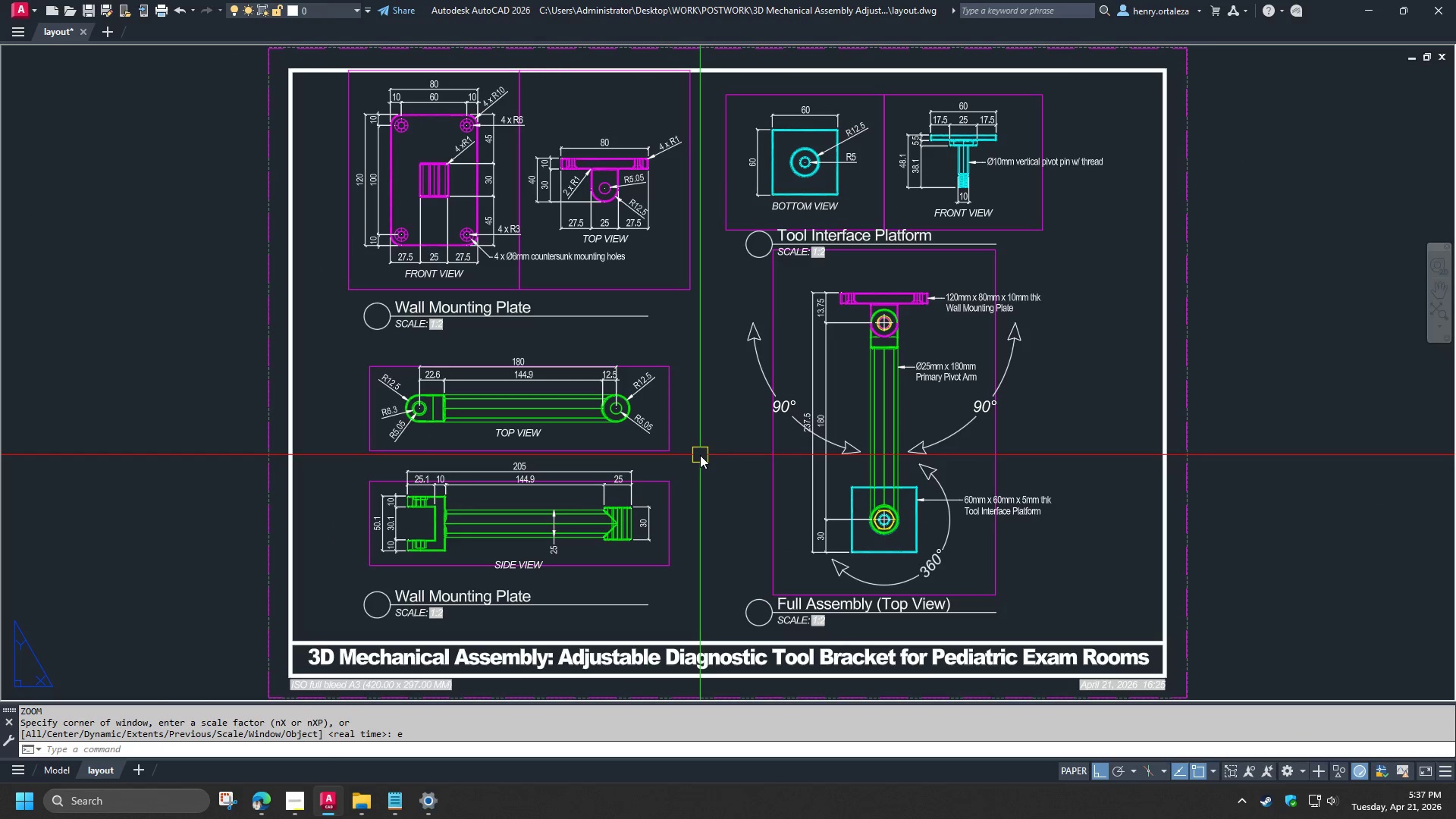 
key(Control+ControlLeft)
 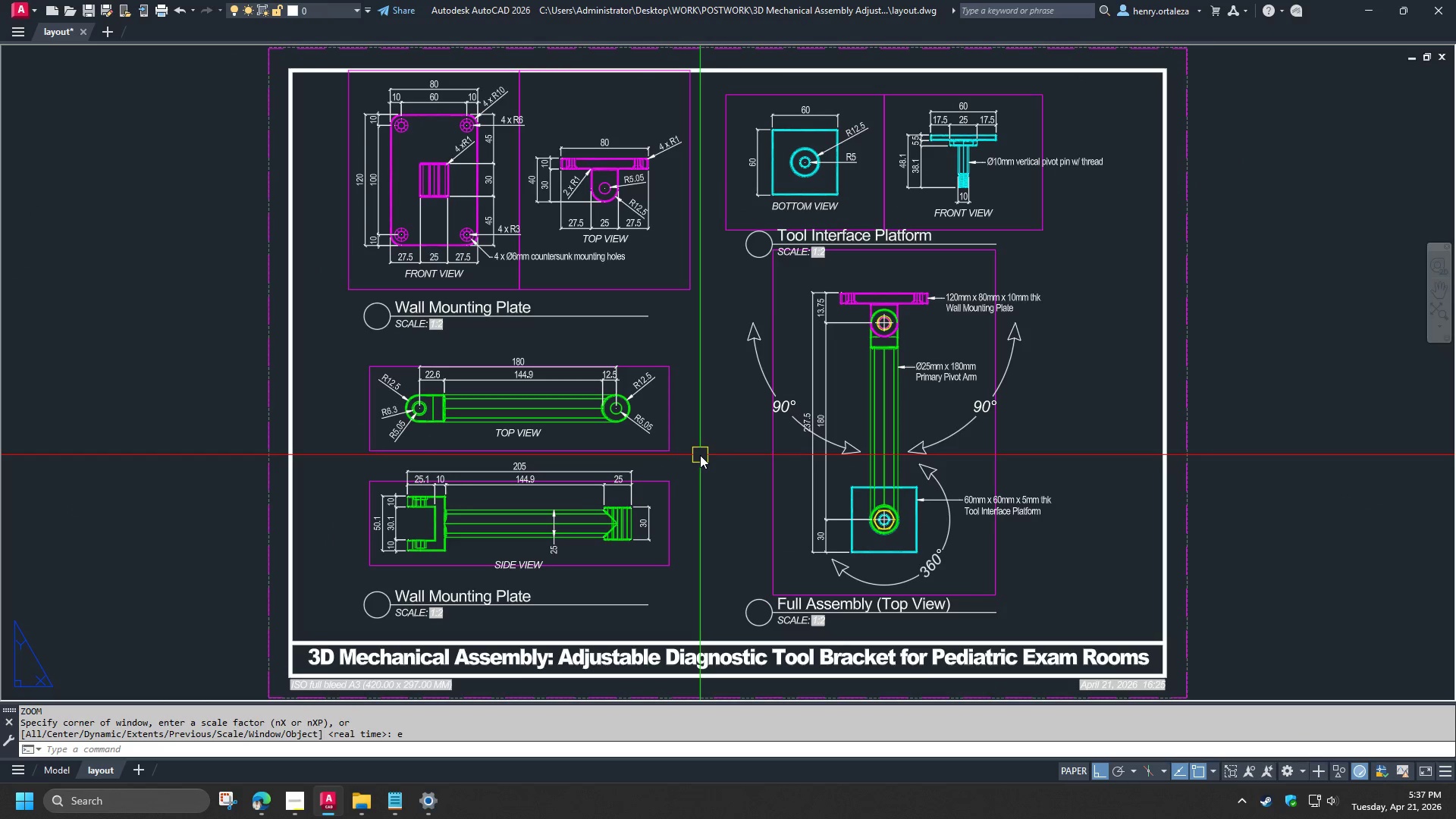 
key(Control+ControlLeft)
 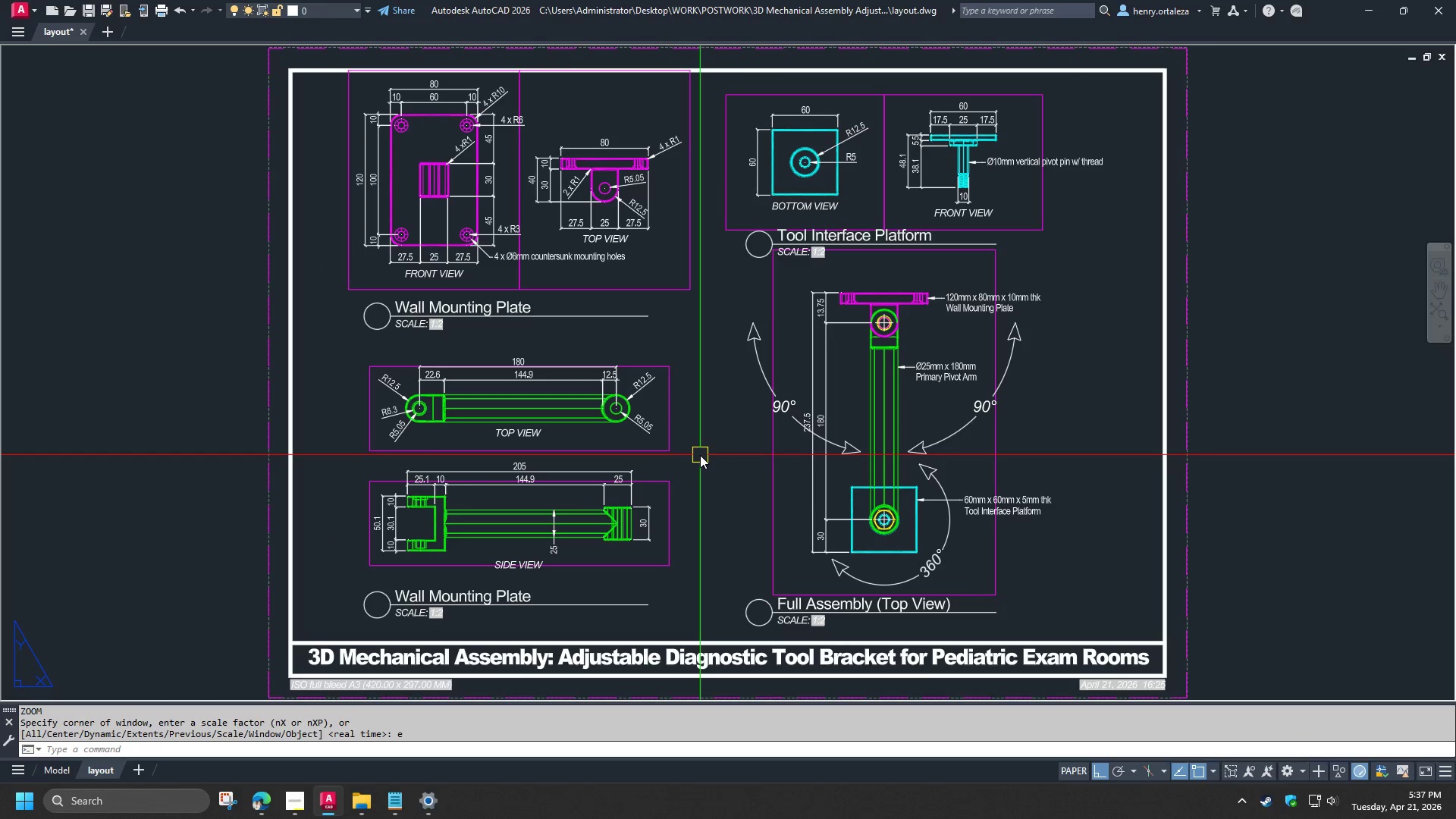 
key(Control+ControlLeft)
 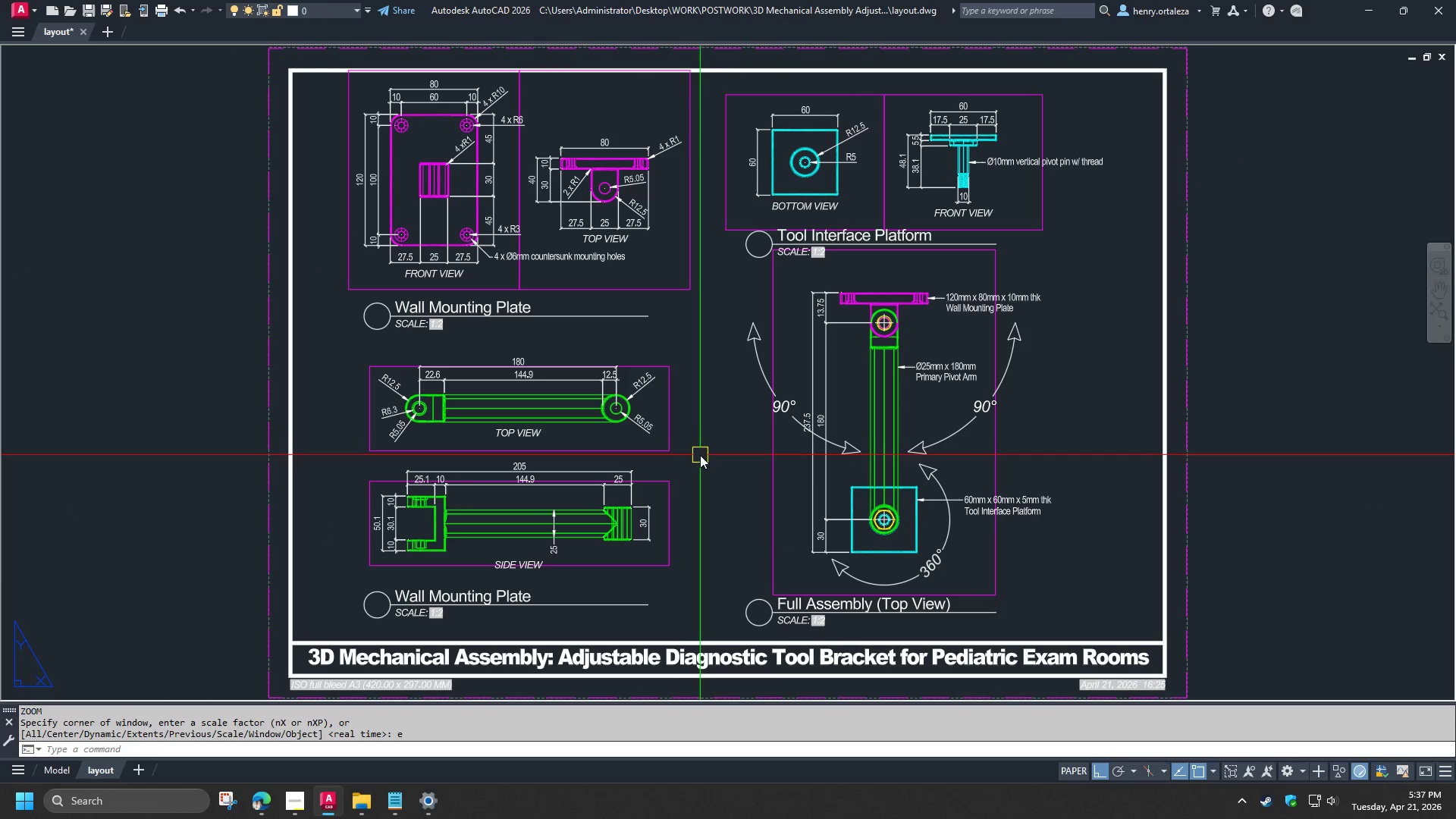 
key(Control+ControlLeft)
 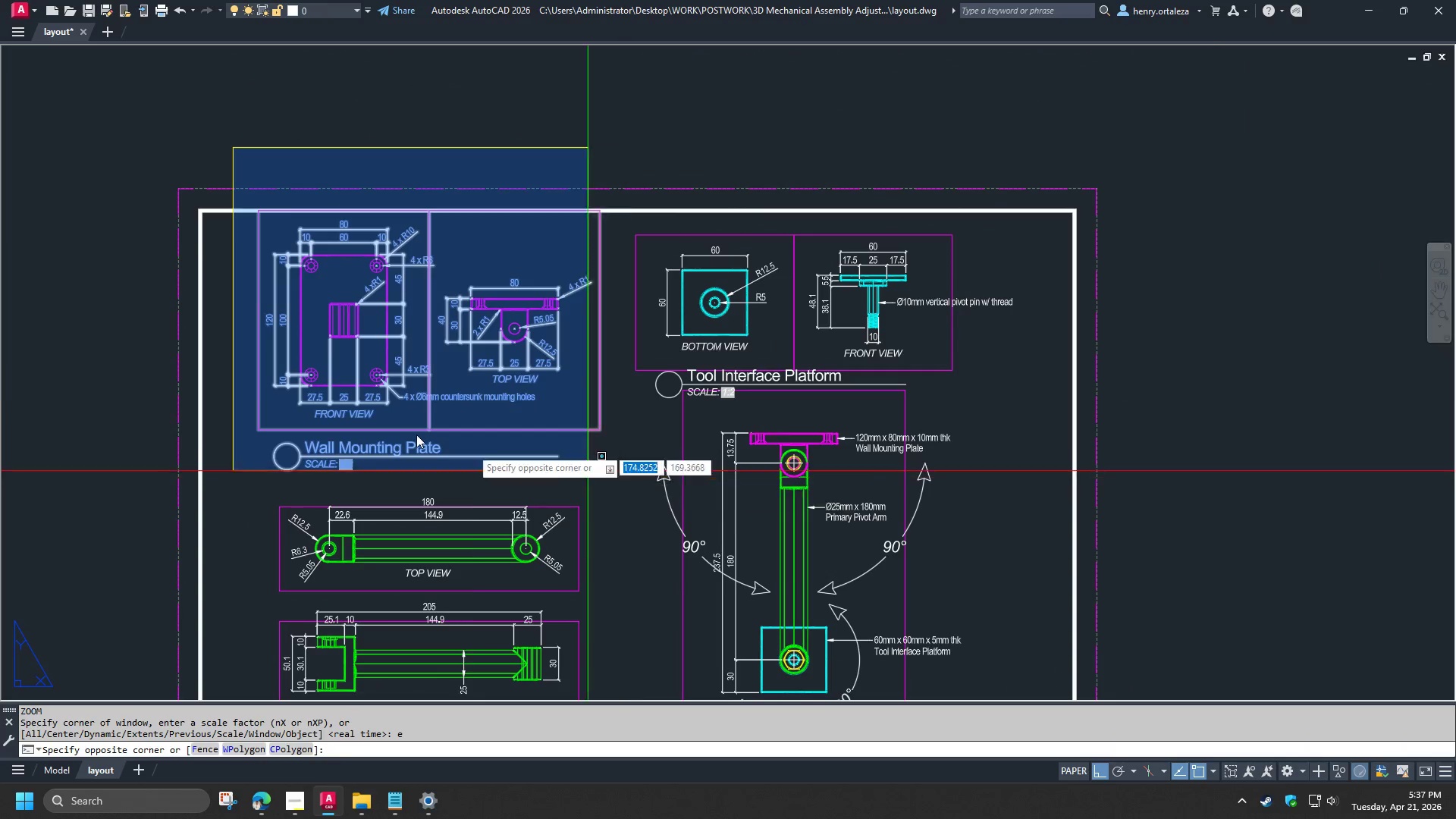 
left_click([237, 384])
 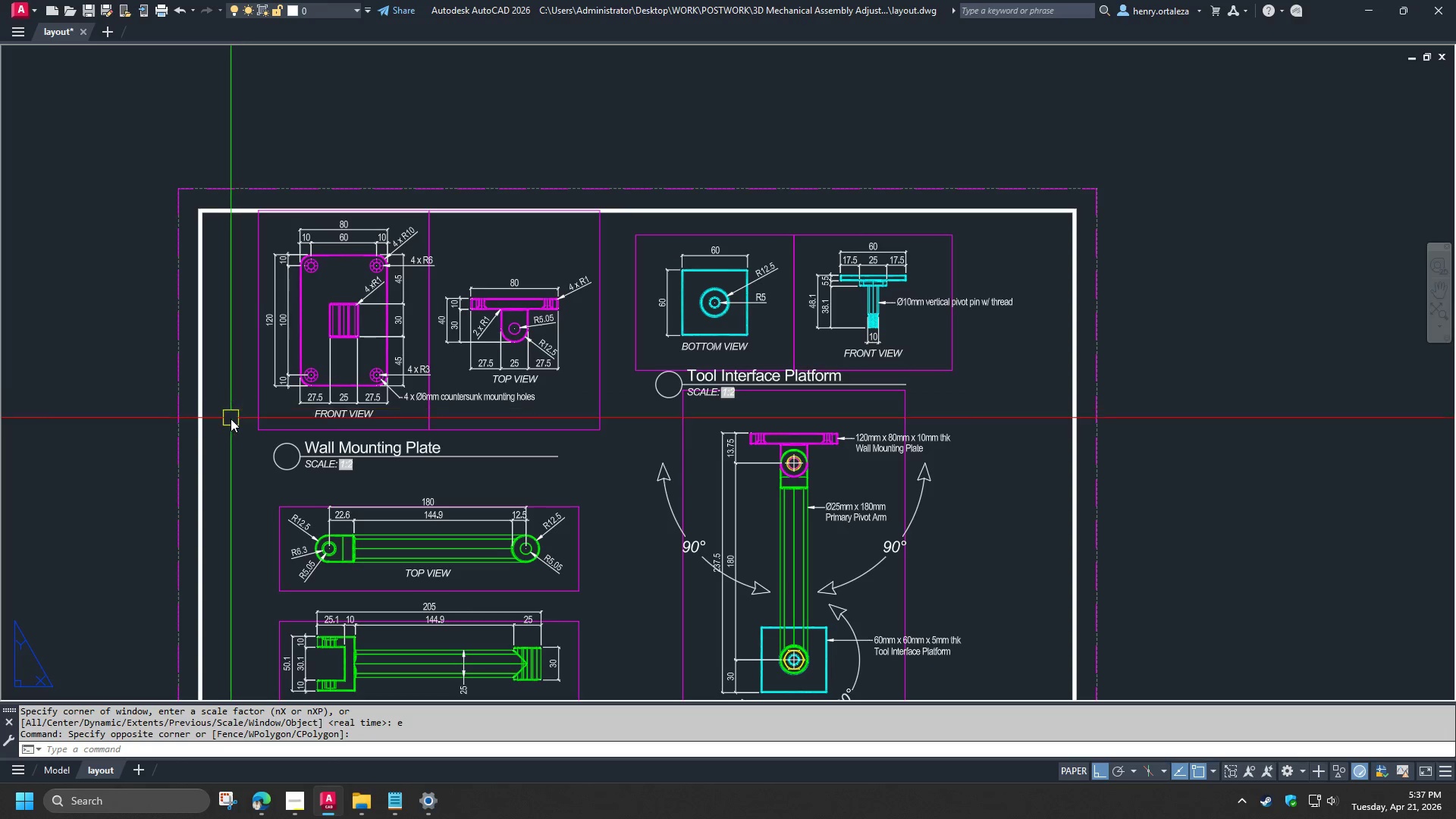 
left_click_drag(start_coordinate=[233, 432], to_coordinate=[239, 434])
 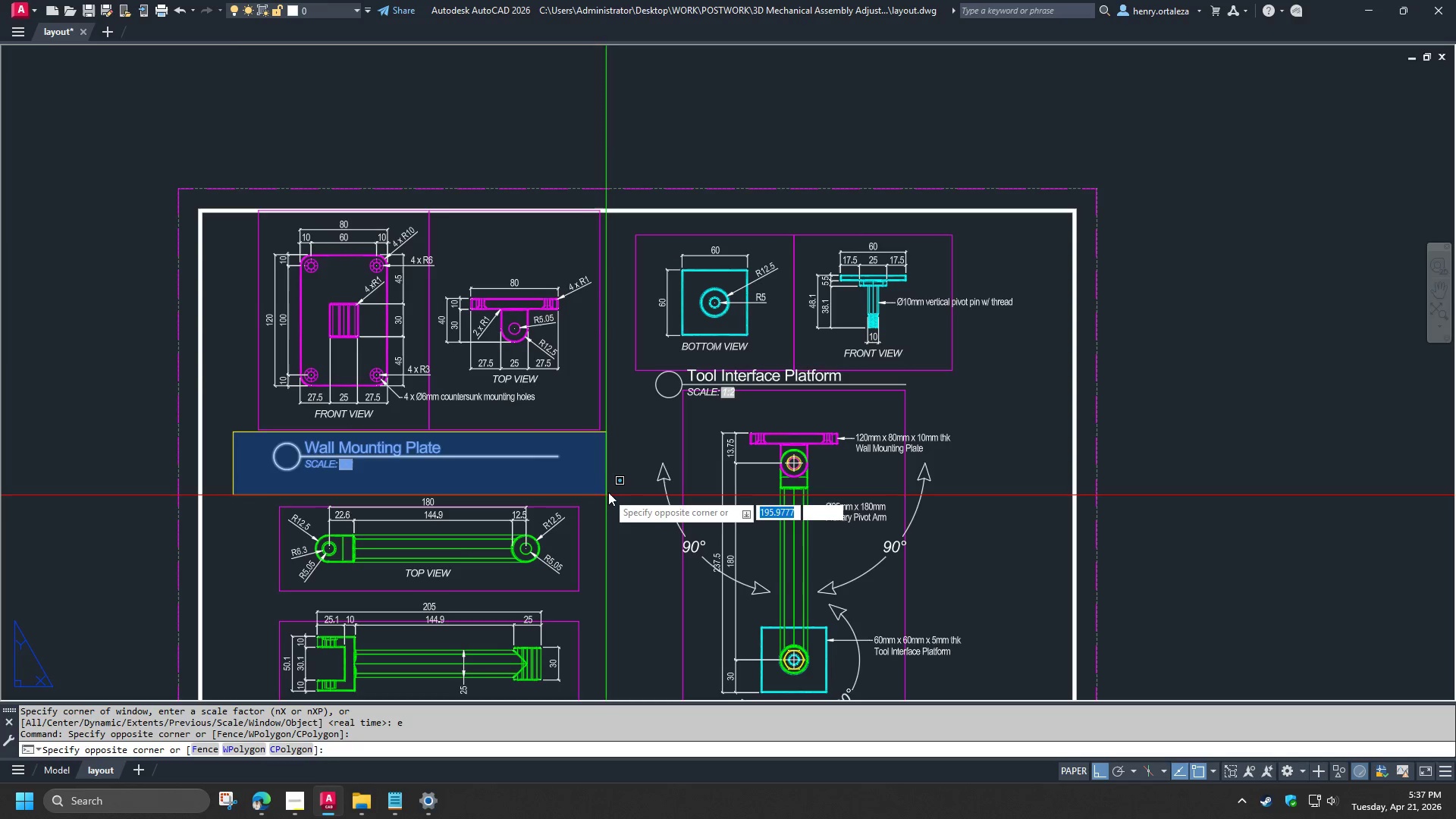 
left_click([610, 491])
 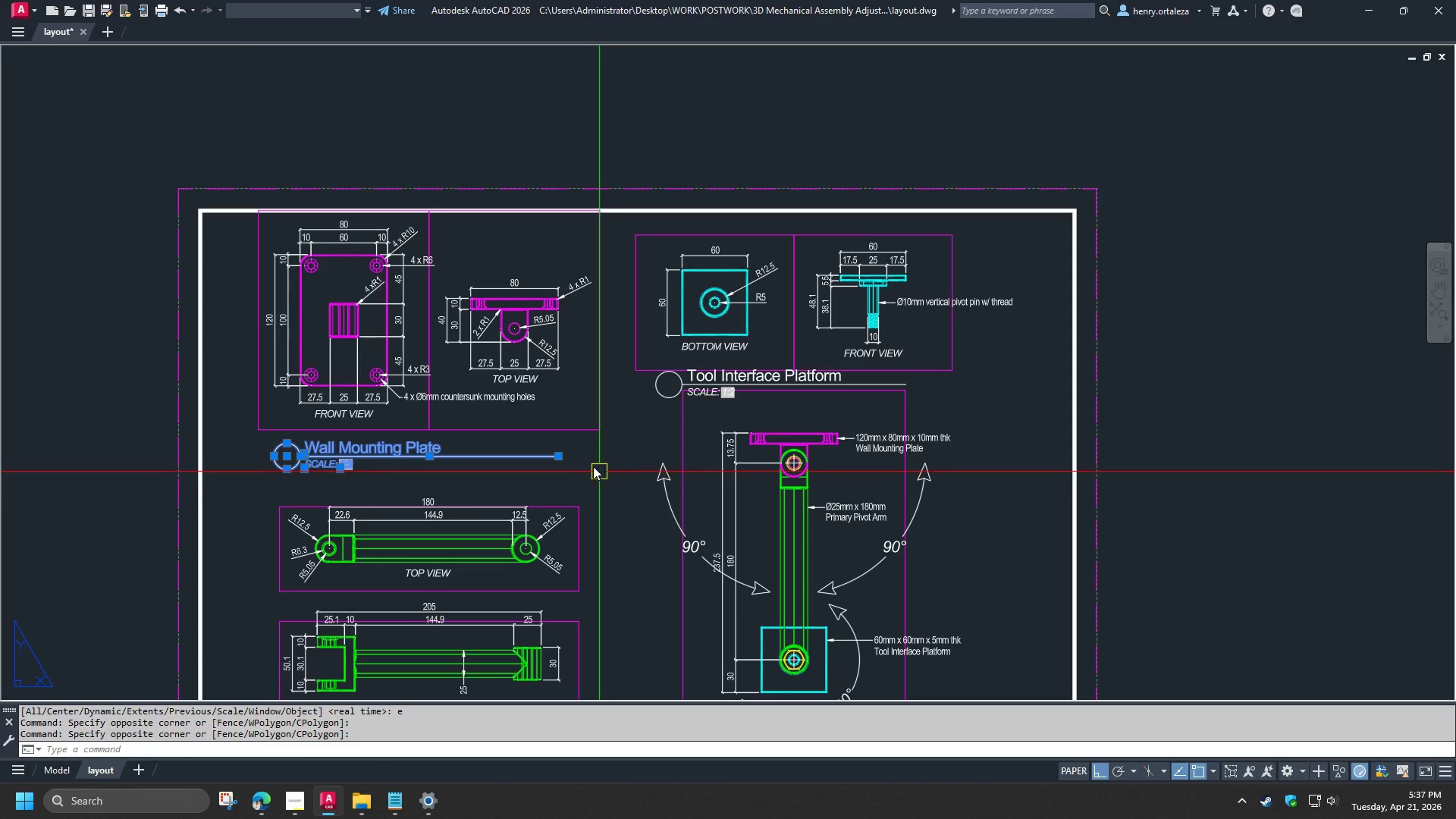 
key(M)
 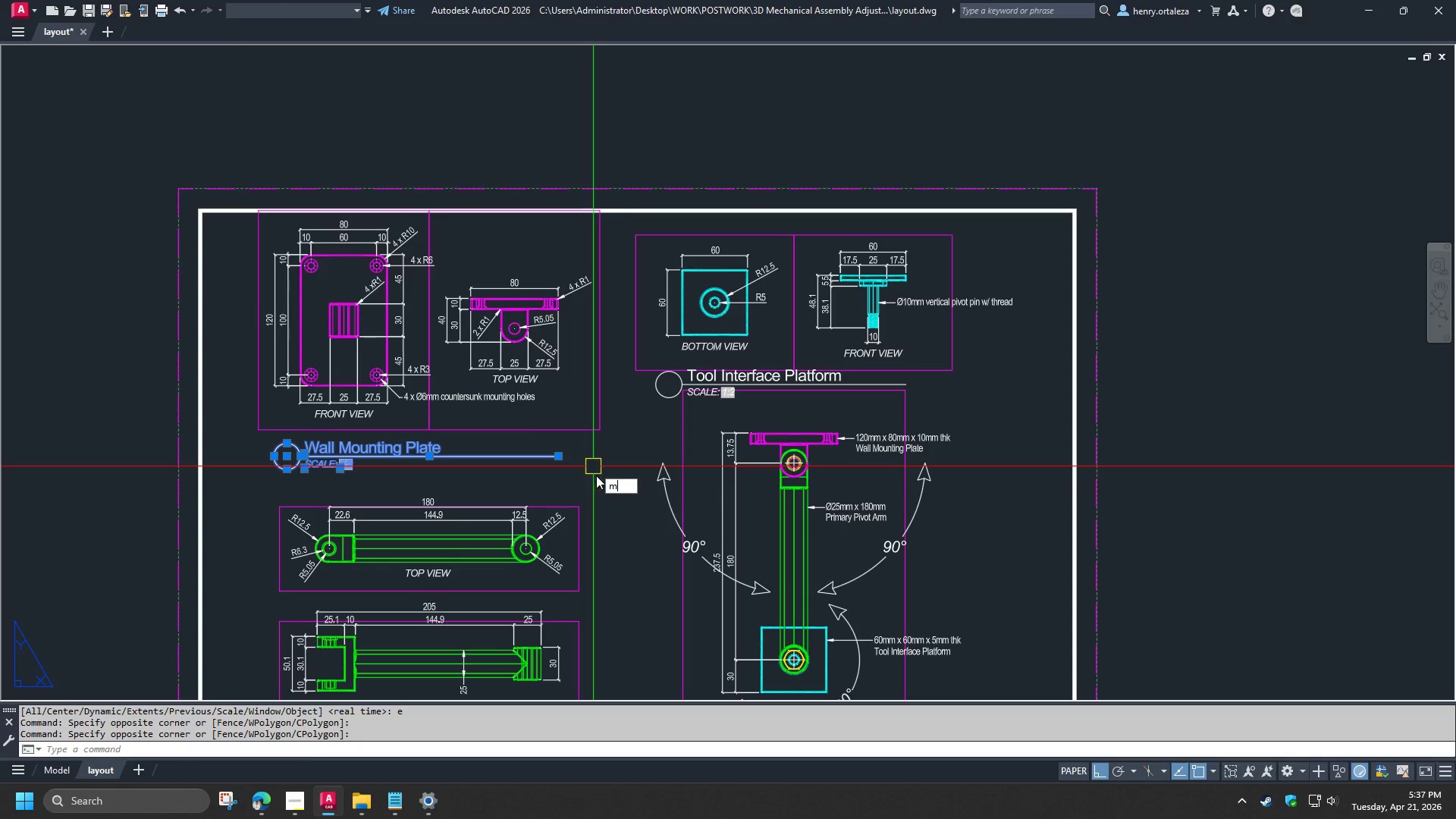 
key(Space)
 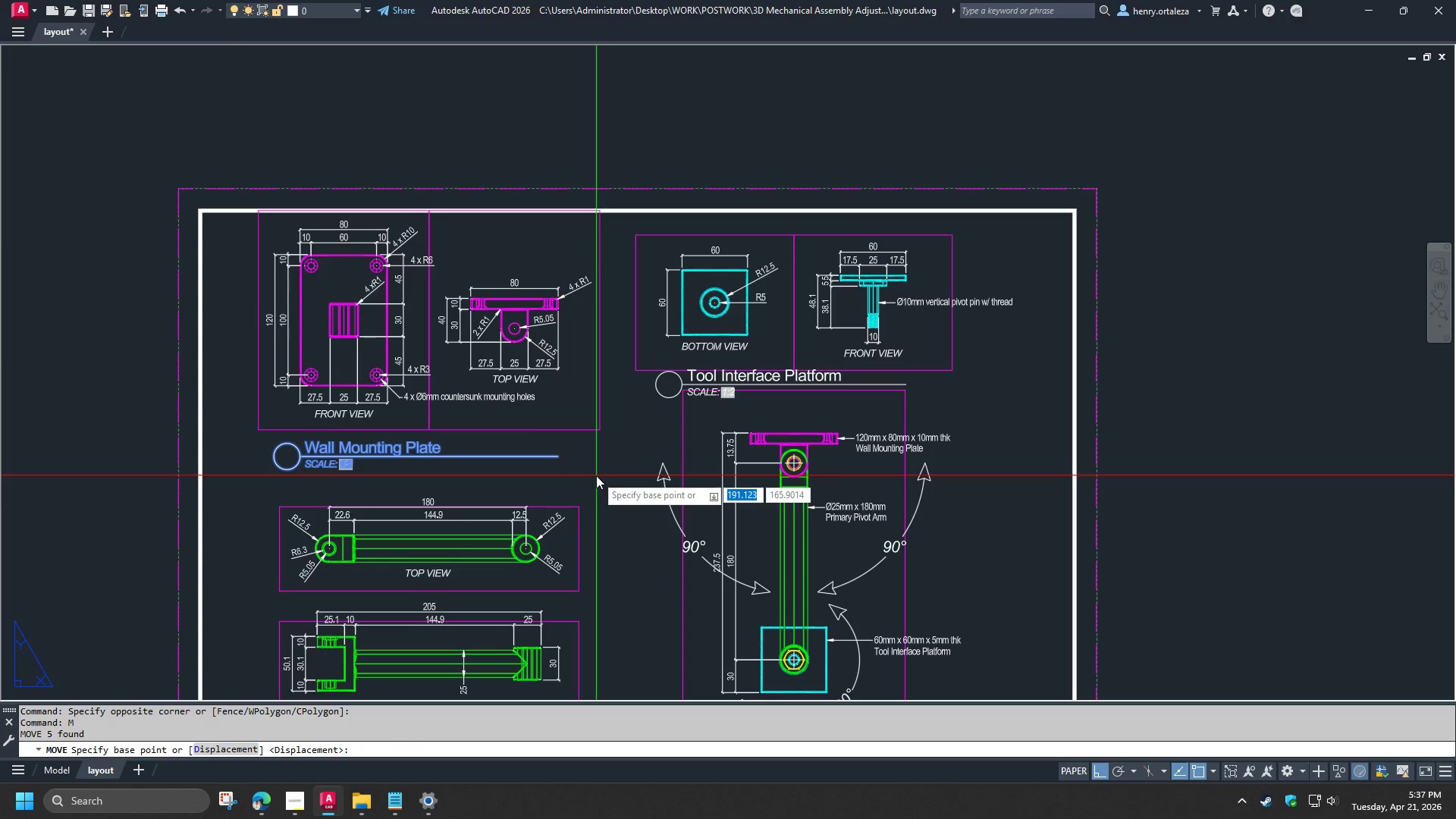 
left_click([598, 475])
 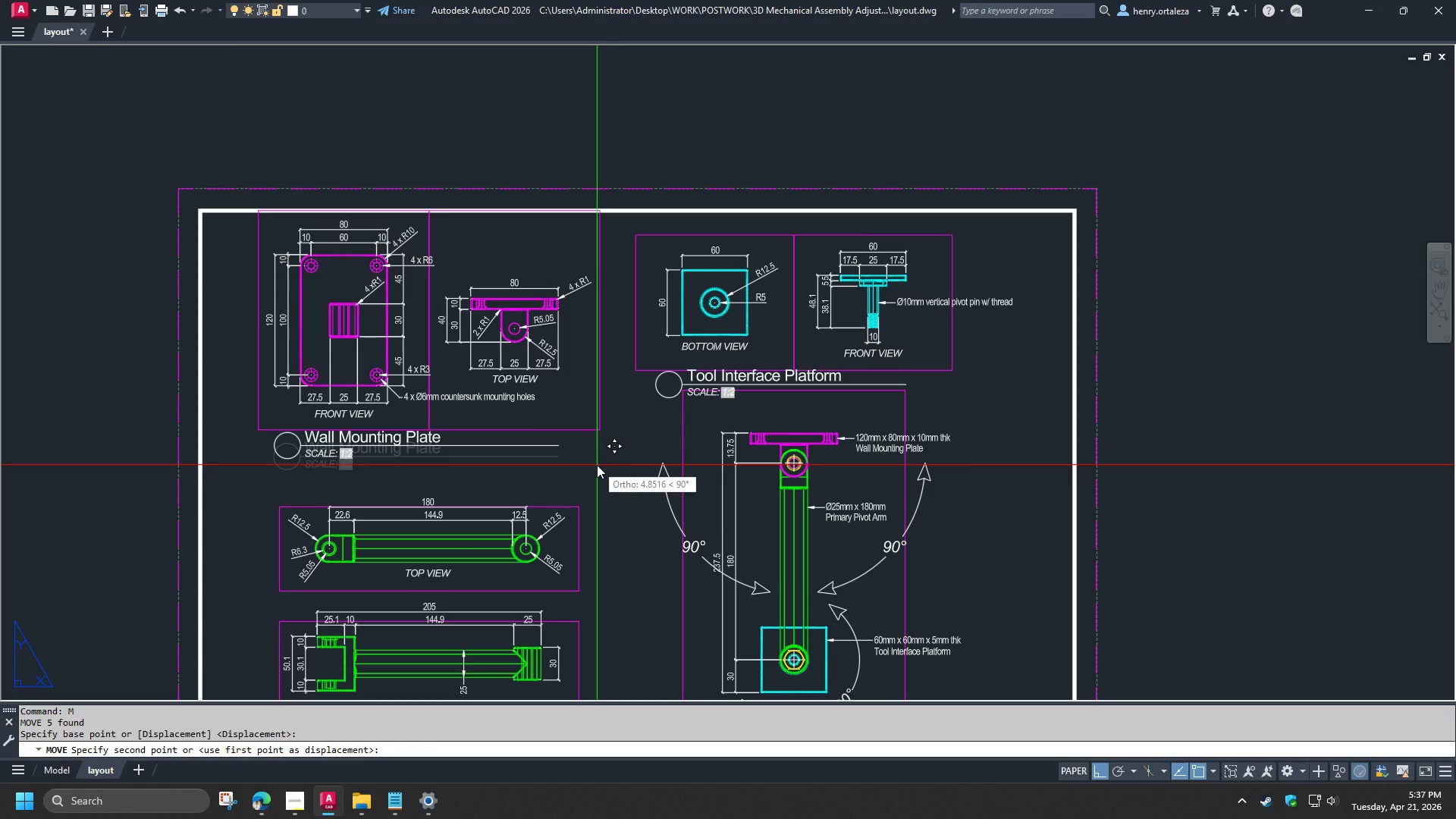 
left_click([597, 467])
 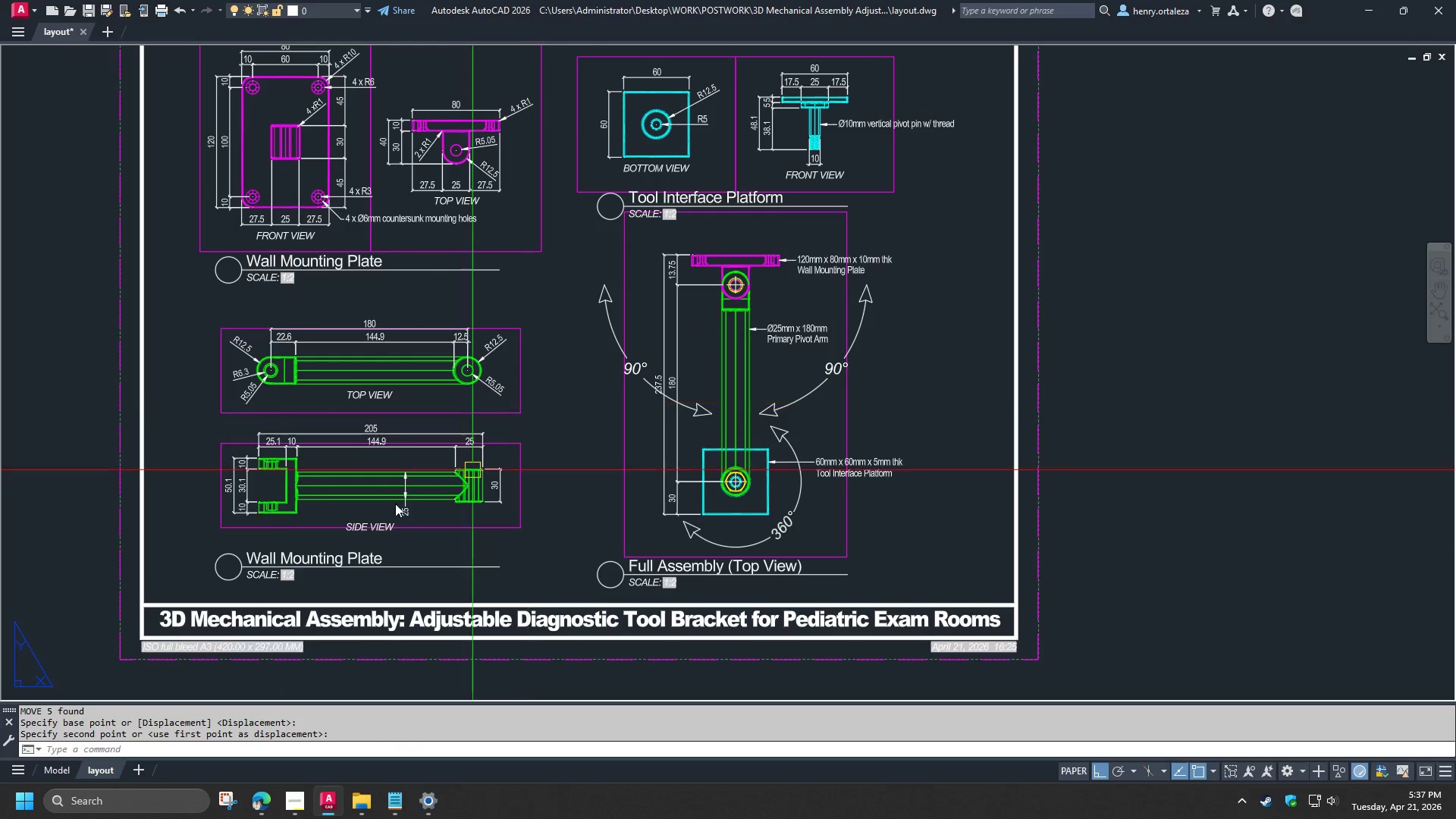 
left_click_drag(start_coordinate=[337, 588], to_coordinate=[330, 588])
 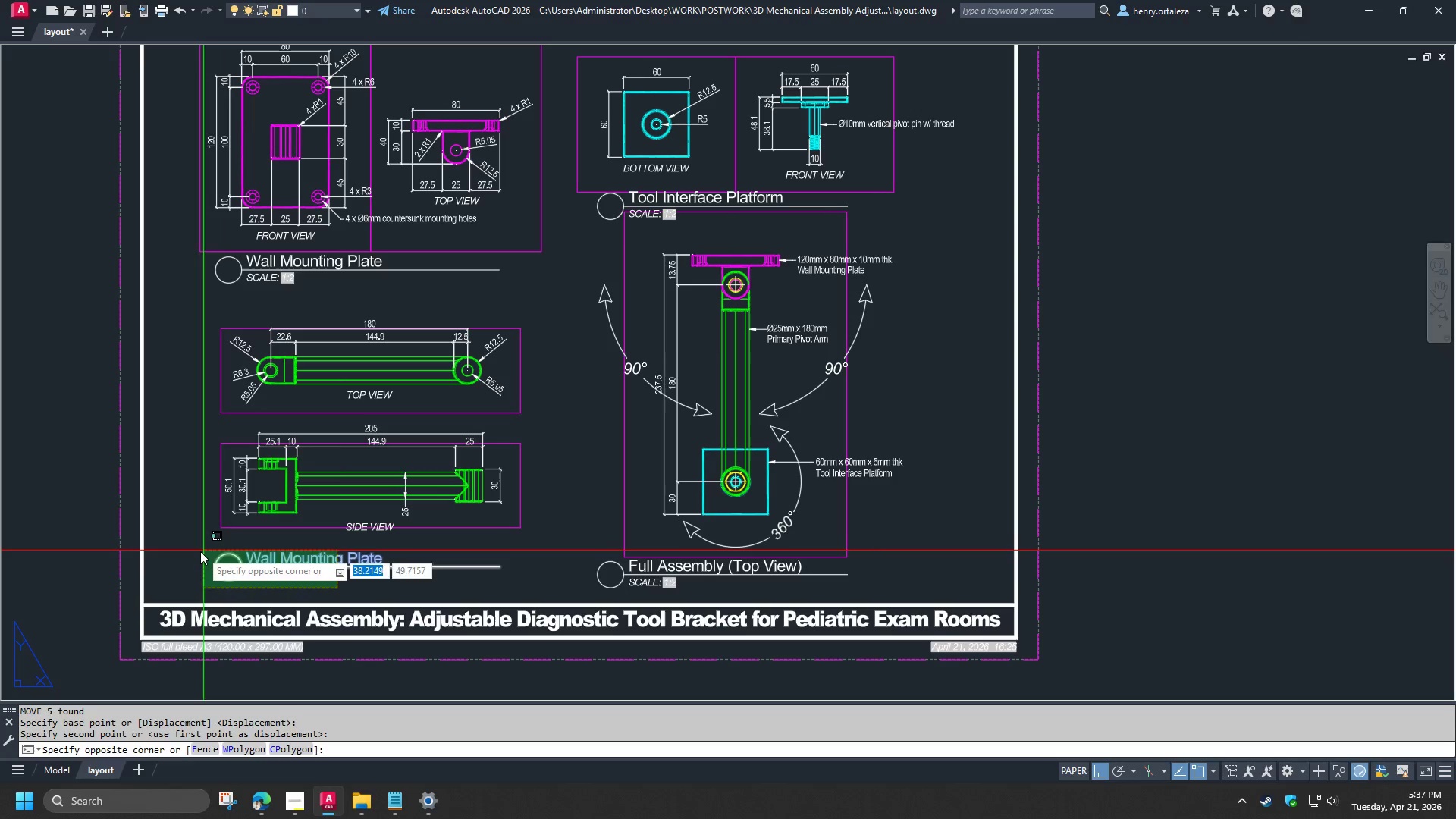 
double_click([200, 551])
 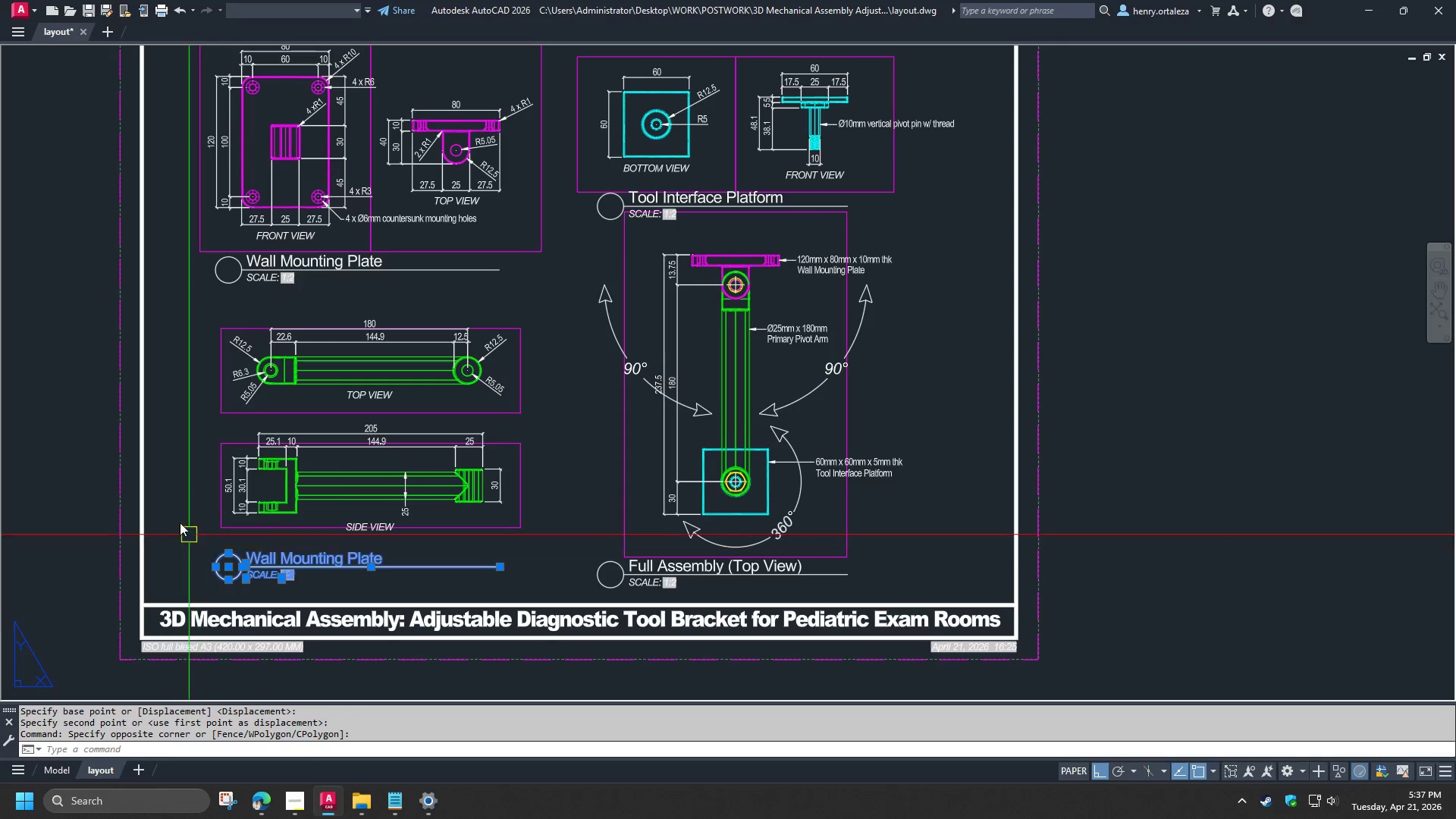 
key(Space)
 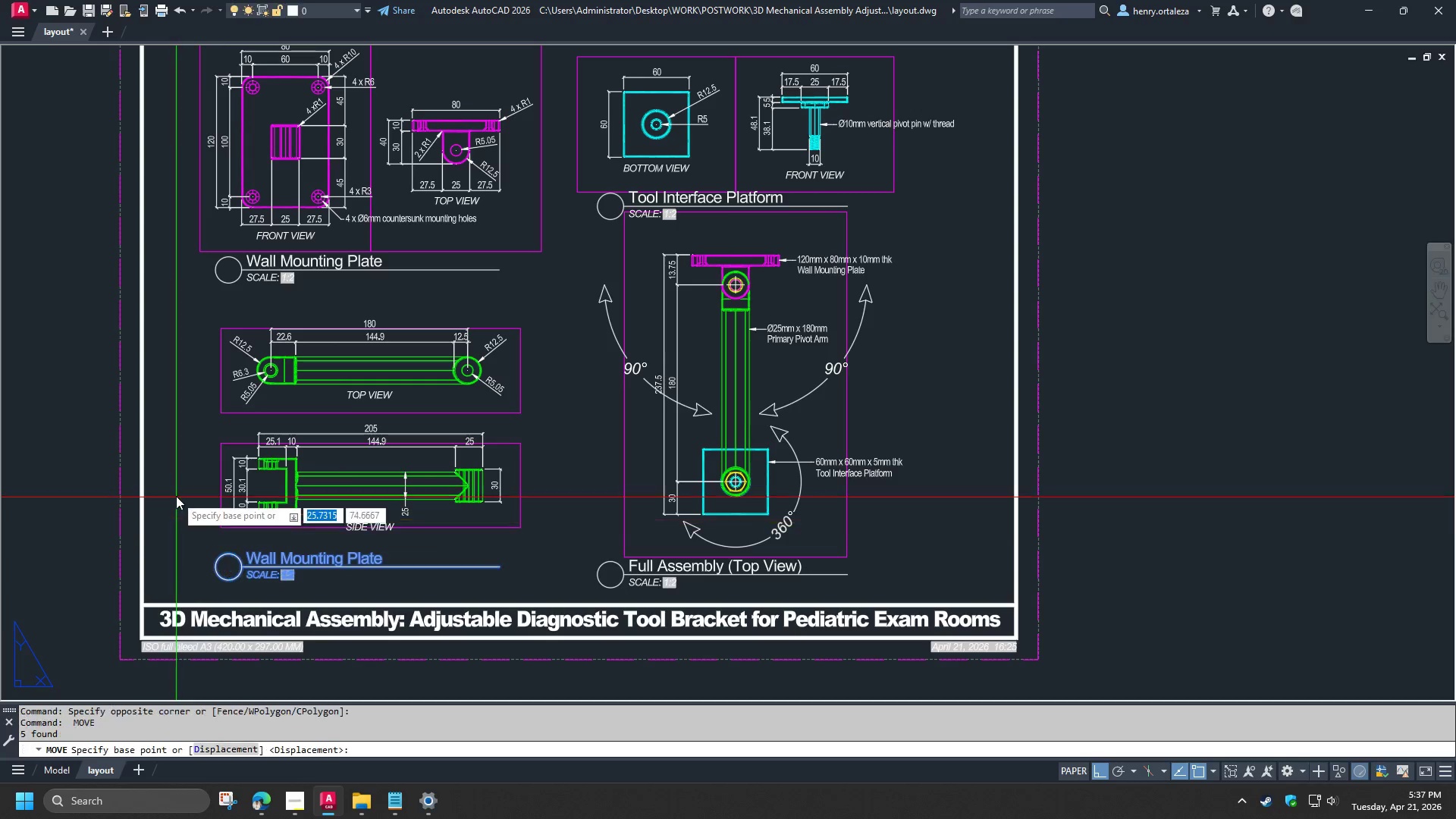 
triple_click([176, 496])
 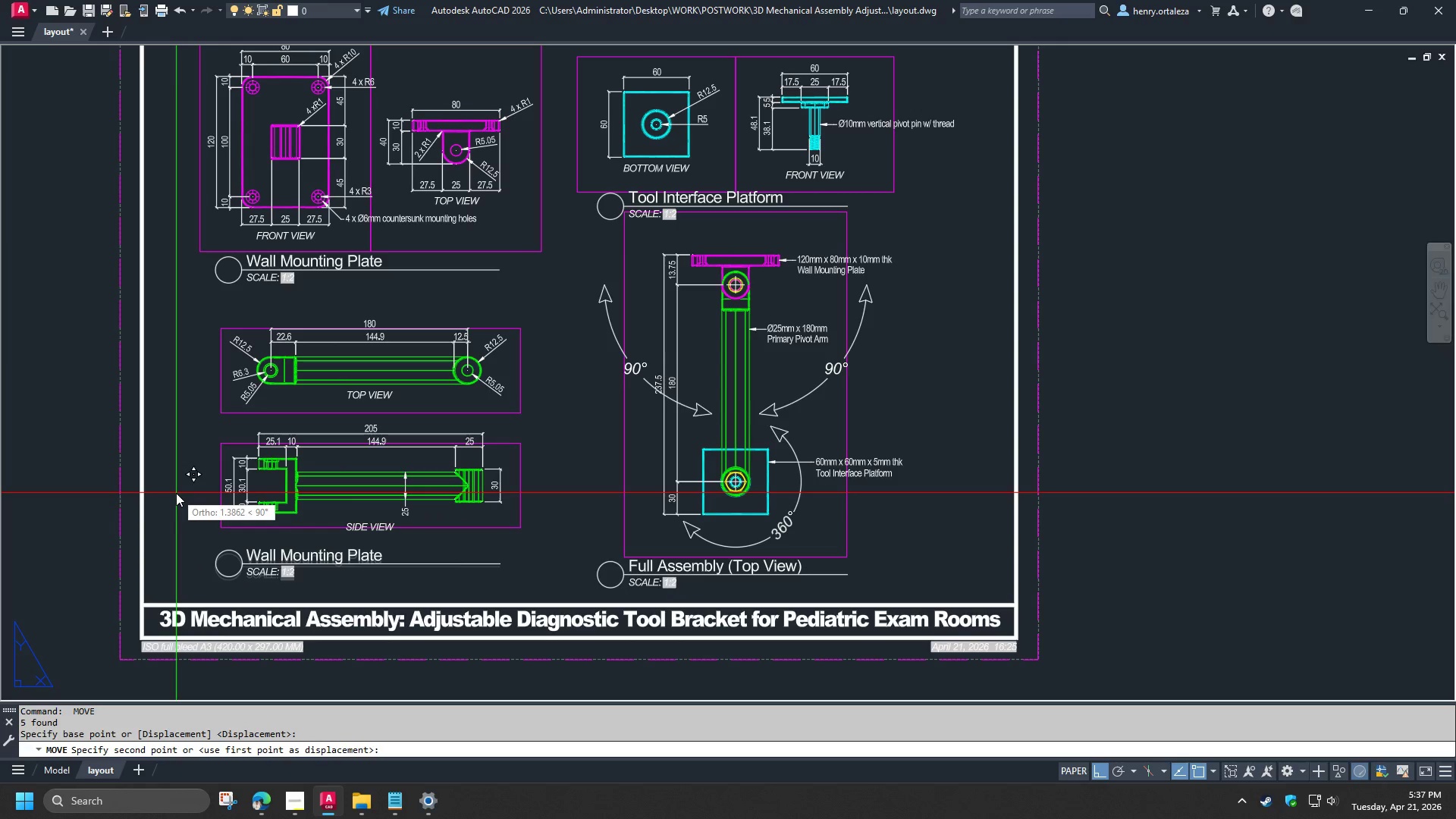 
left_click([176, 493])
 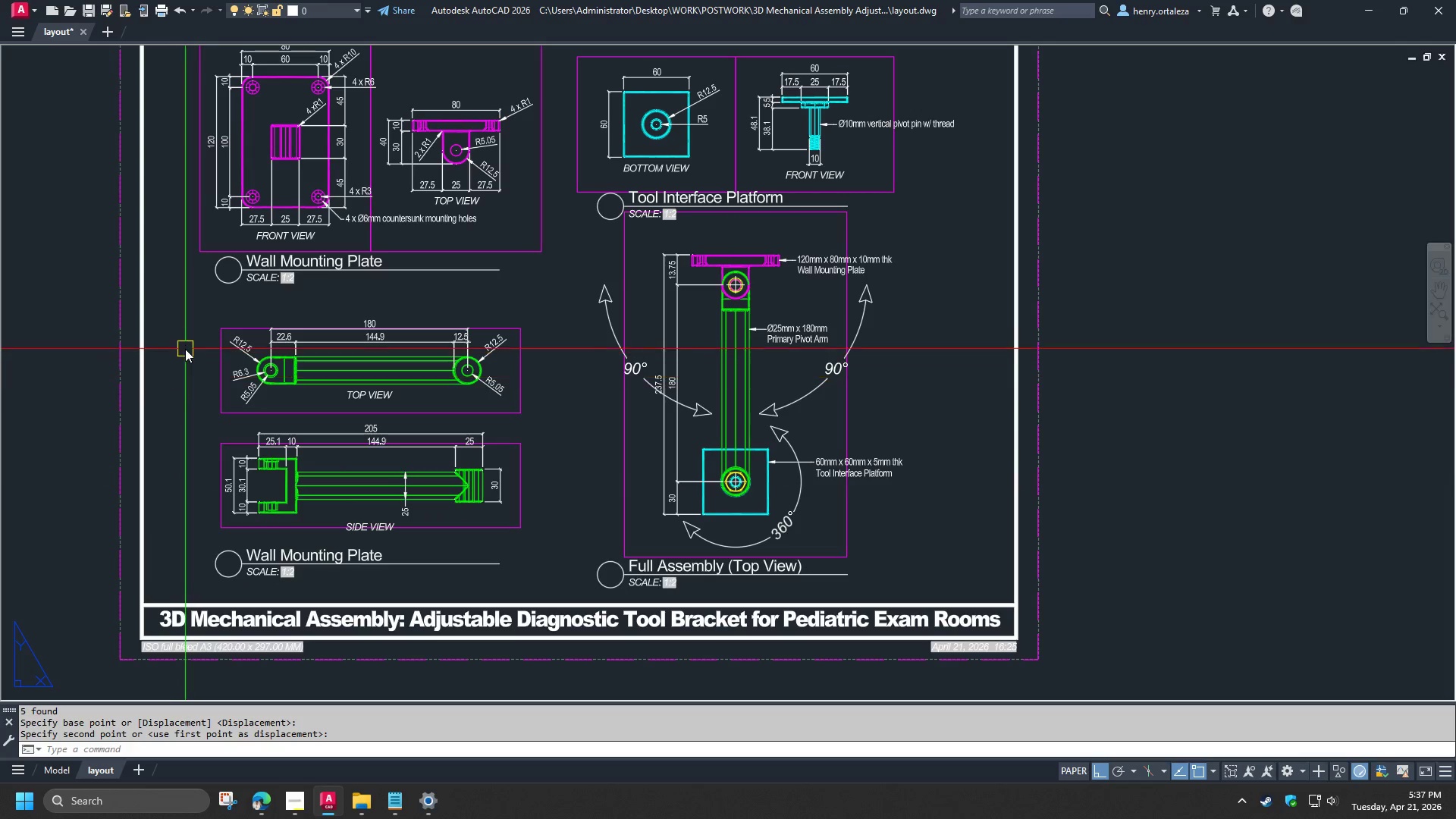 
scroll: coordinate [190, 284], scroll_direction: none, amount: 0.0
 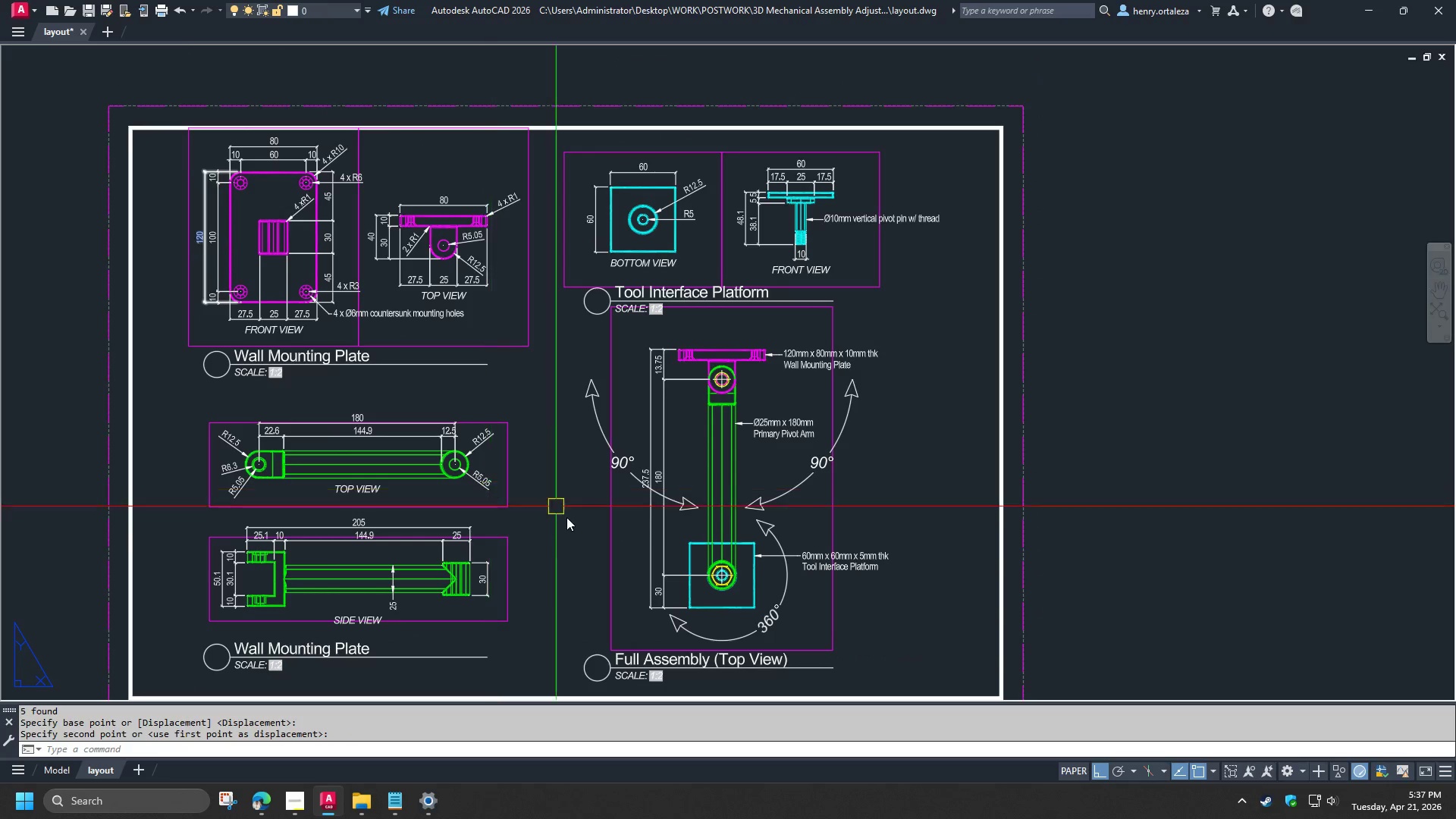 
key(L)
 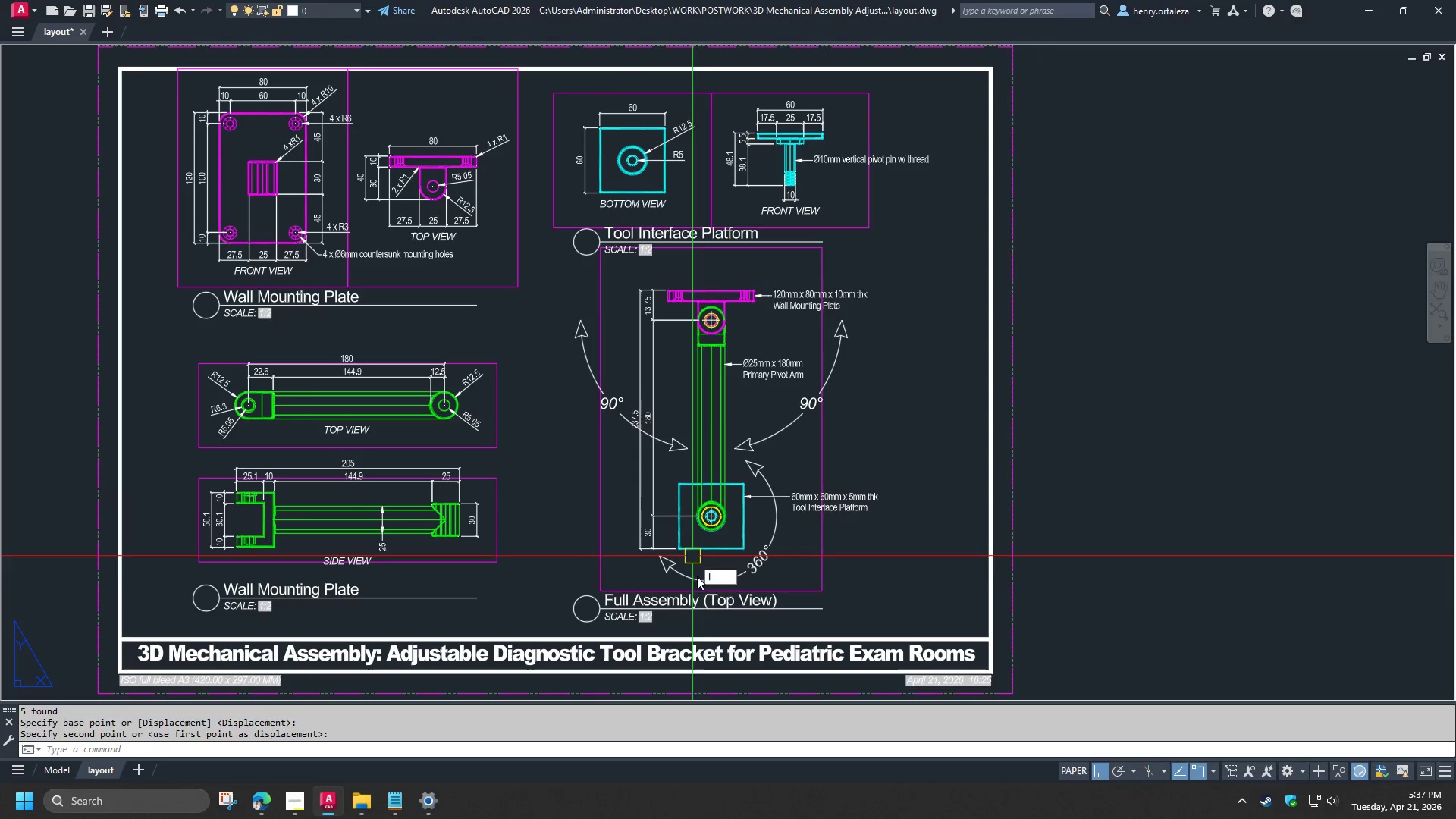 
key(Space)
 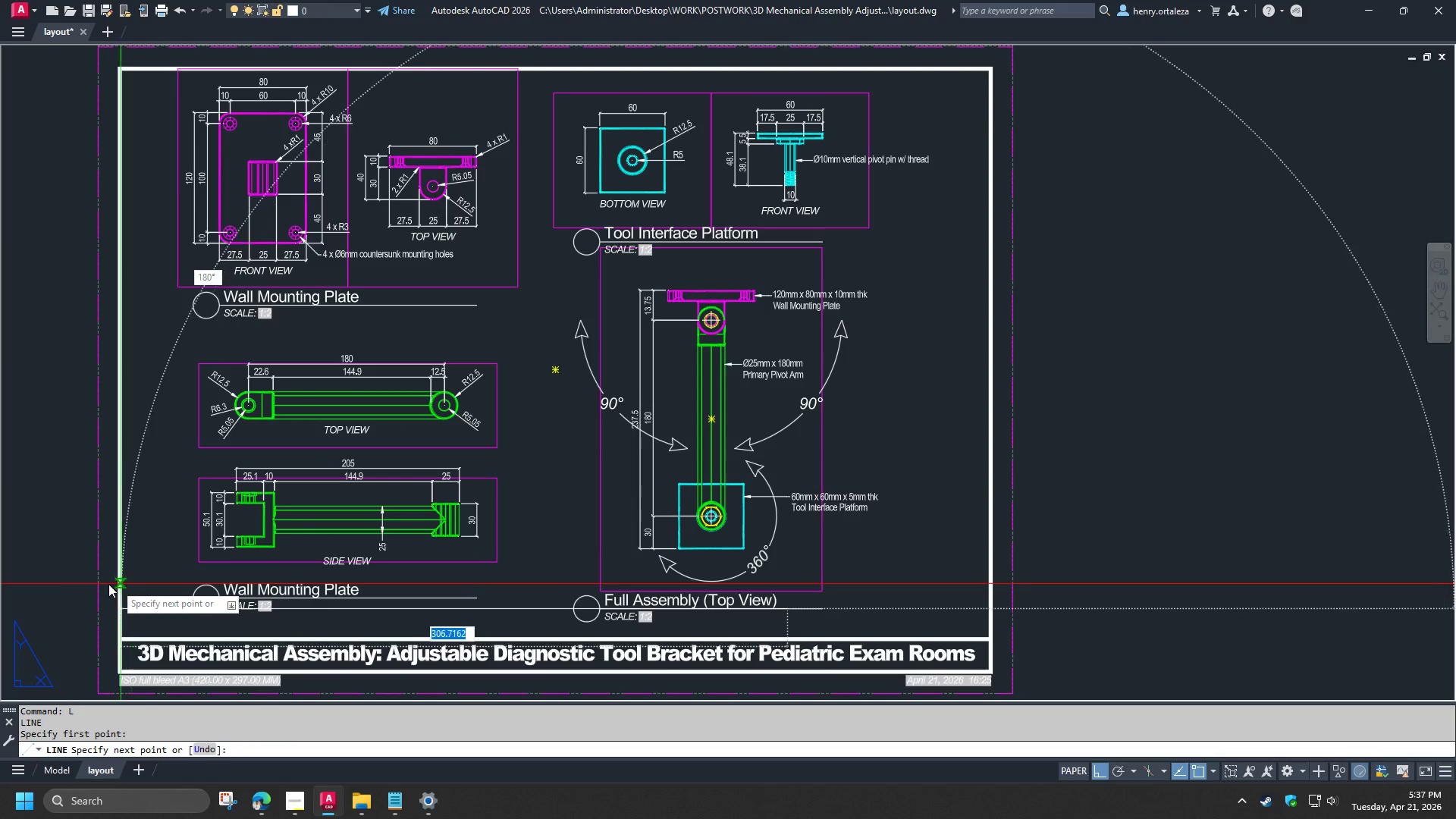 
left_click([13, 596])
 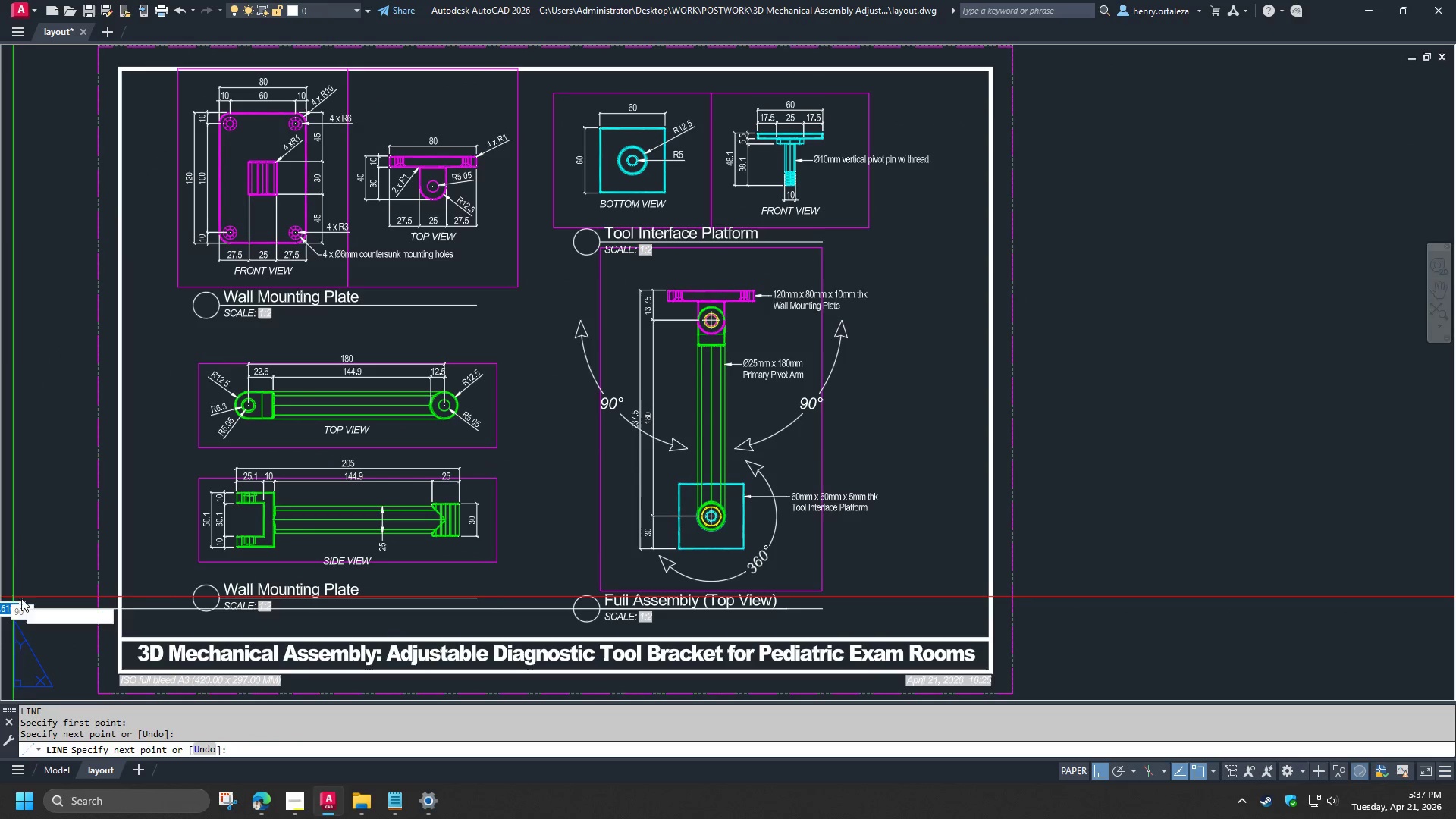 
key(Escape)
 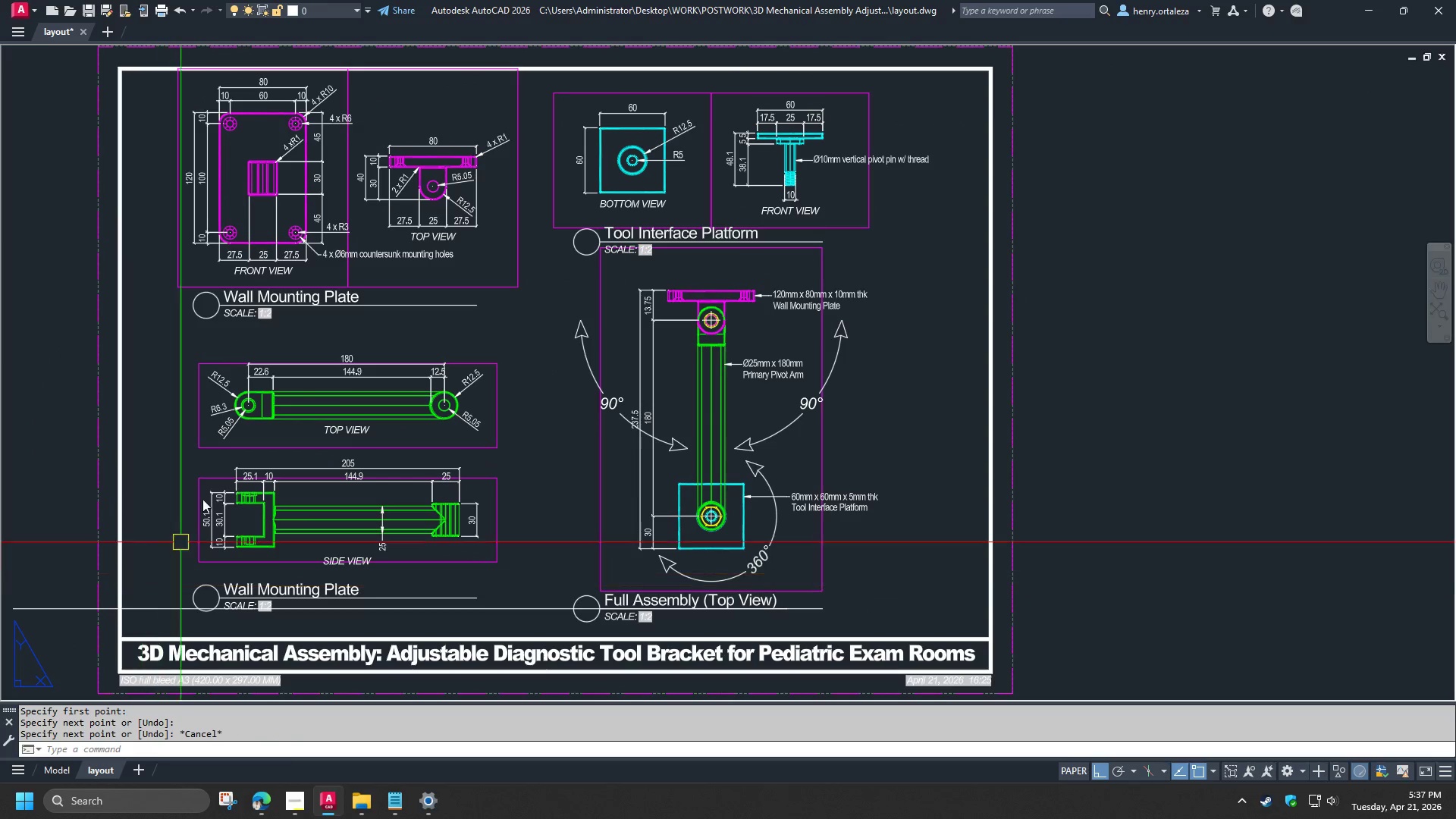 
scroll: coordinate [203, 476], scroll_direction: down, amount: 1.0
 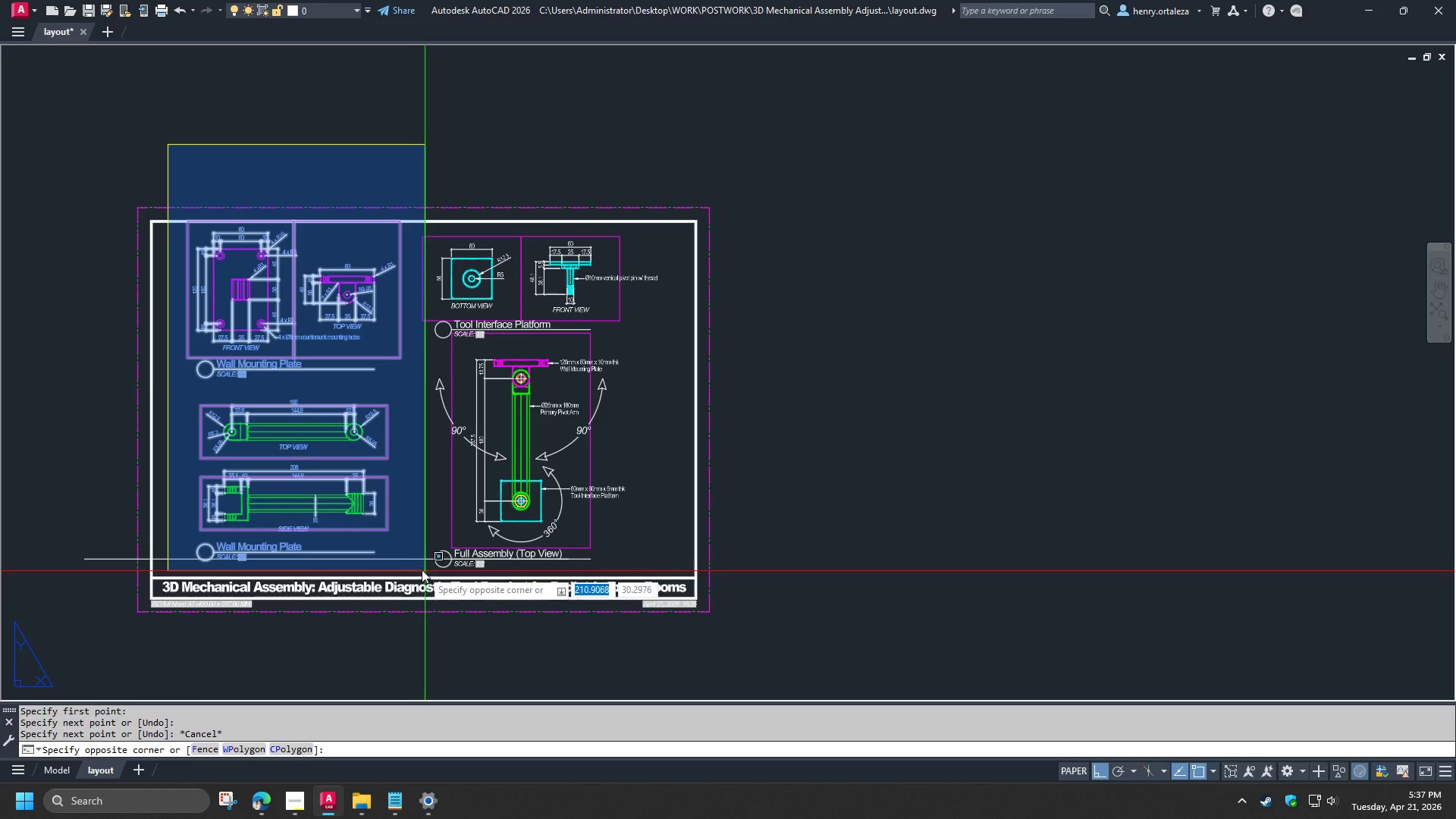 
left_click([406, 573])
 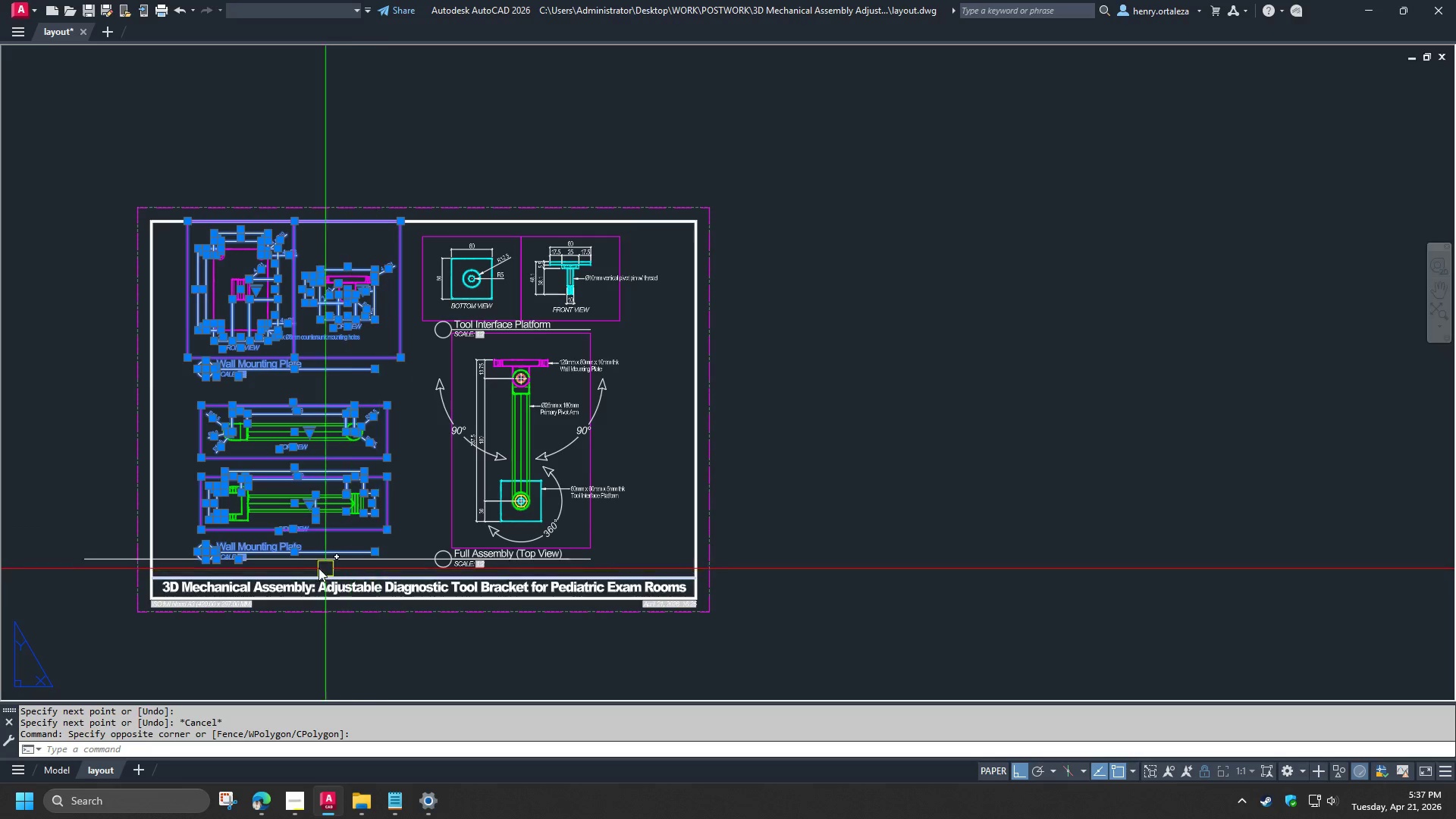 
key(M)
 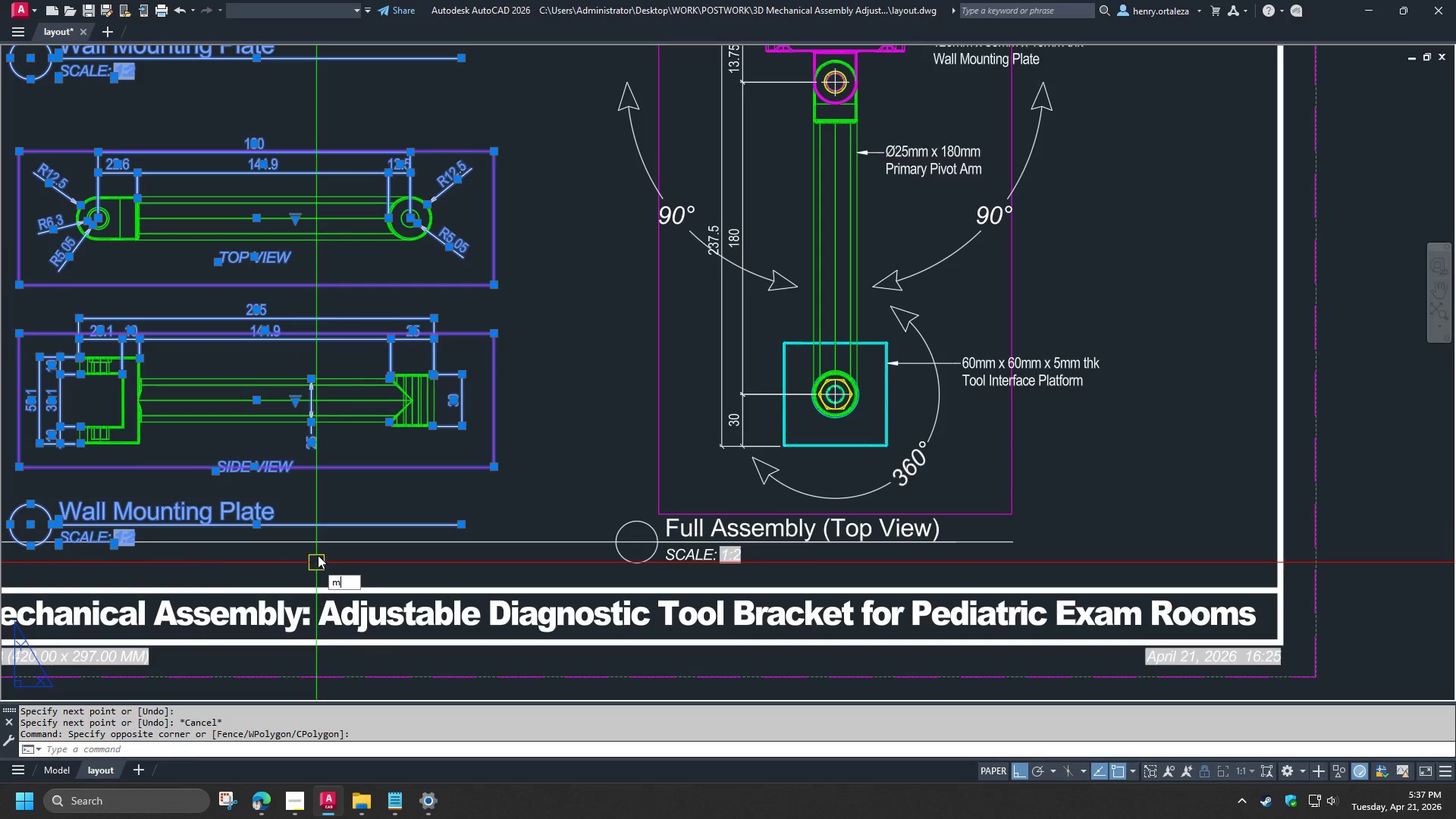 
scroll: coordinate [315, 570], scroll_direction: up, amount: 2.0
 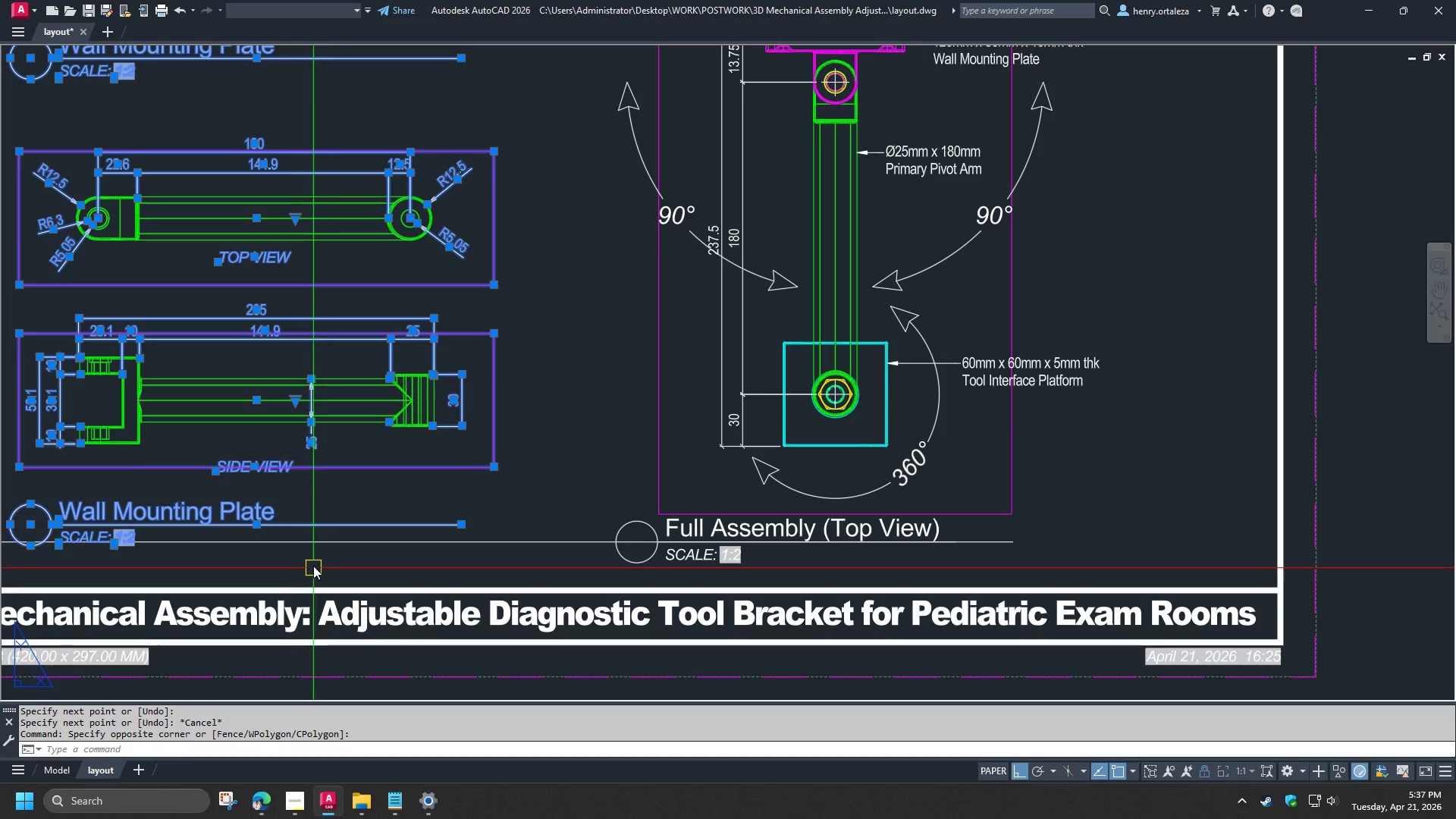 
key(Space)
 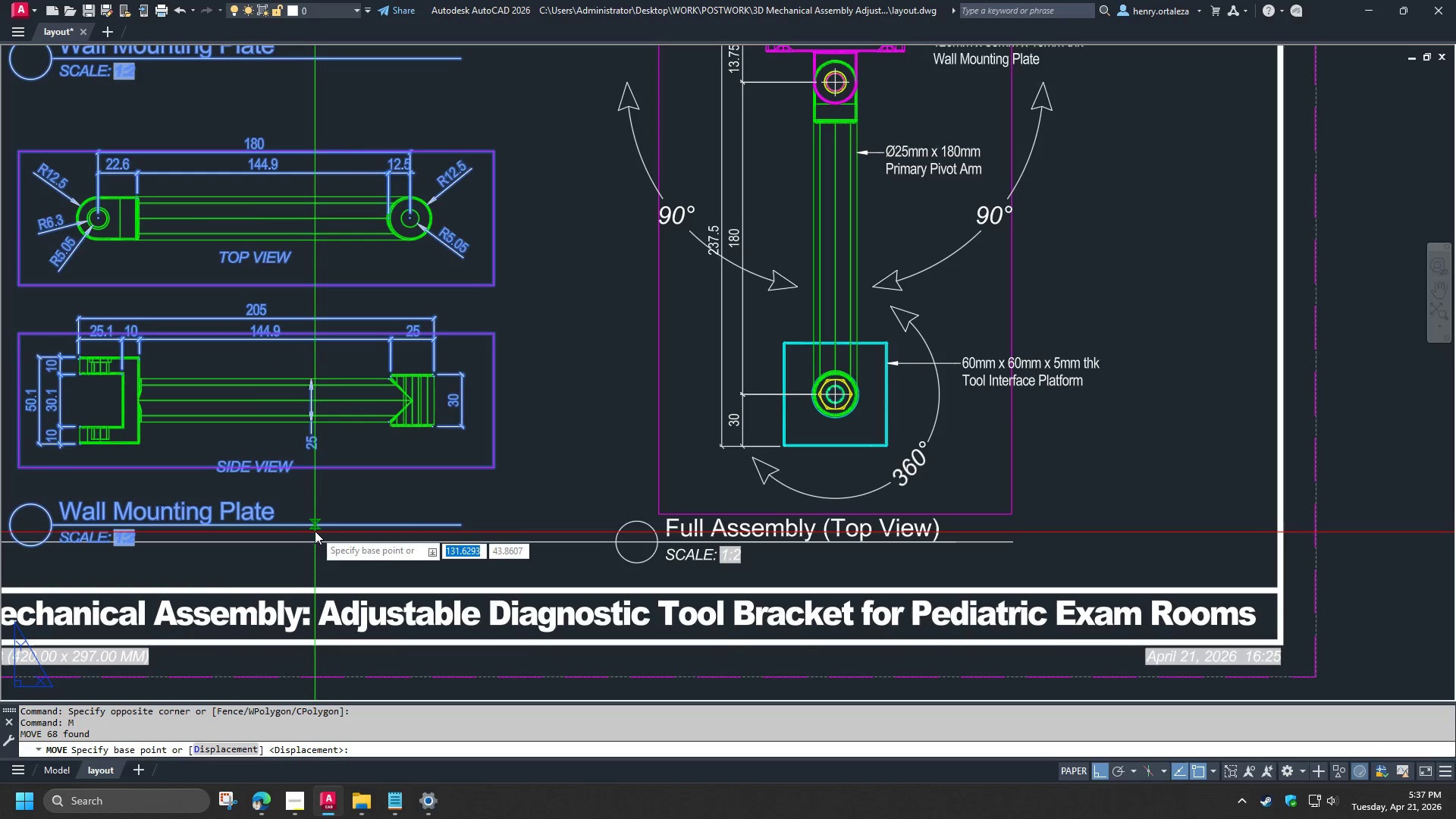 
left_click([315, 529])
 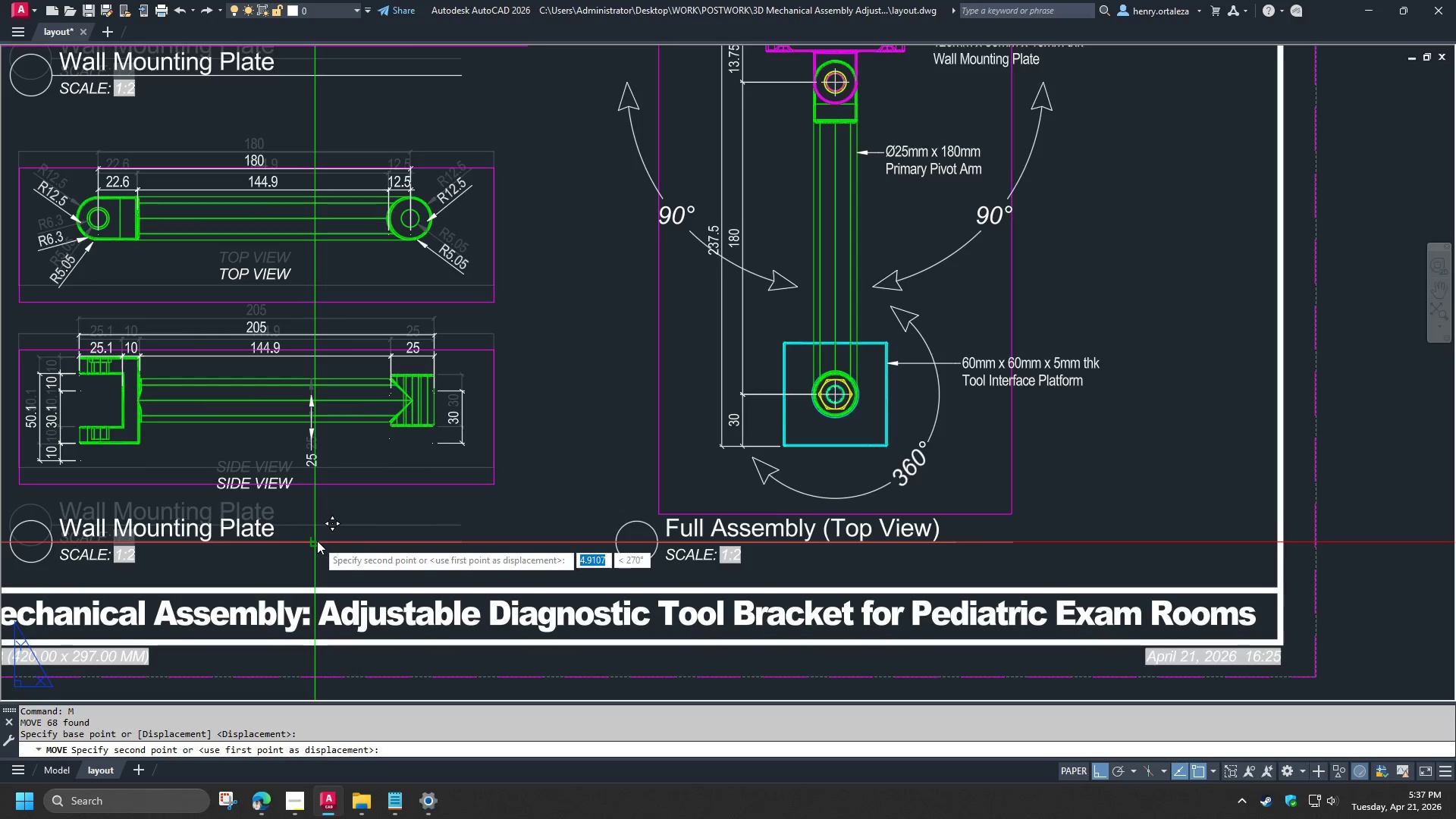 
left_click([317, 541])
 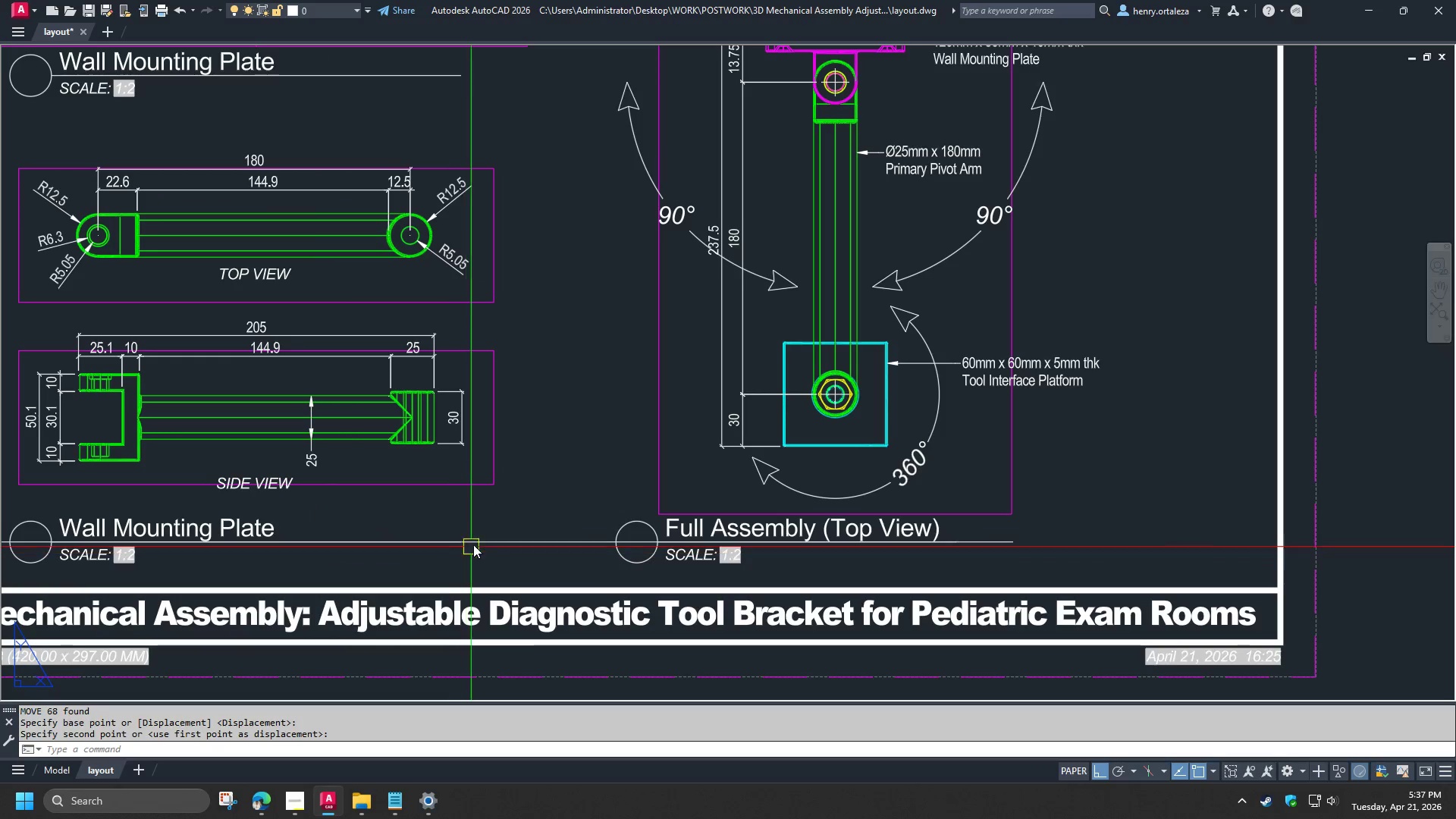 
left_click([487, 540])
 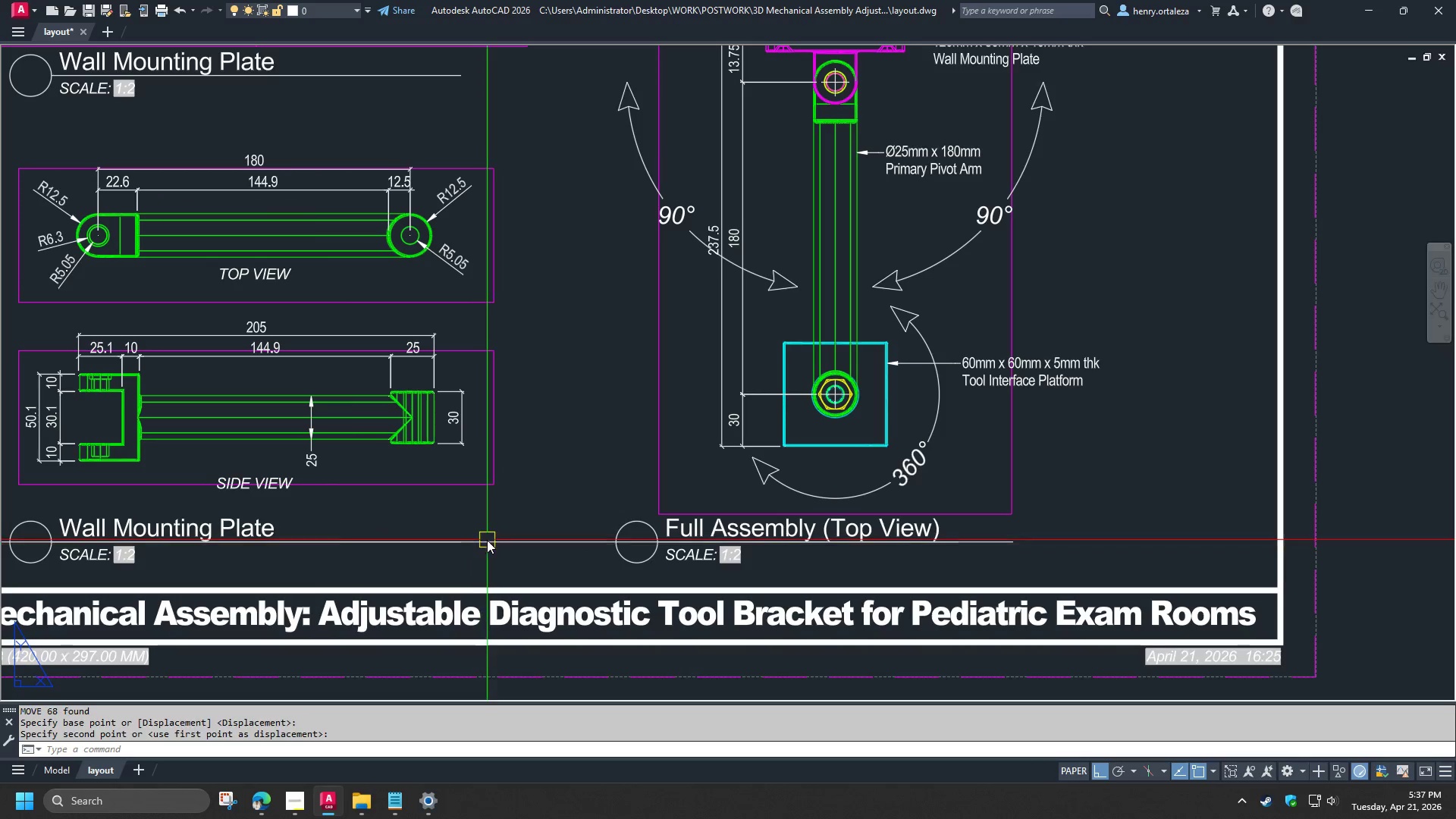 
key(E)
 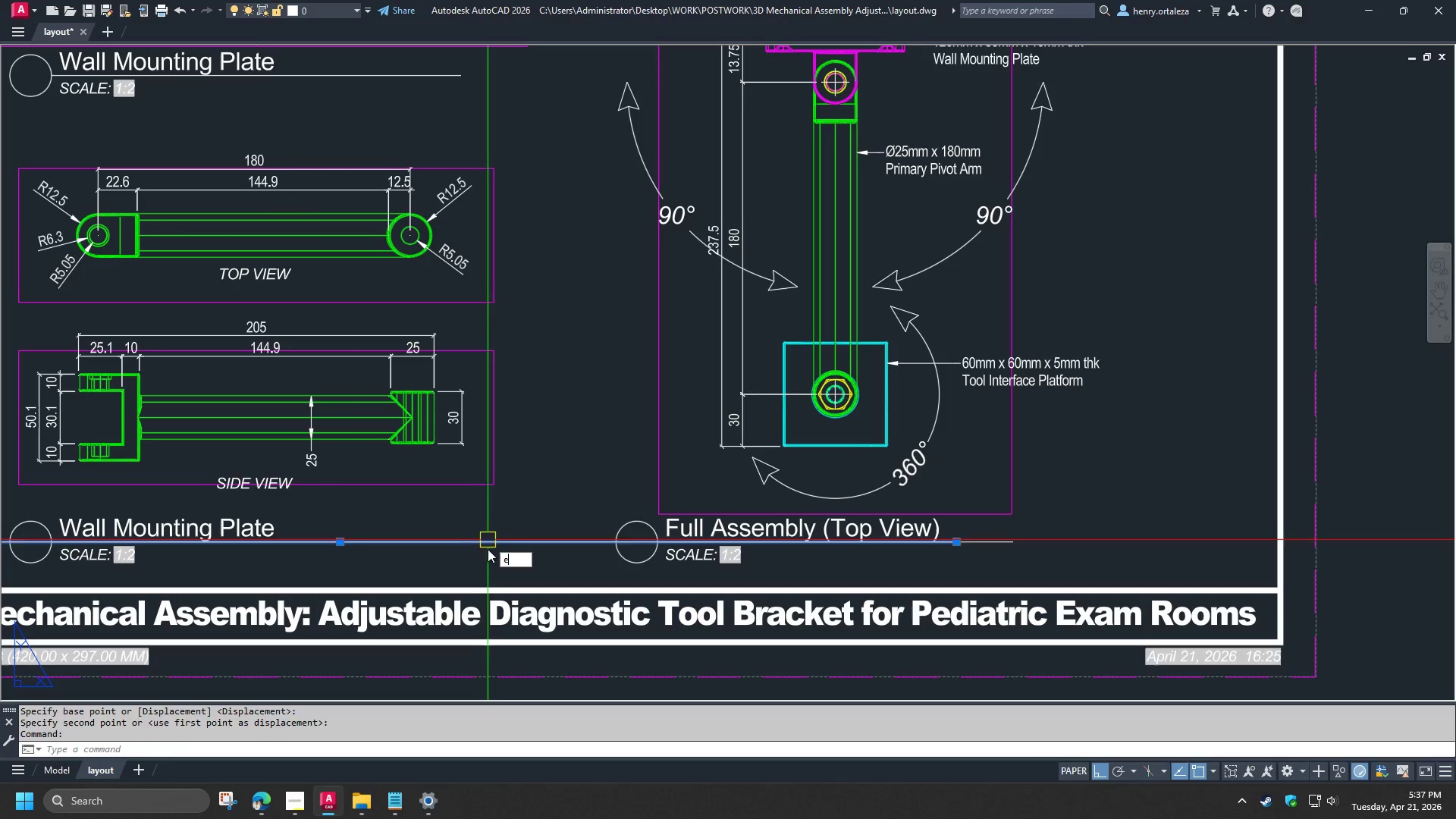 
key(Space)
 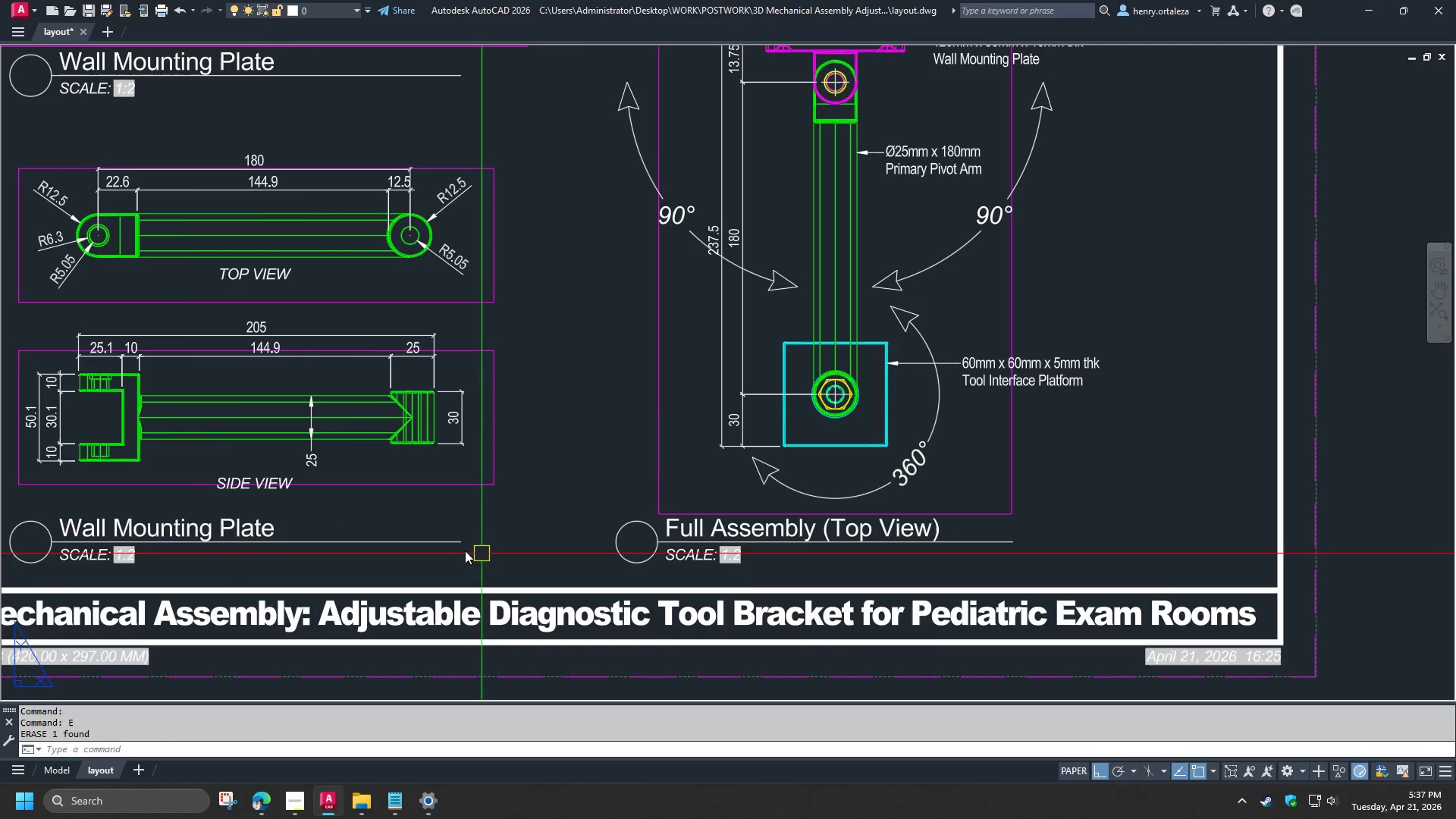 
scroll: coordinate [451, 545], scroll_direction: down, amount: 2.0
 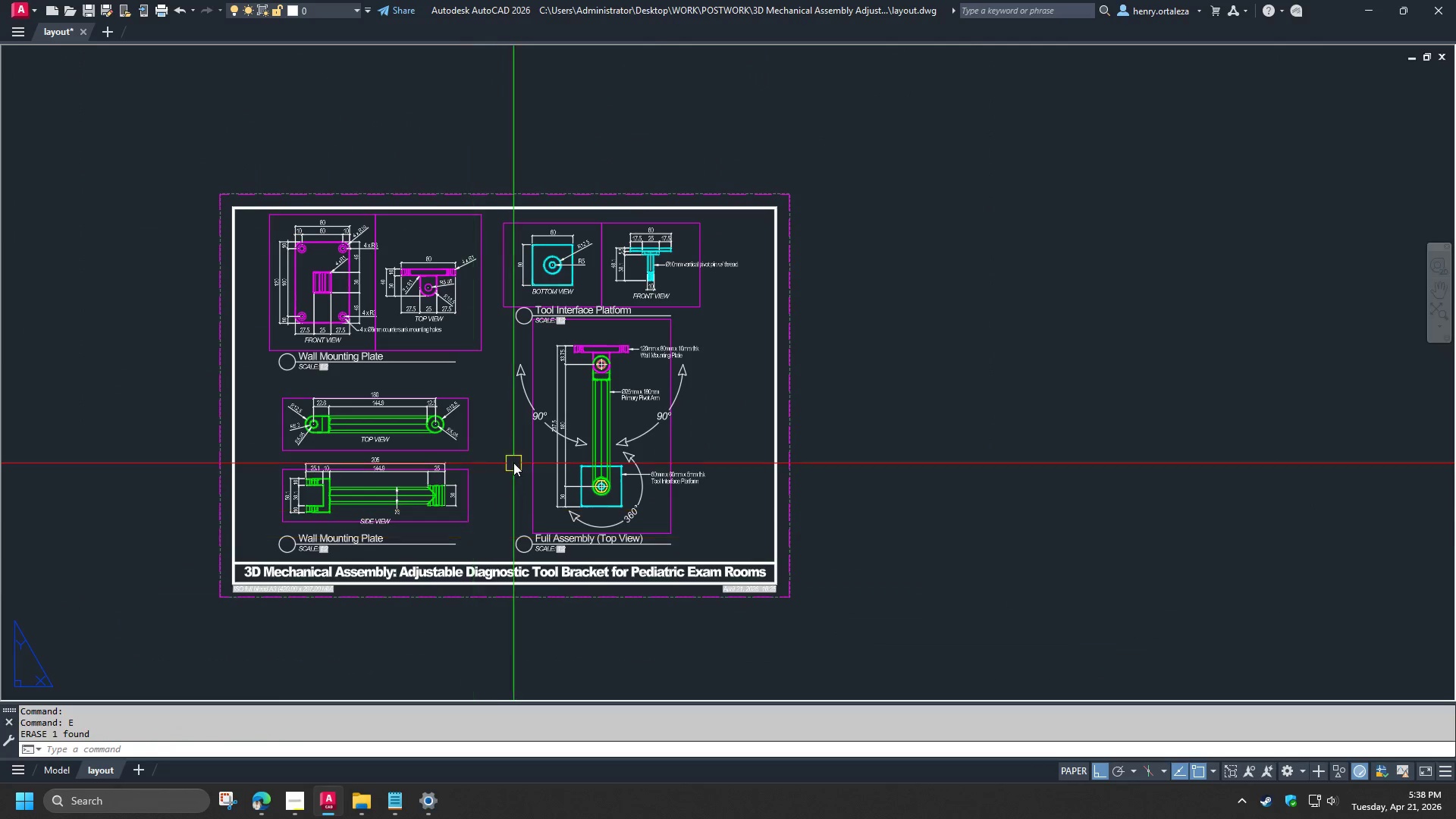 
type(z e pre )
 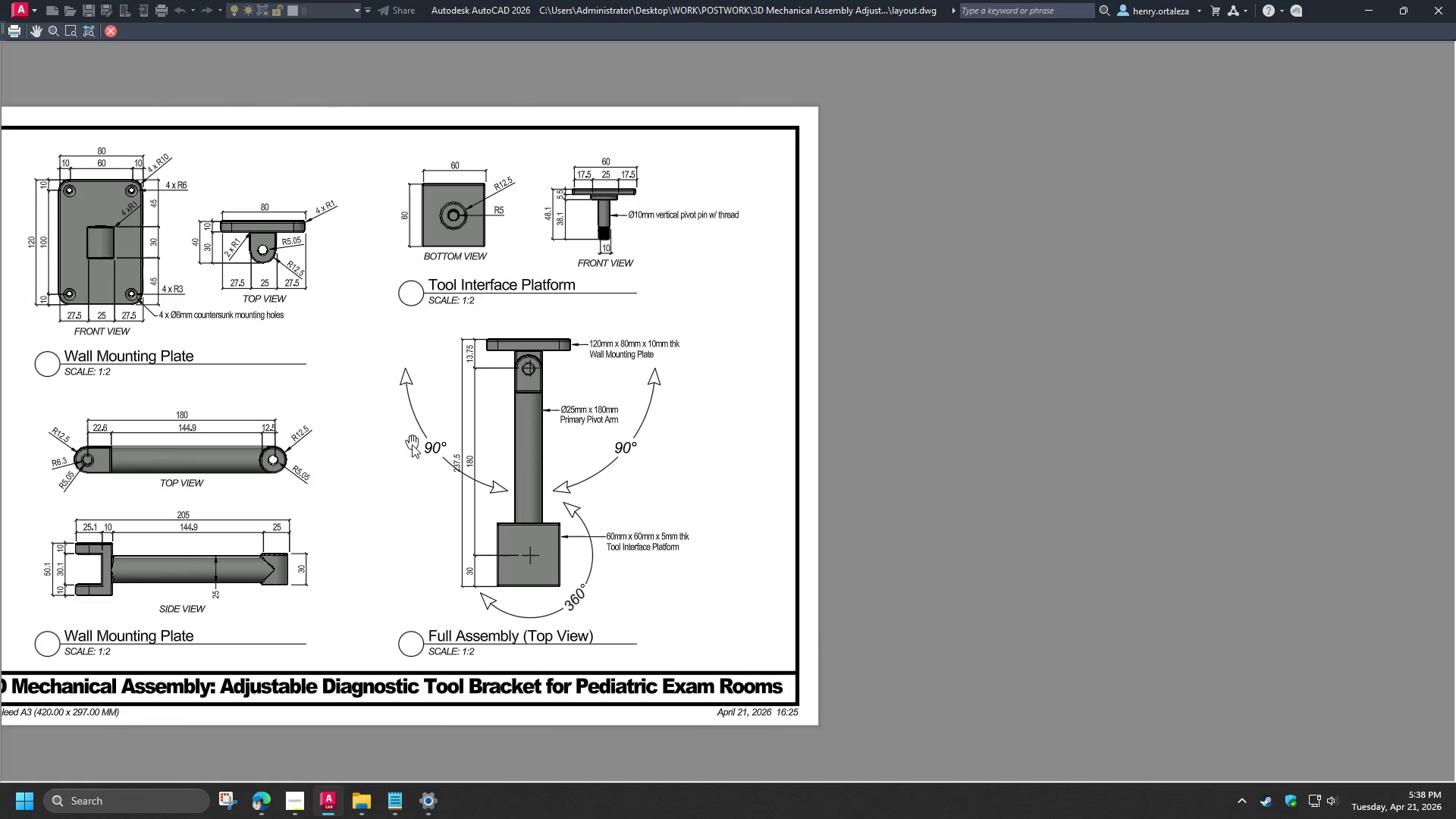 
scroll: coordinate [398, 399], scroll_direction: none, amount: 0.0
 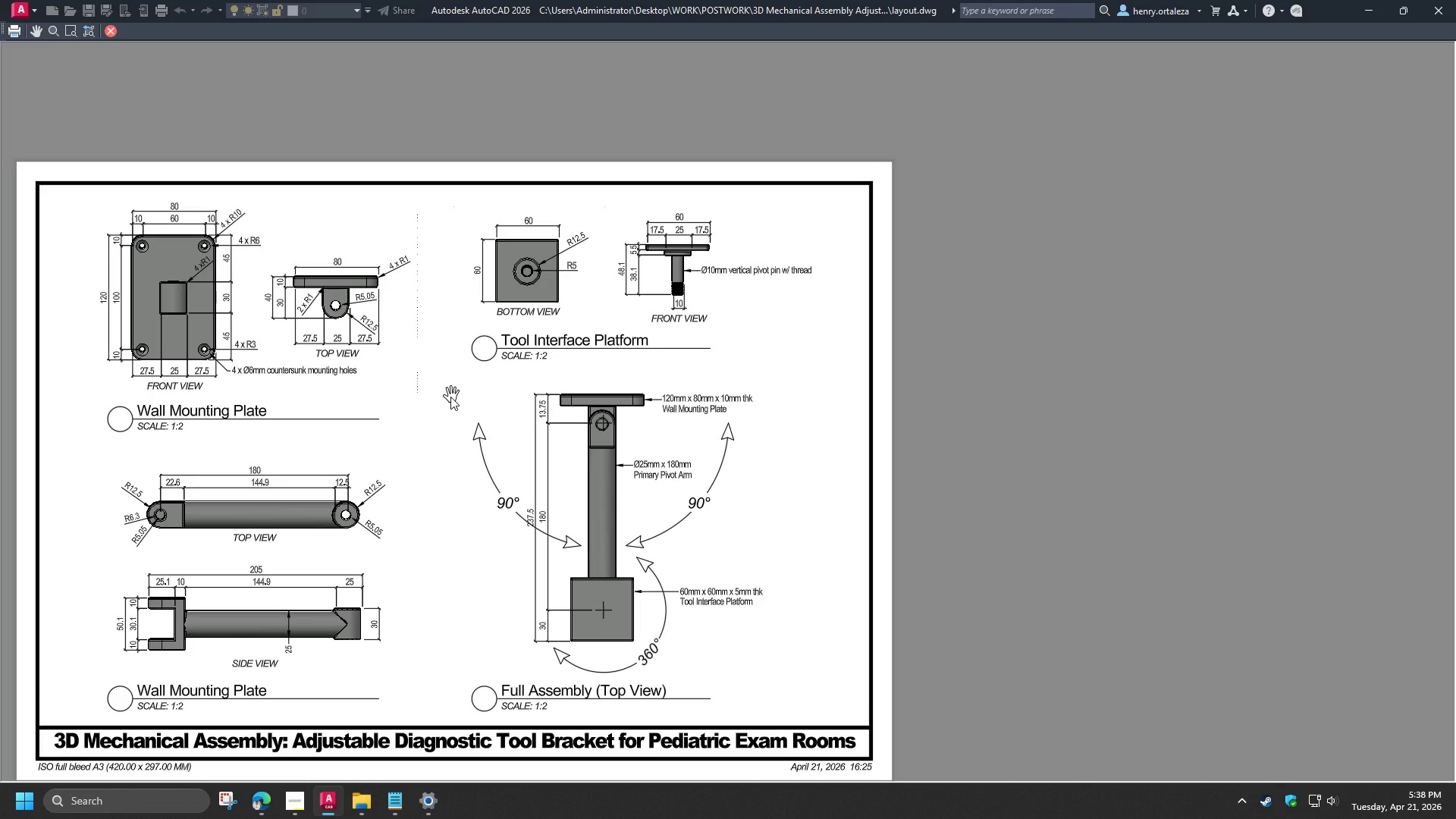 
wait(8.15)
 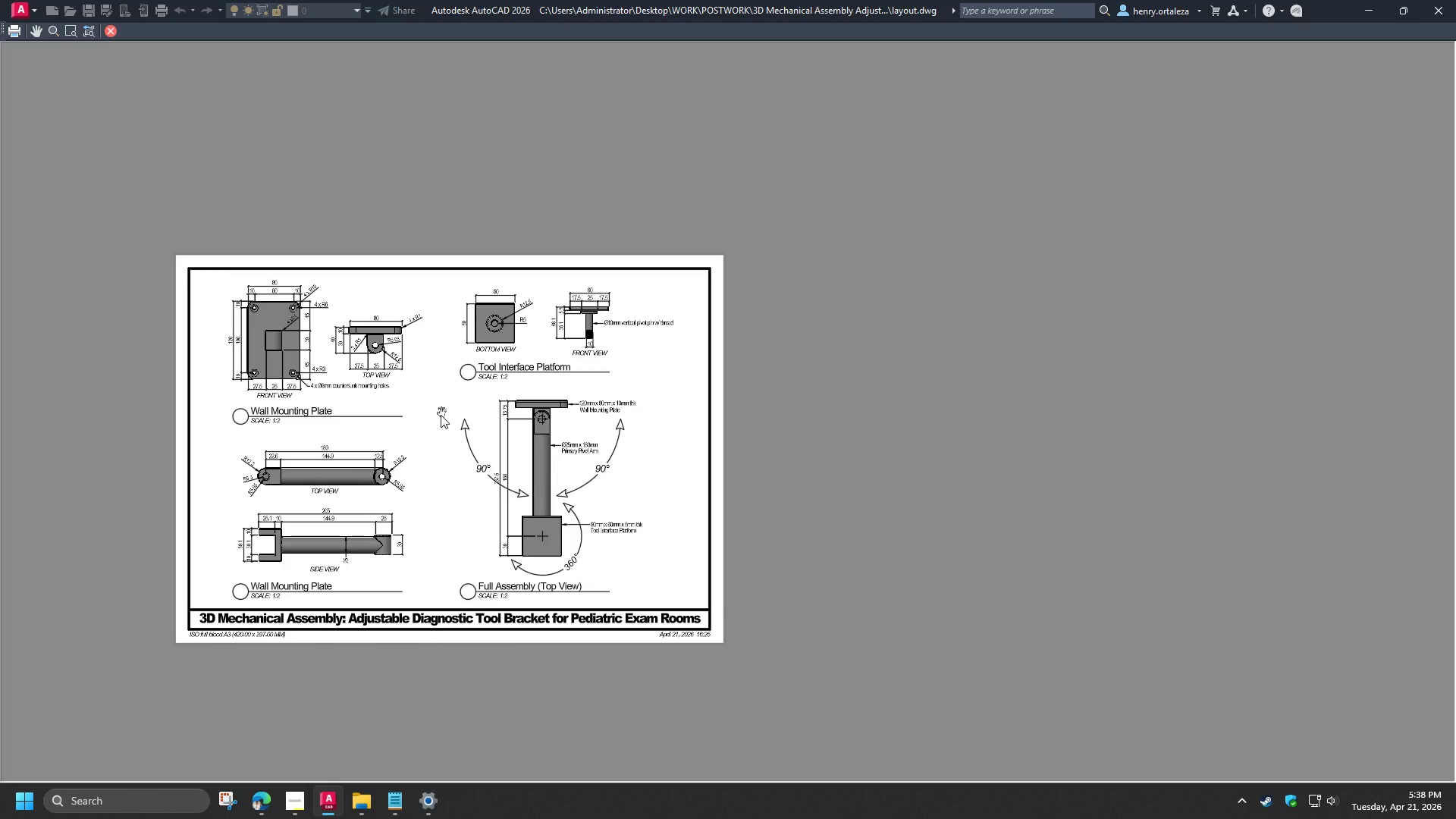 
right_click([441, 415])
 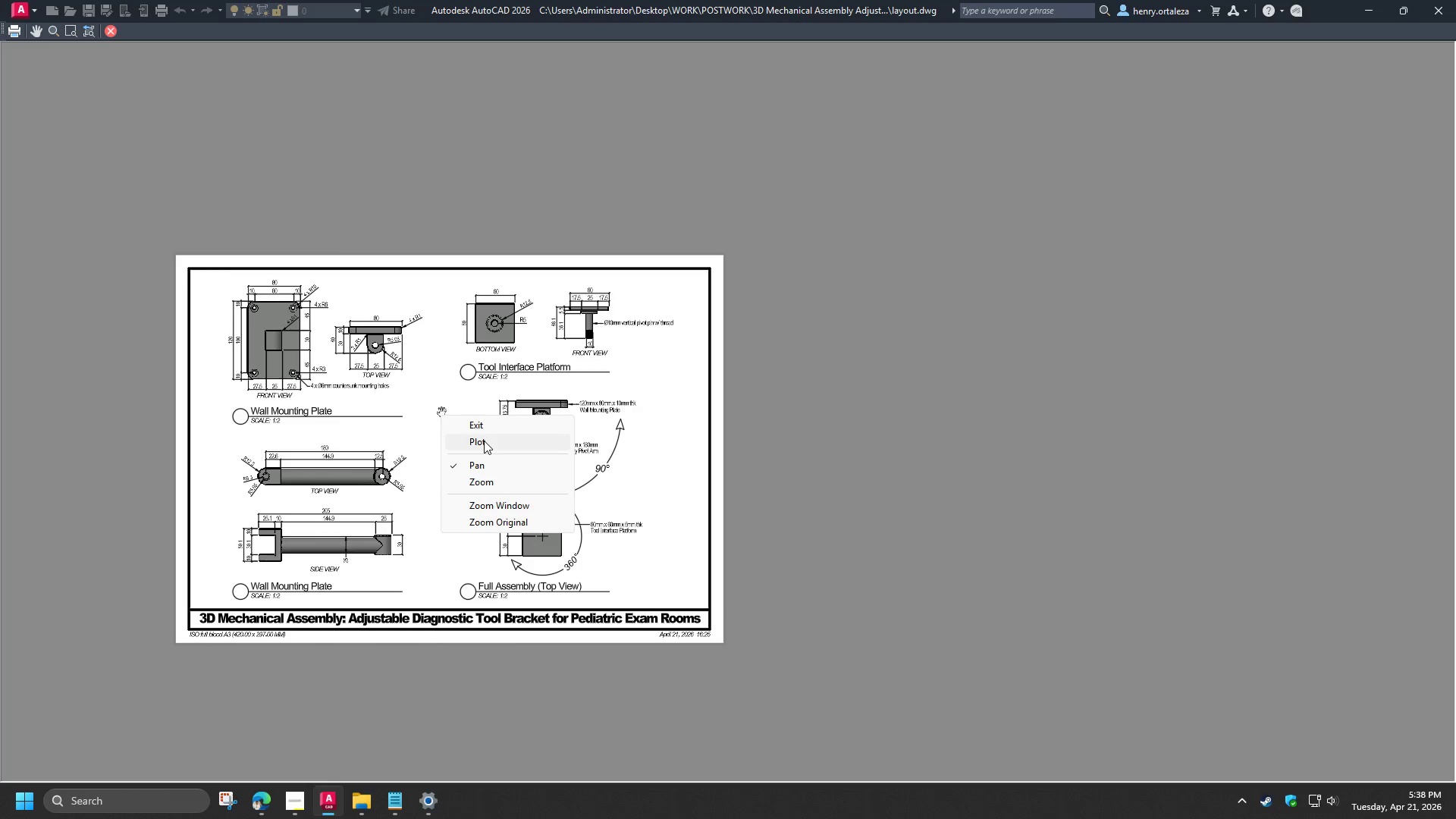 
scroll: coordinate [441, 415], scroll_direction: down, amount: 1.0
 